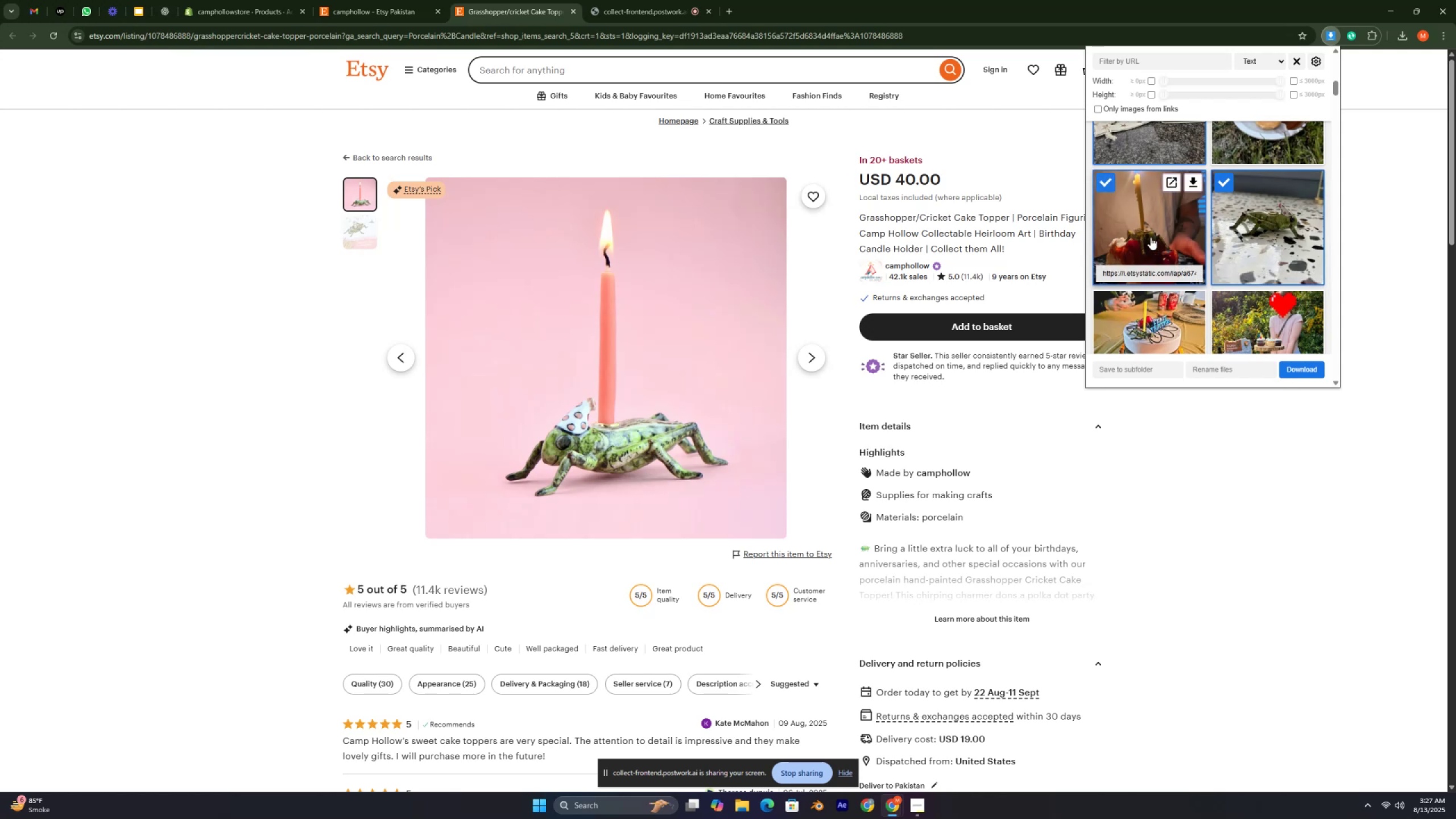 
scroll: coordinate [1150, 270], scroll_direction: down, amount: 3.0
 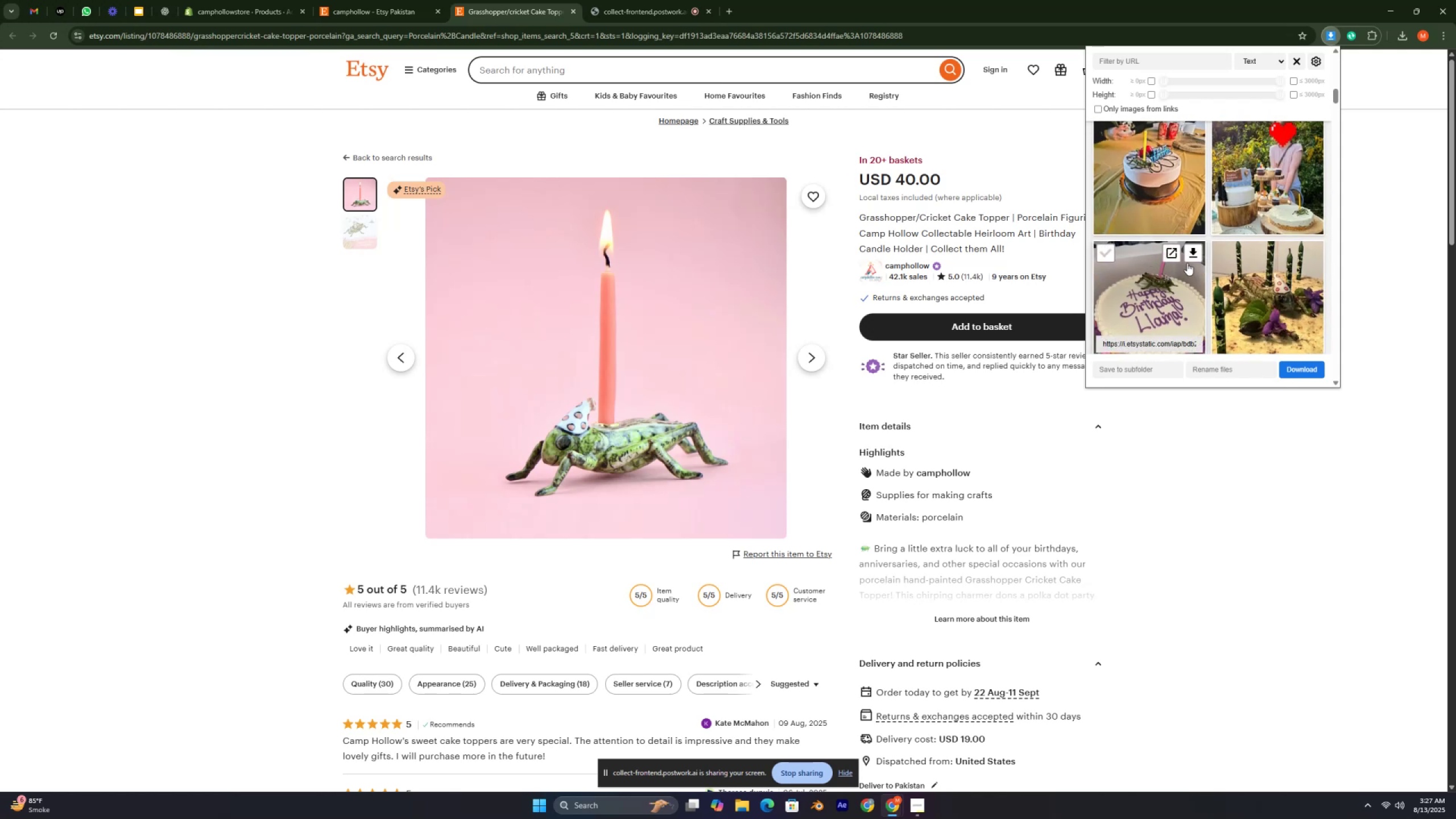 
left_click([1158, 193])
 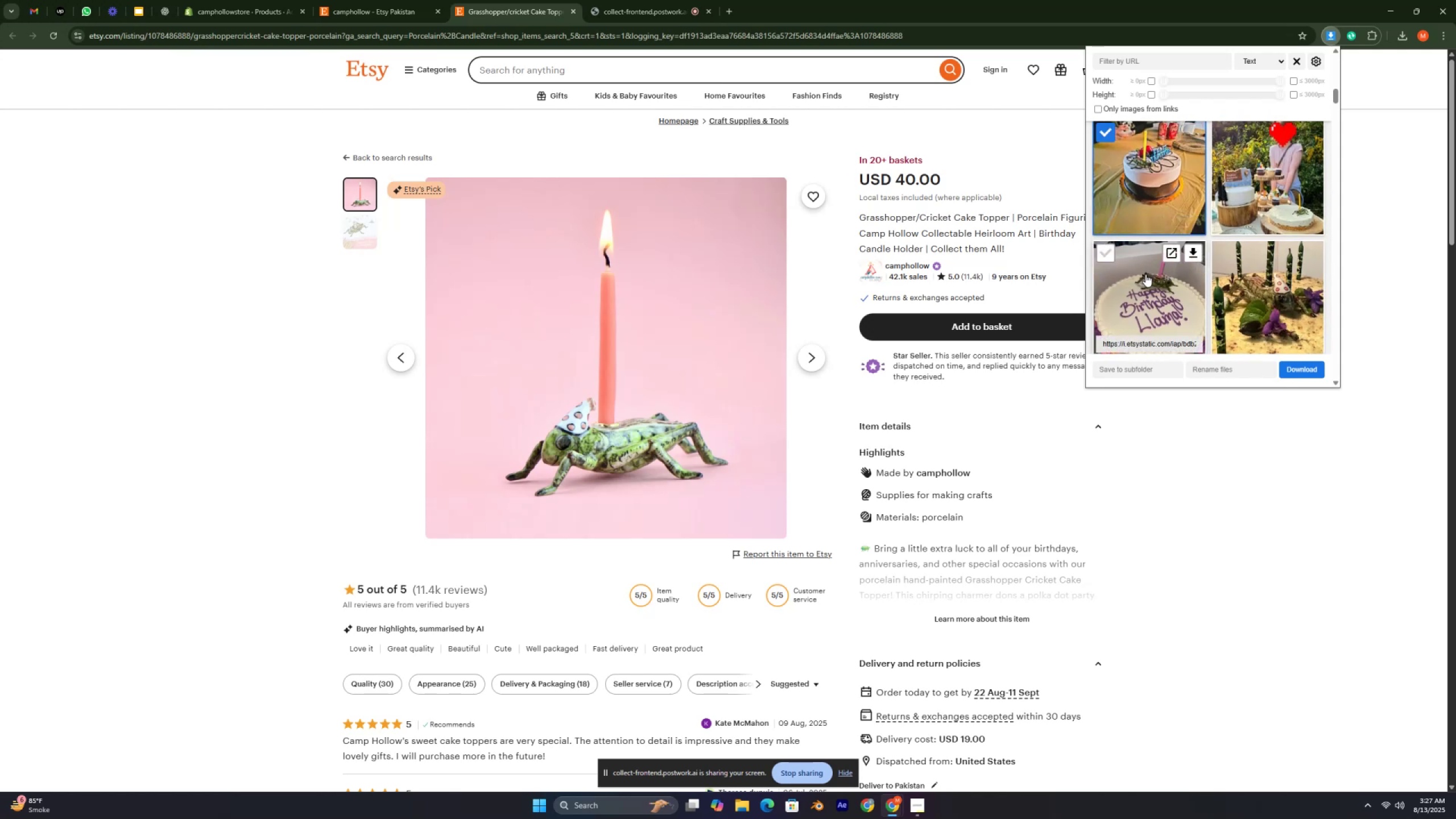 
left_click([1145, 276])
 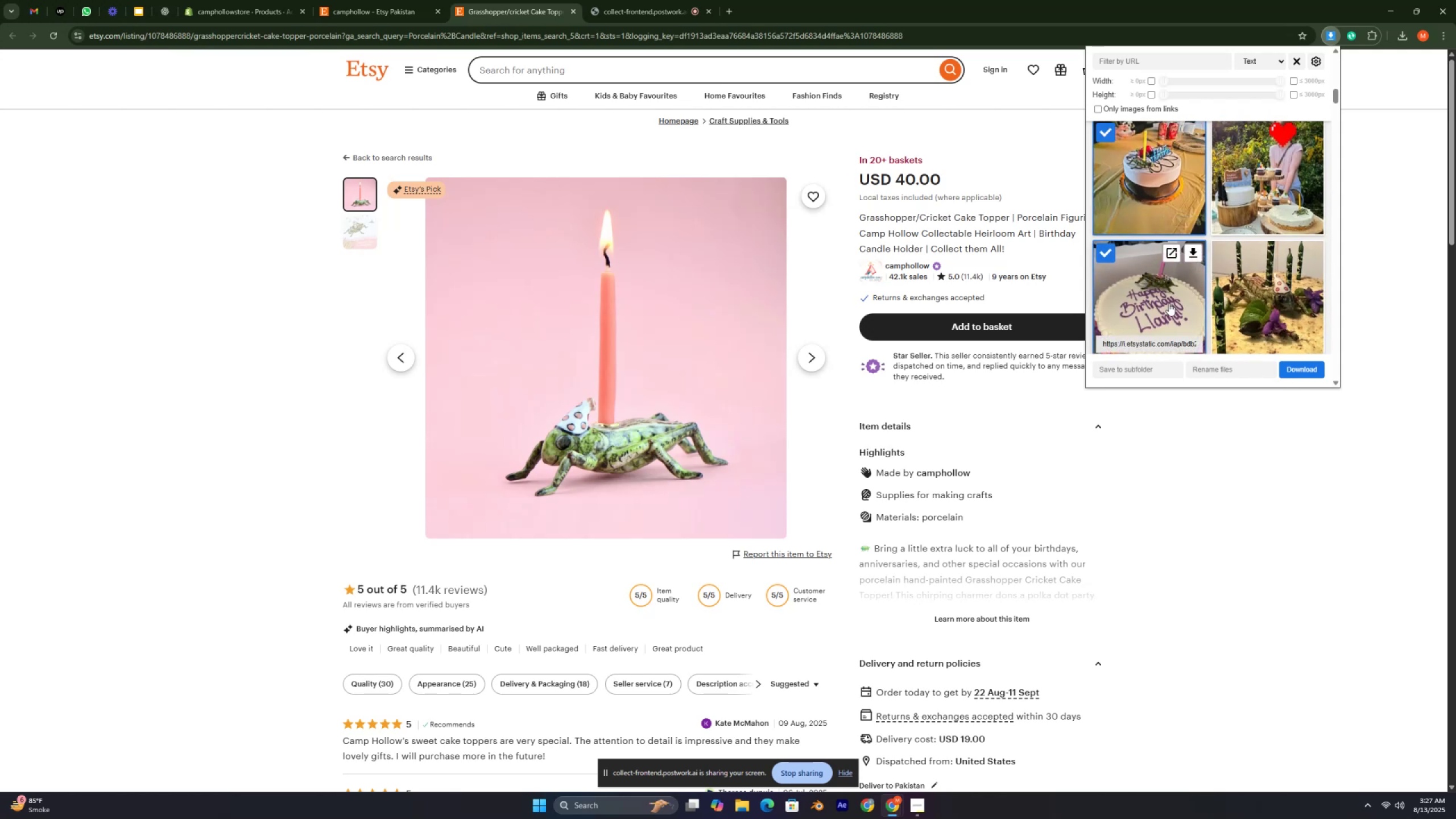 
scroll: coordinate [1176, 311], scroll_direction: down, amount: 3.0
 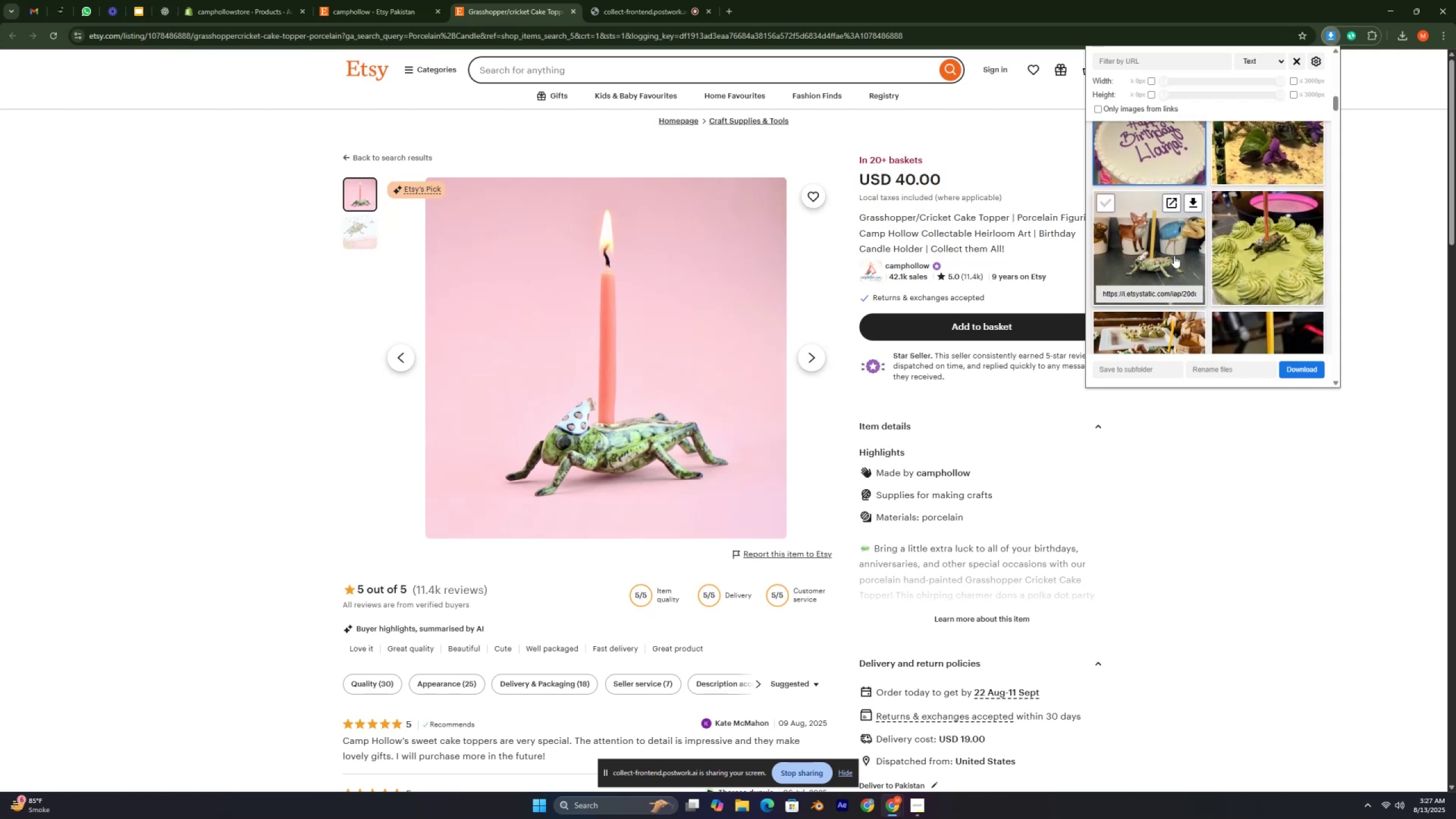 
left_click([1173, 251])
 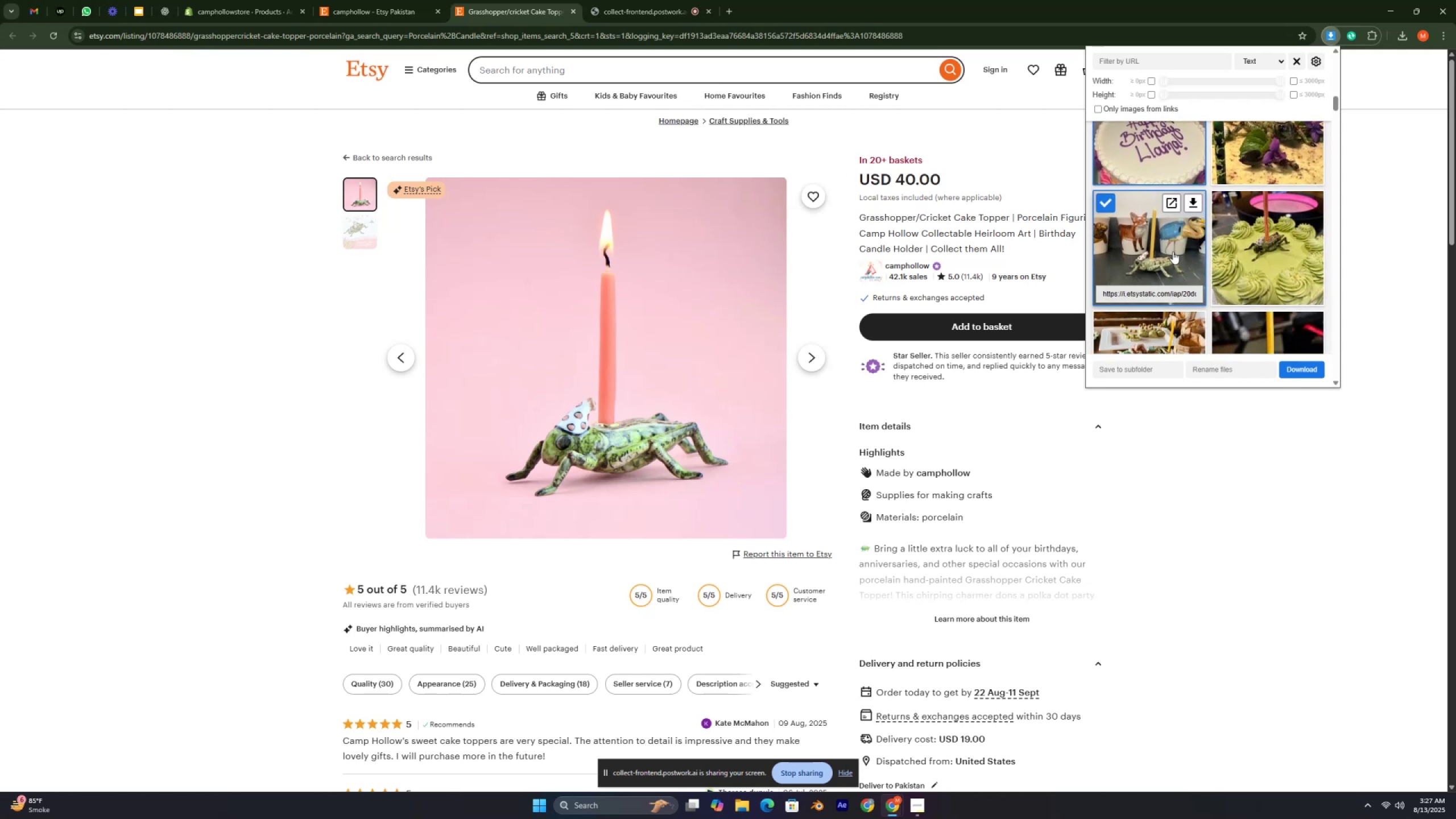 
scroll: coordinate [1232, 212], scroll_direction: down, amount: 3.0
 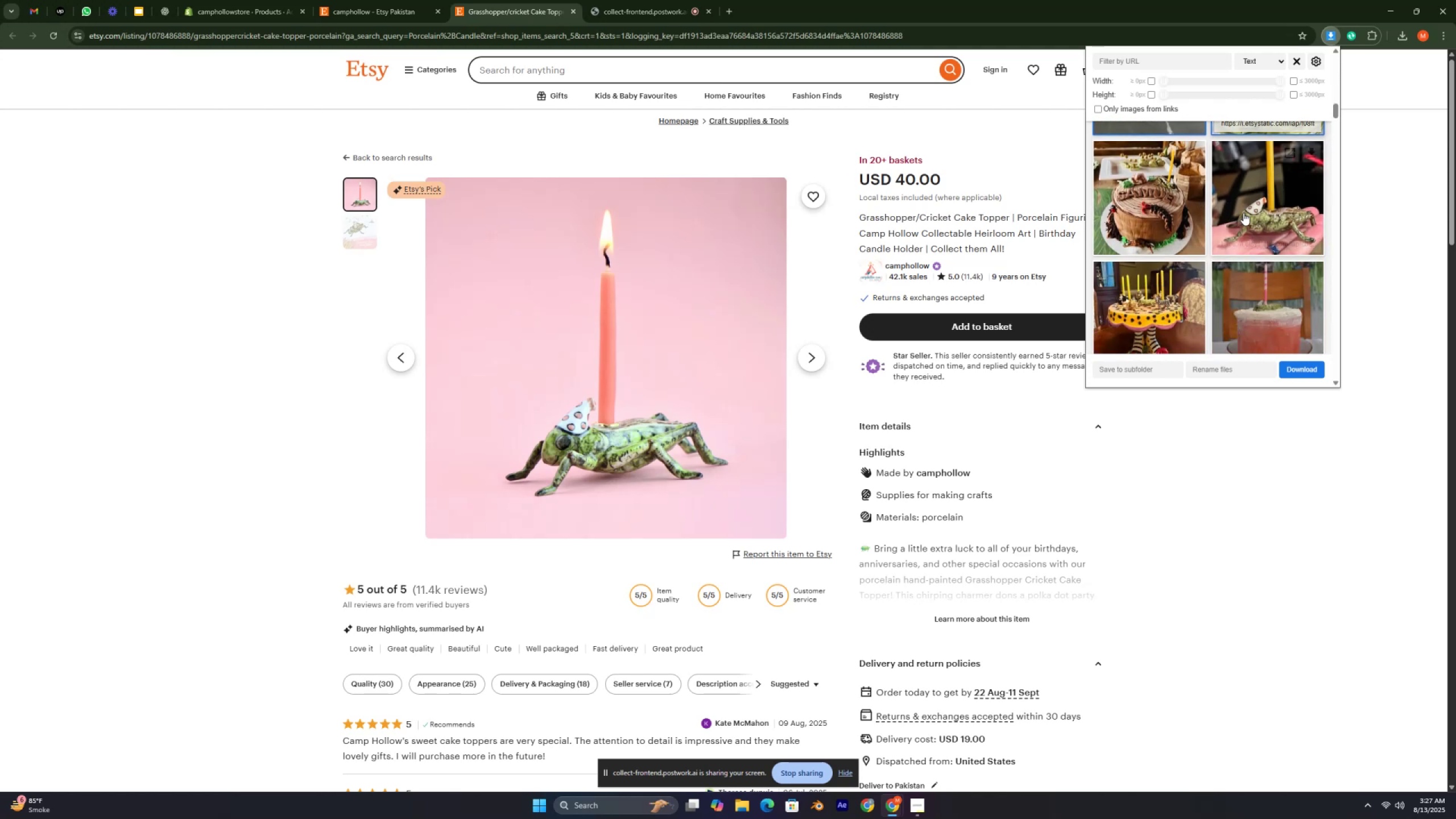 
left_click([1246, 212])
 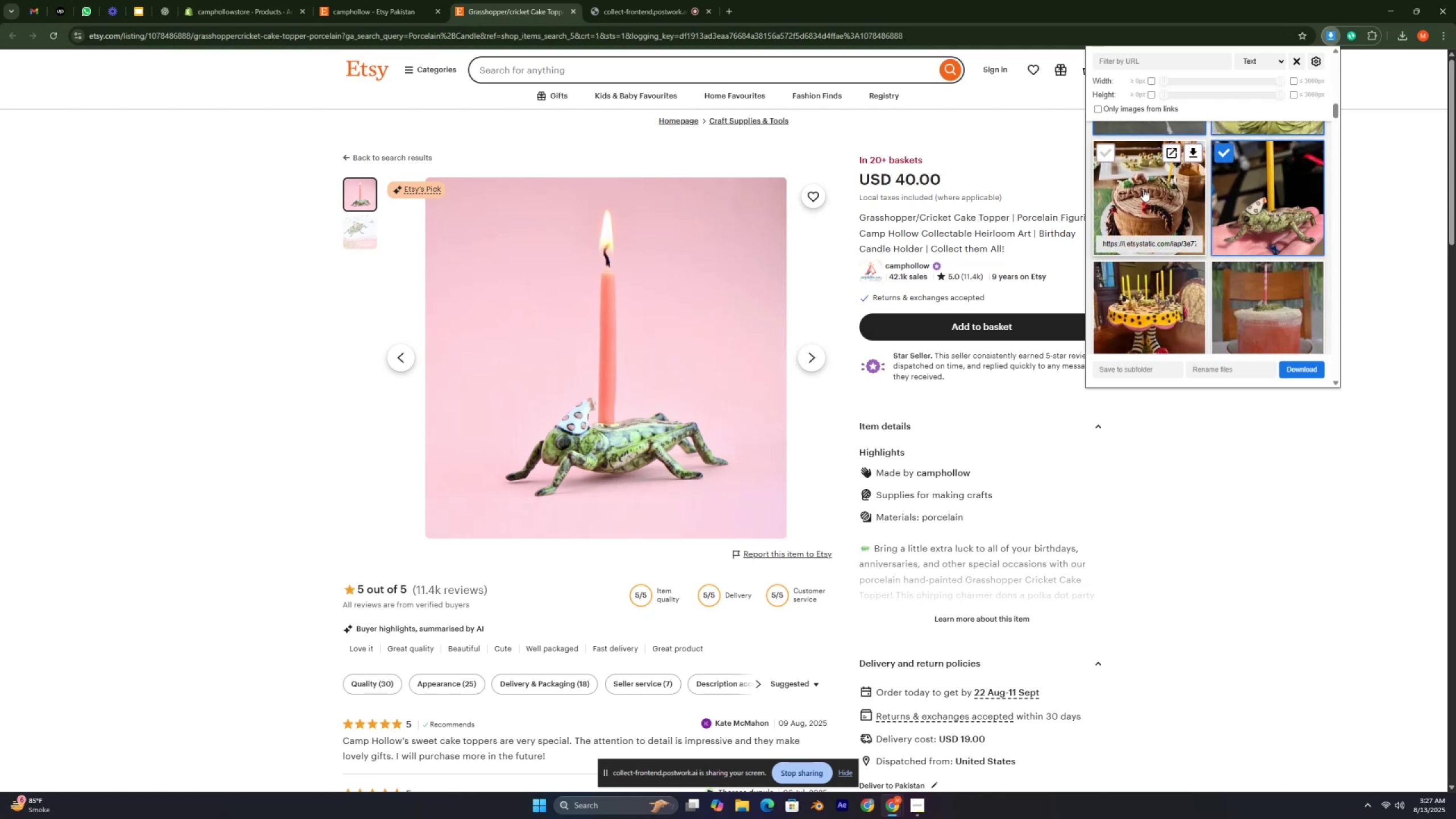 
scroll: coordinate [1144, 194], scroll_direction: down, amount: 5.0
 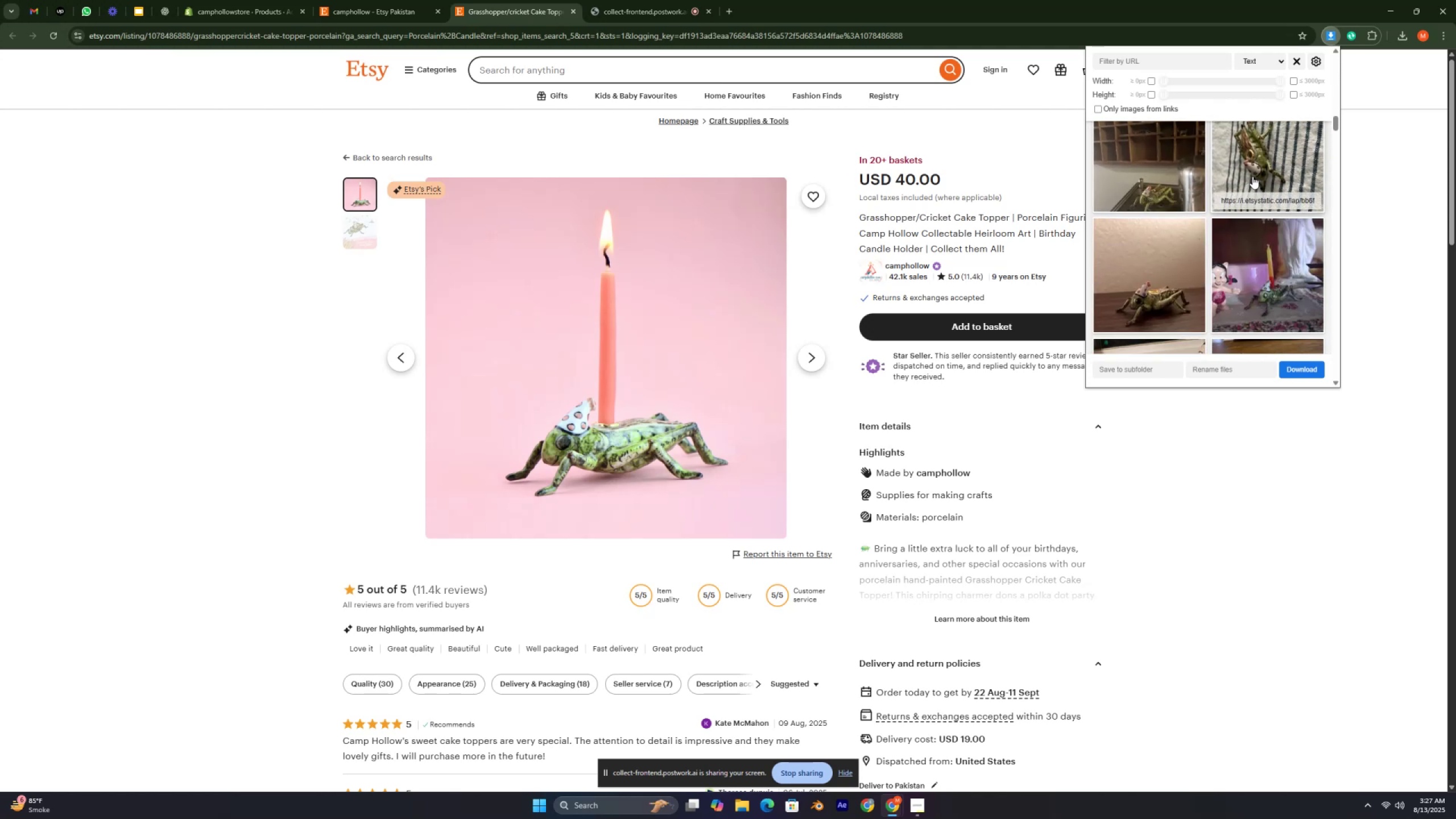 
left_click([1258, 163])
 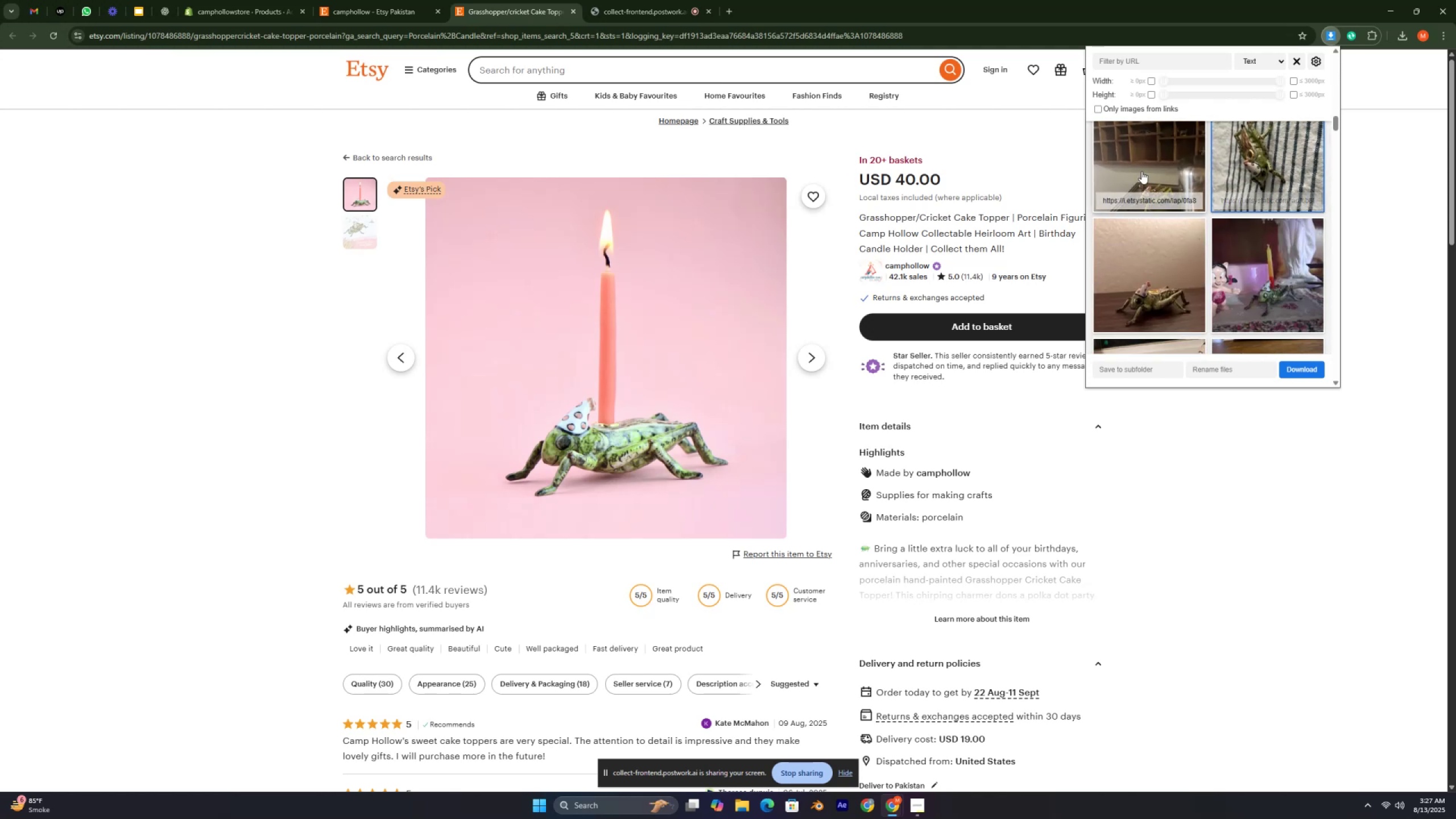 
double_click([1141, 171])
 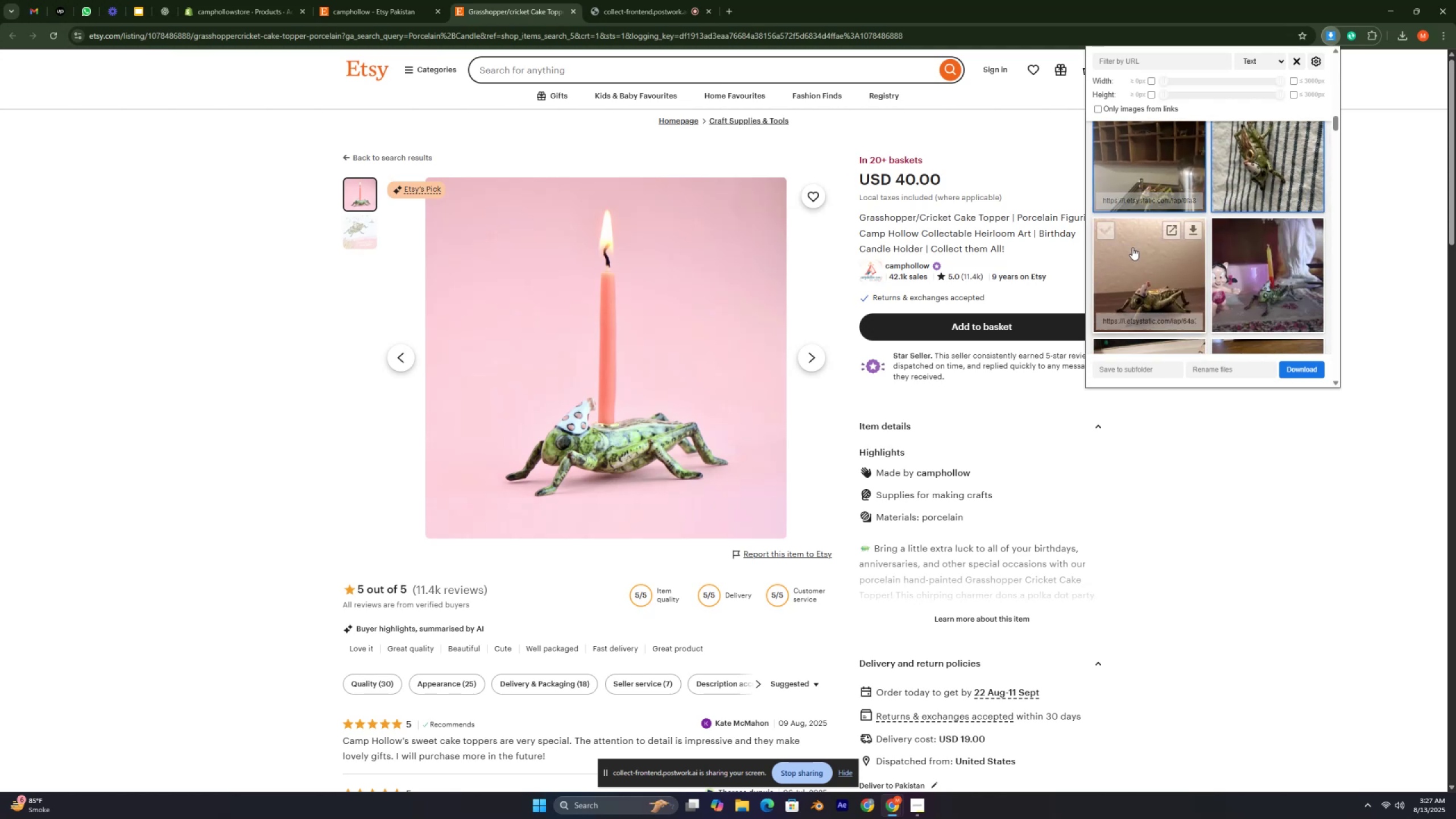 
left_click([1132, 252])
 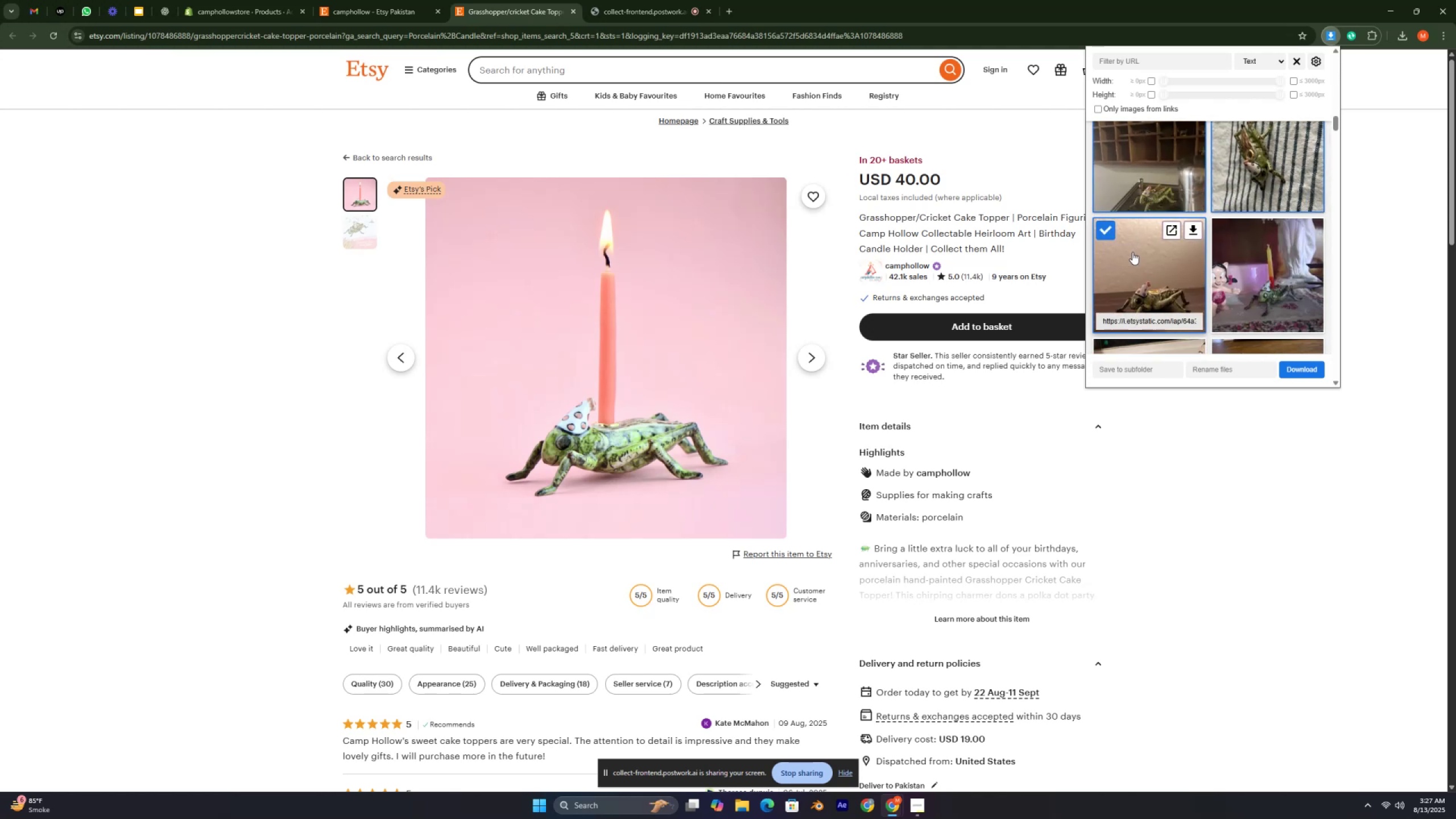 
scroll: coordinate [1230, 229], scroll_direction: down, amount: 3.0
 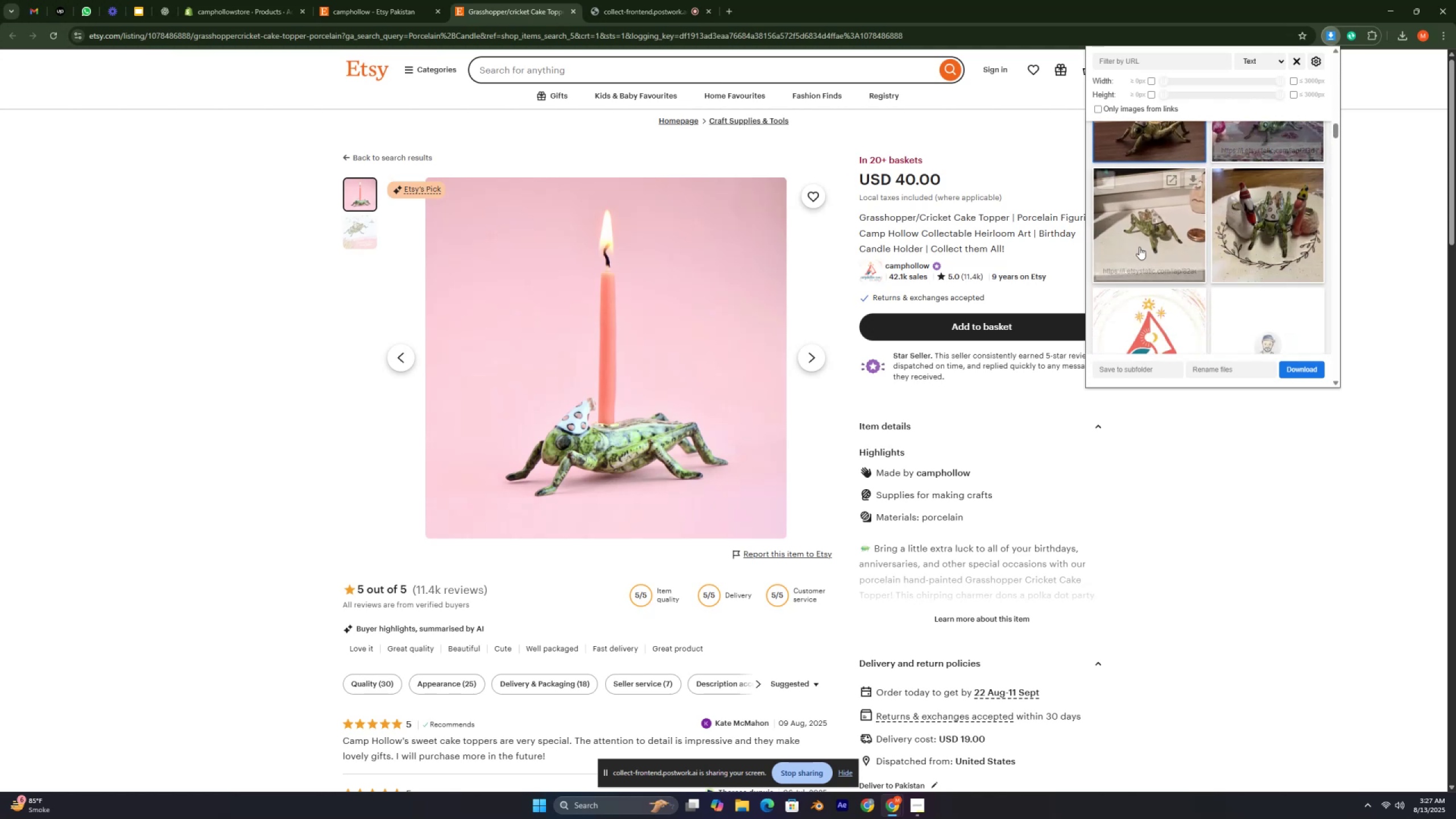 
left_click([1139, 247])
 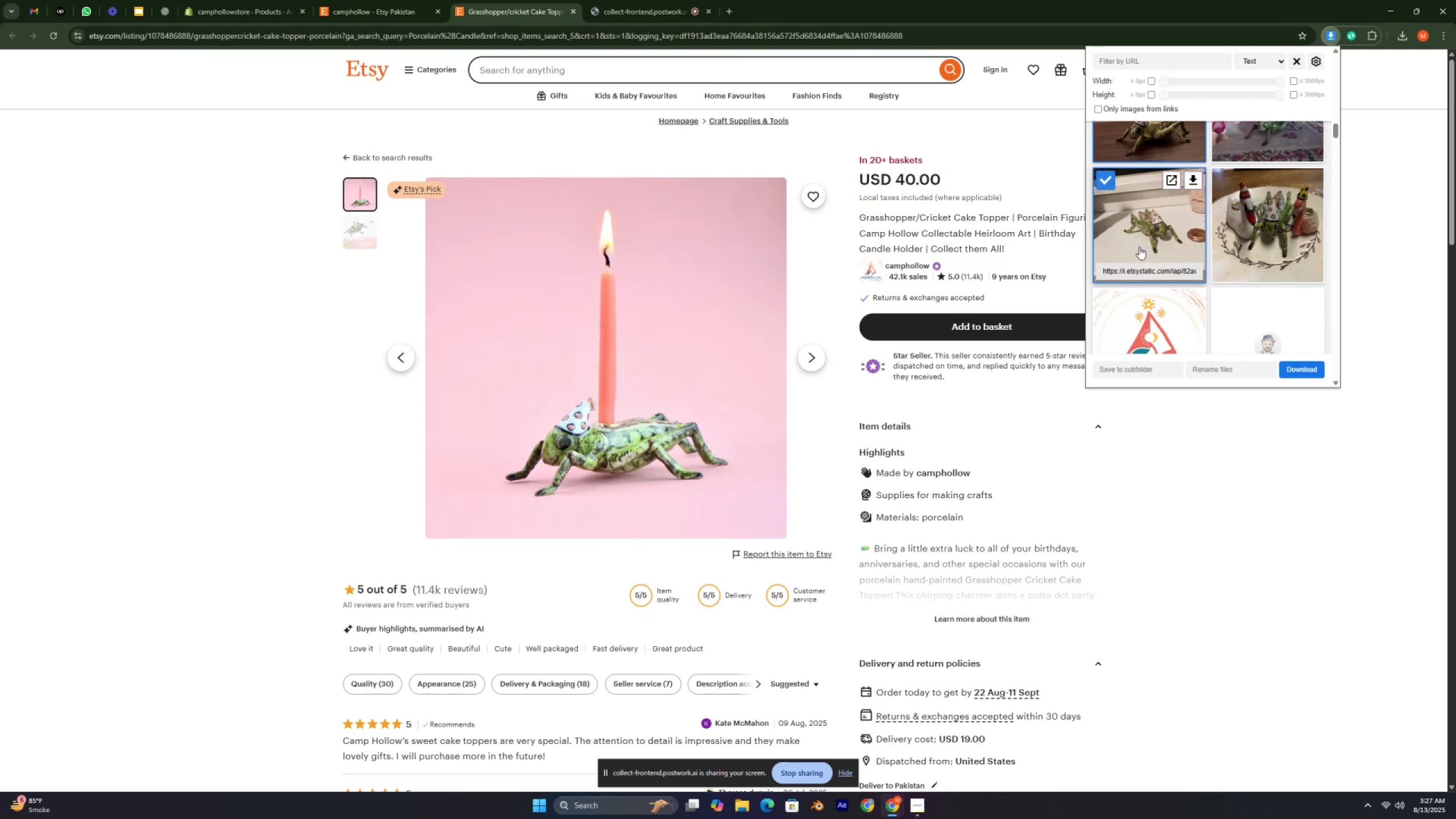 
scroll: coordinate [1181, 228], scroll_direction: down, amount: 14.0
 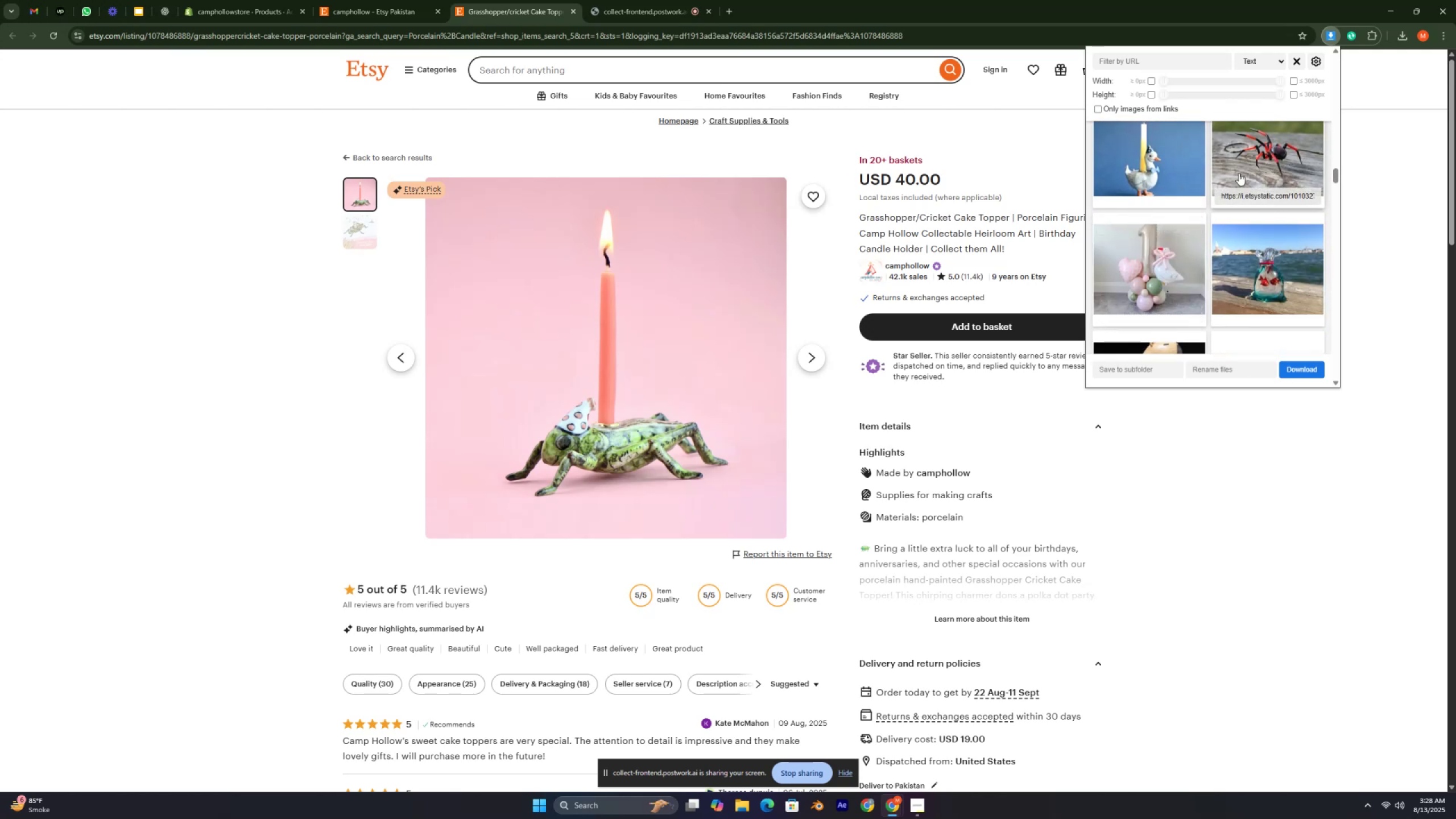 
left_click([1241, 169])
 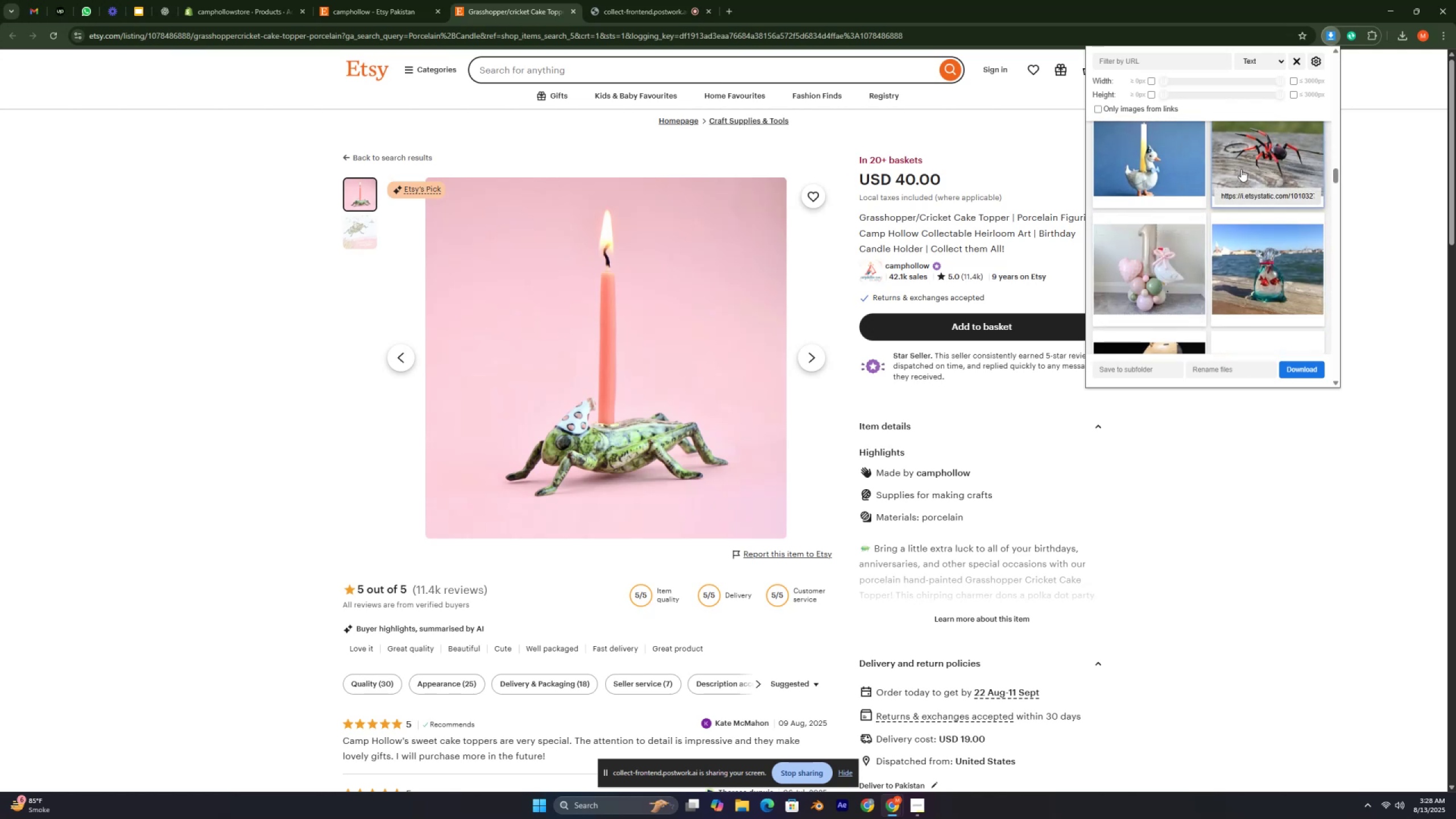 
scroll: coordinate [1222, 189], scroll_direction: down, amount: 5.0
 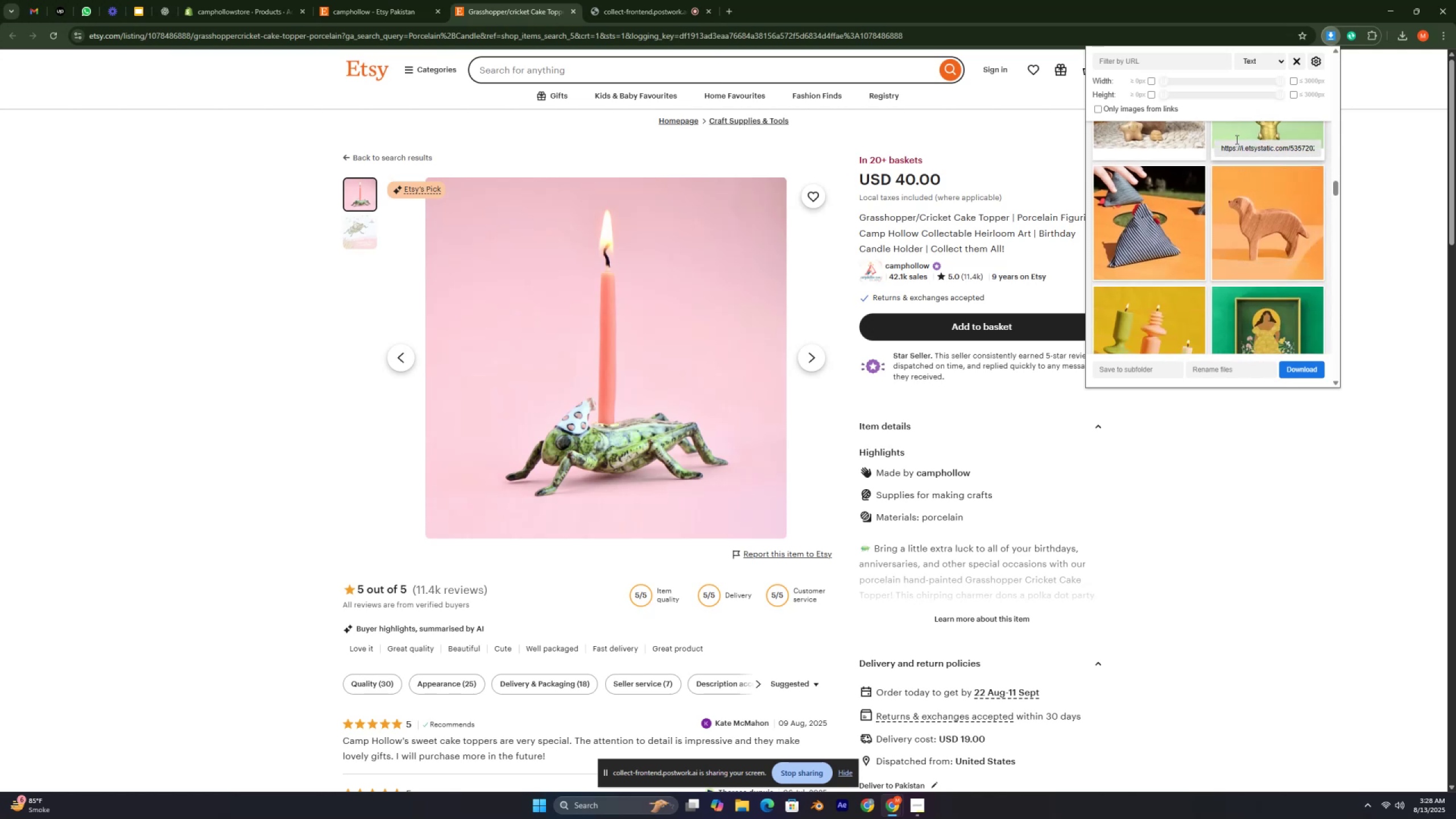 
left_click([1234, 135])
 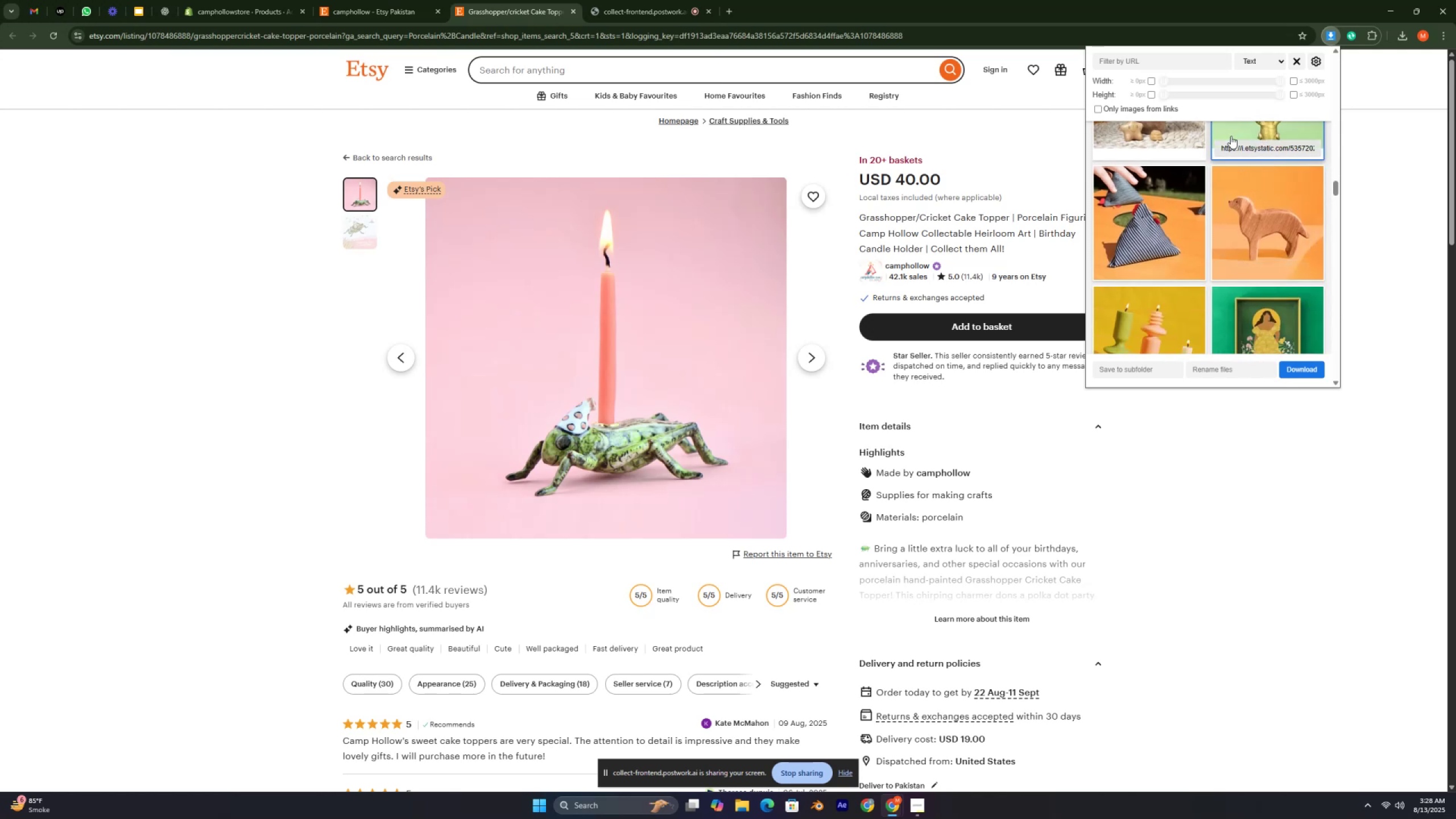 
scroll: coordinate [1196, 197], scroll_direction: down, amount: 43.0
 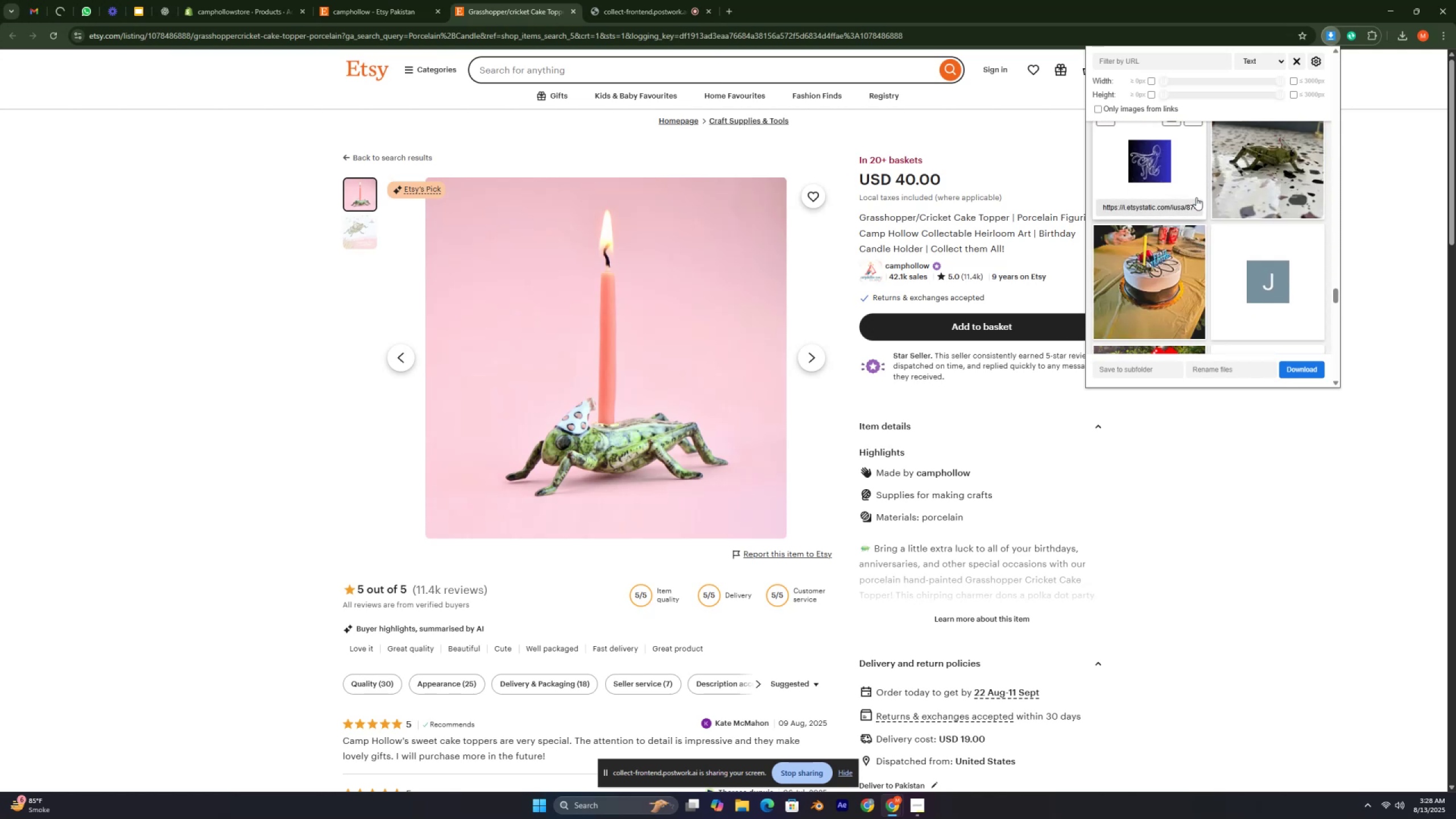 
scroll: coordinate [1196, 196], scroll_direction: up, amount: 8.0
 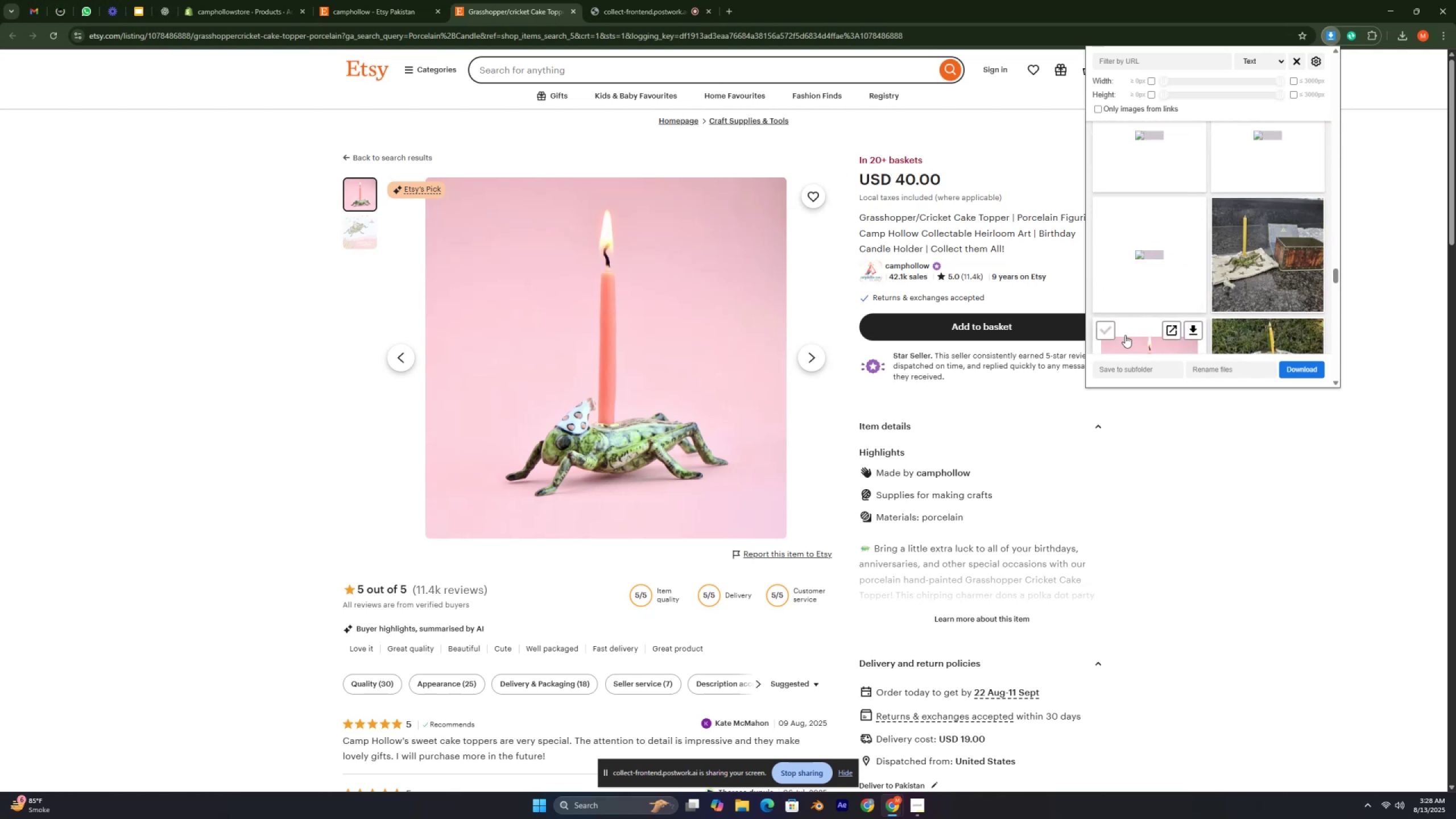 
left_click_drag(start_coordinate=[1127, 338], to_coordinate=[1130, 337])
 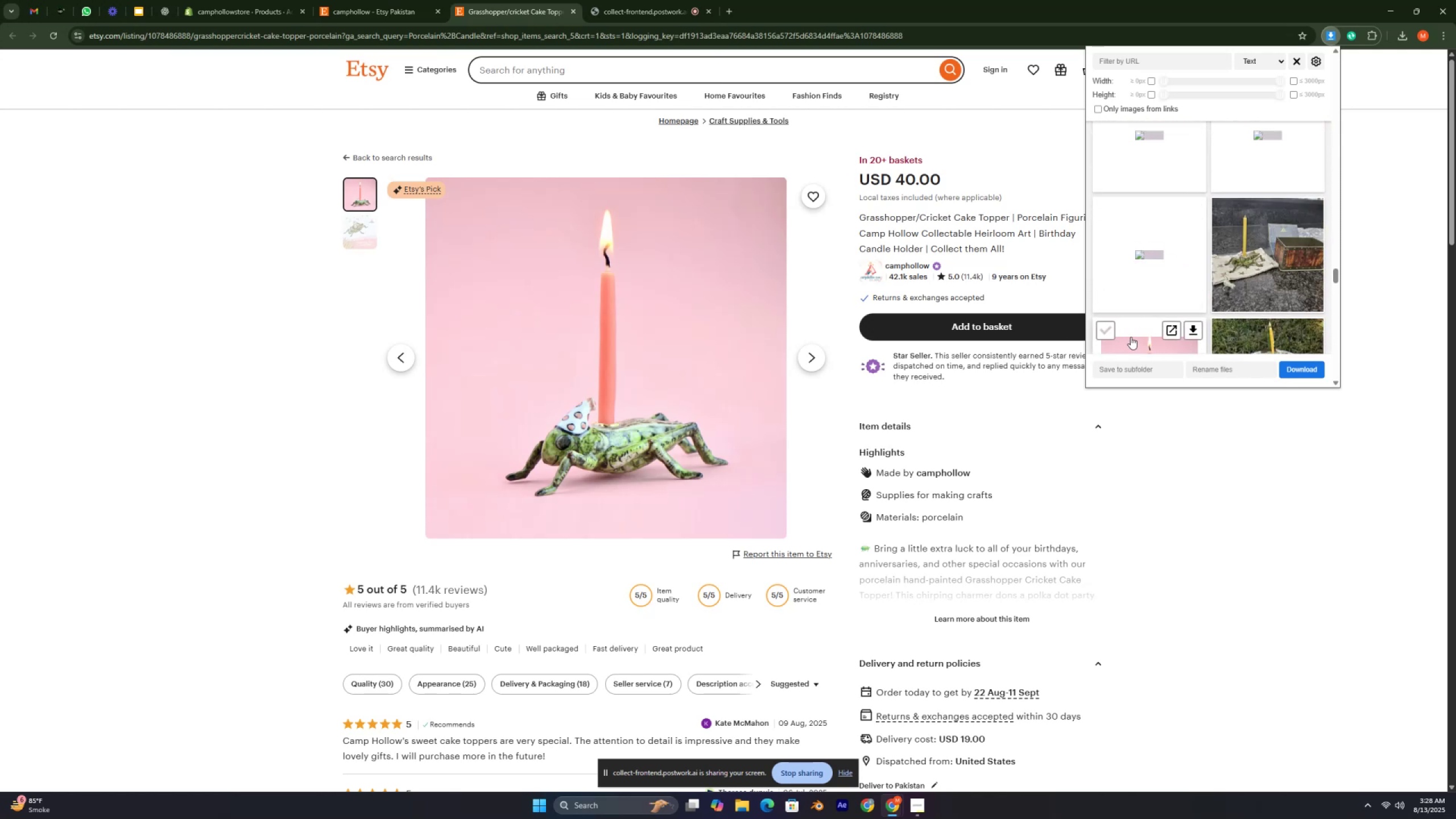 
scroll: coordinate [1131, 332], scroll_direction: down, amount: 3.0
 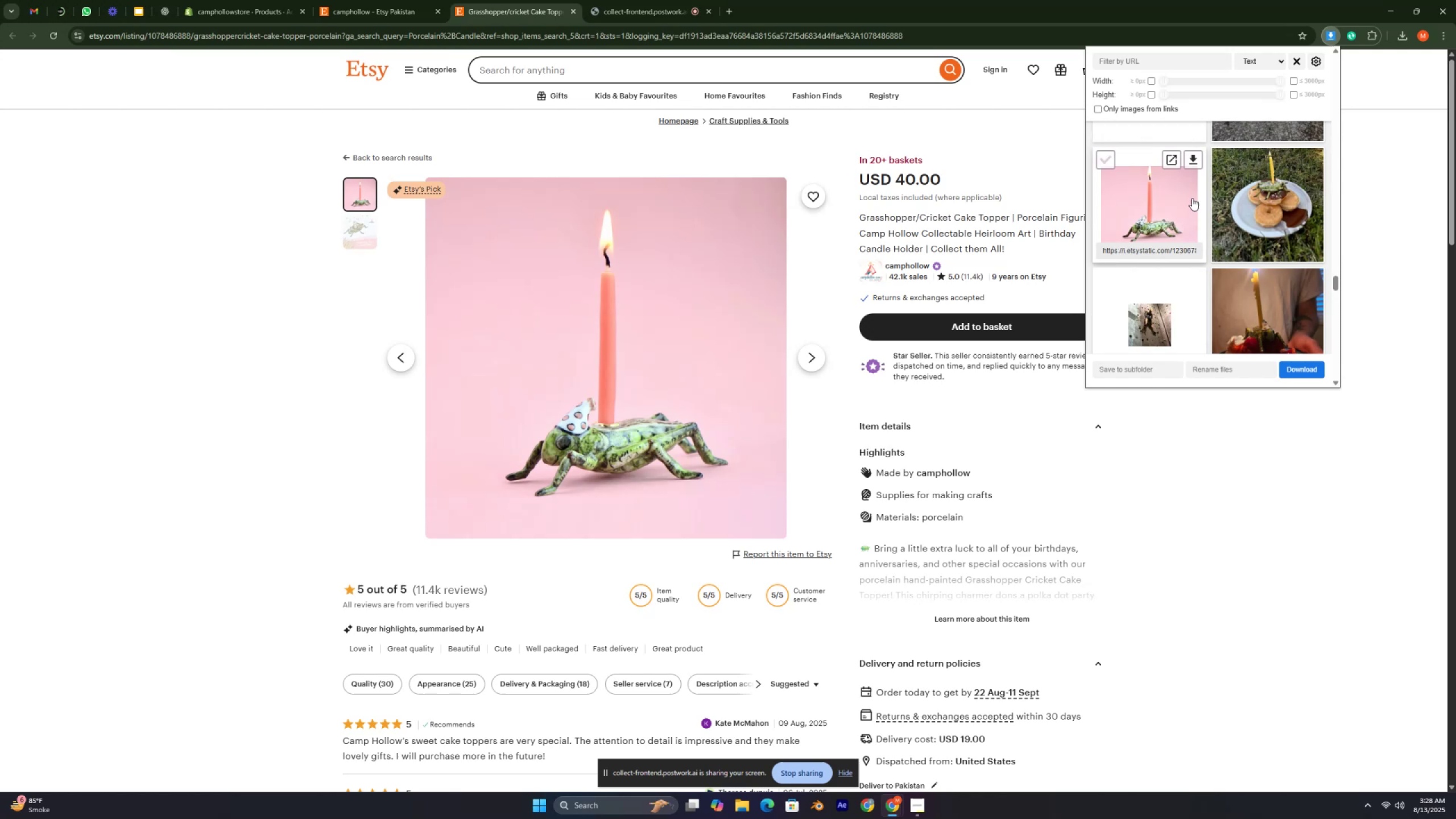 
left_click_drag(start_coordinate=[1192, 196], to_coordinate=[1189, 196])
 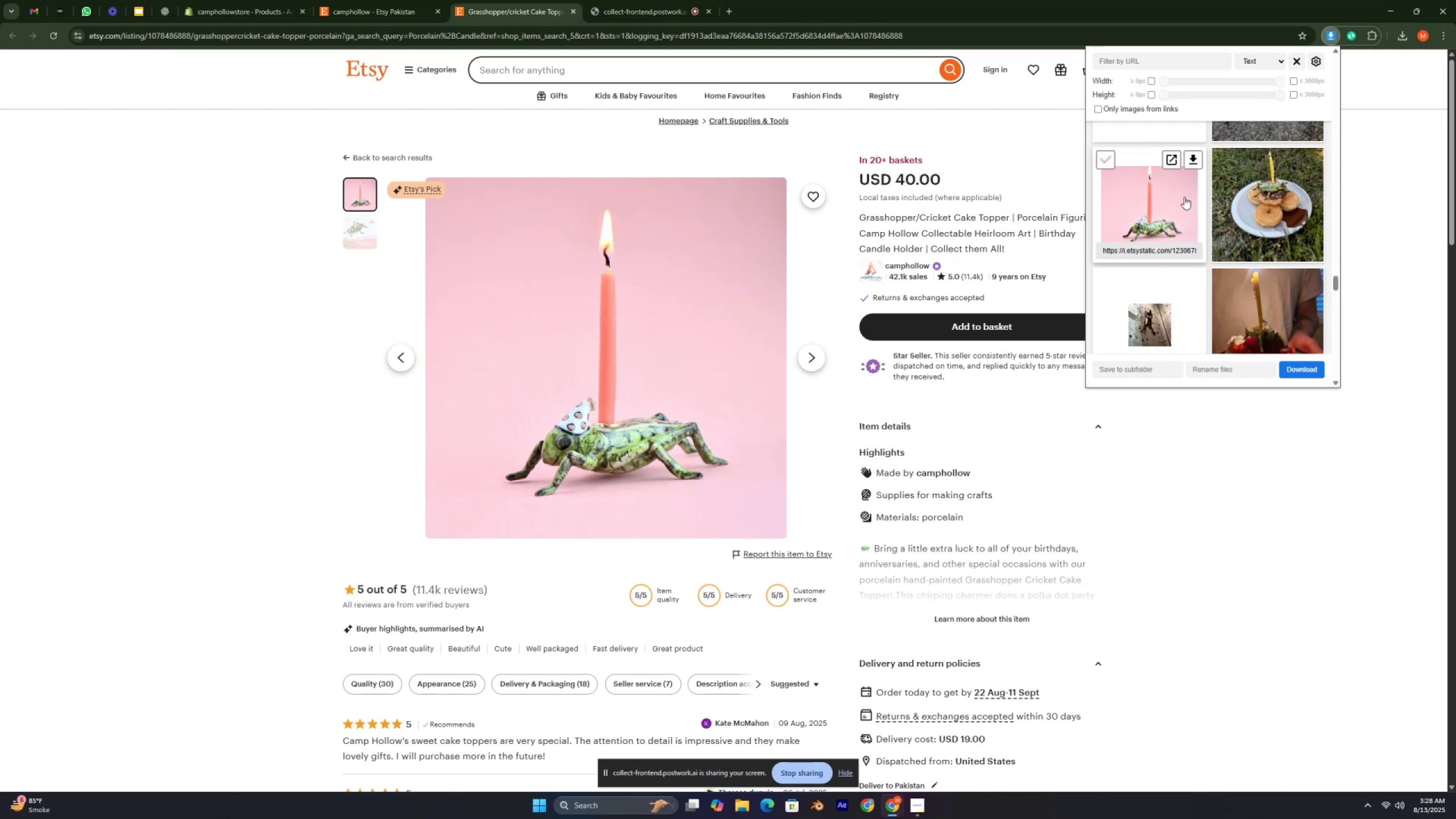 
scroll: coordinate [1172, 209], scroll_direction: up, amount: 1.0
 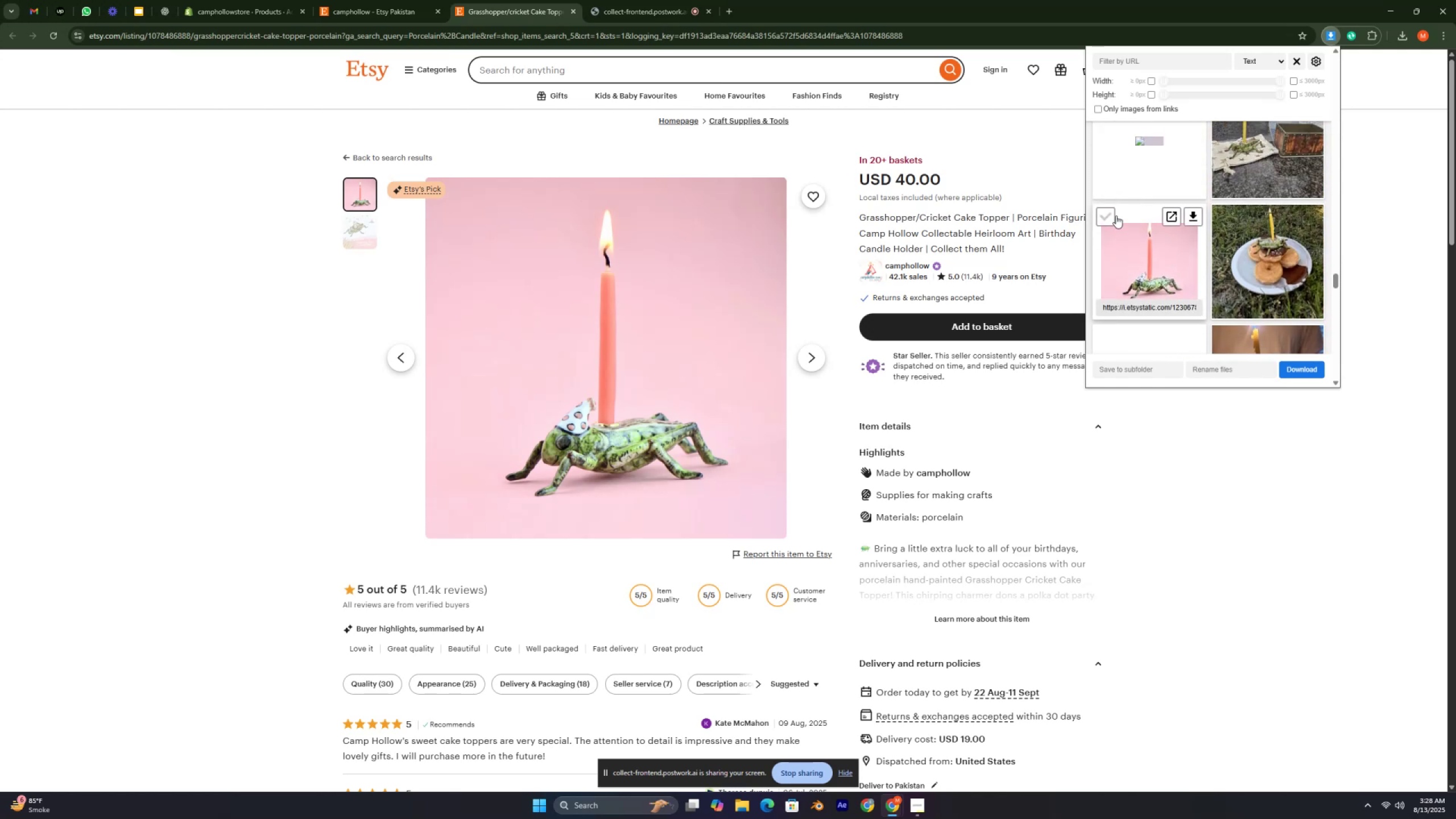 
left_click([1114, 216])
 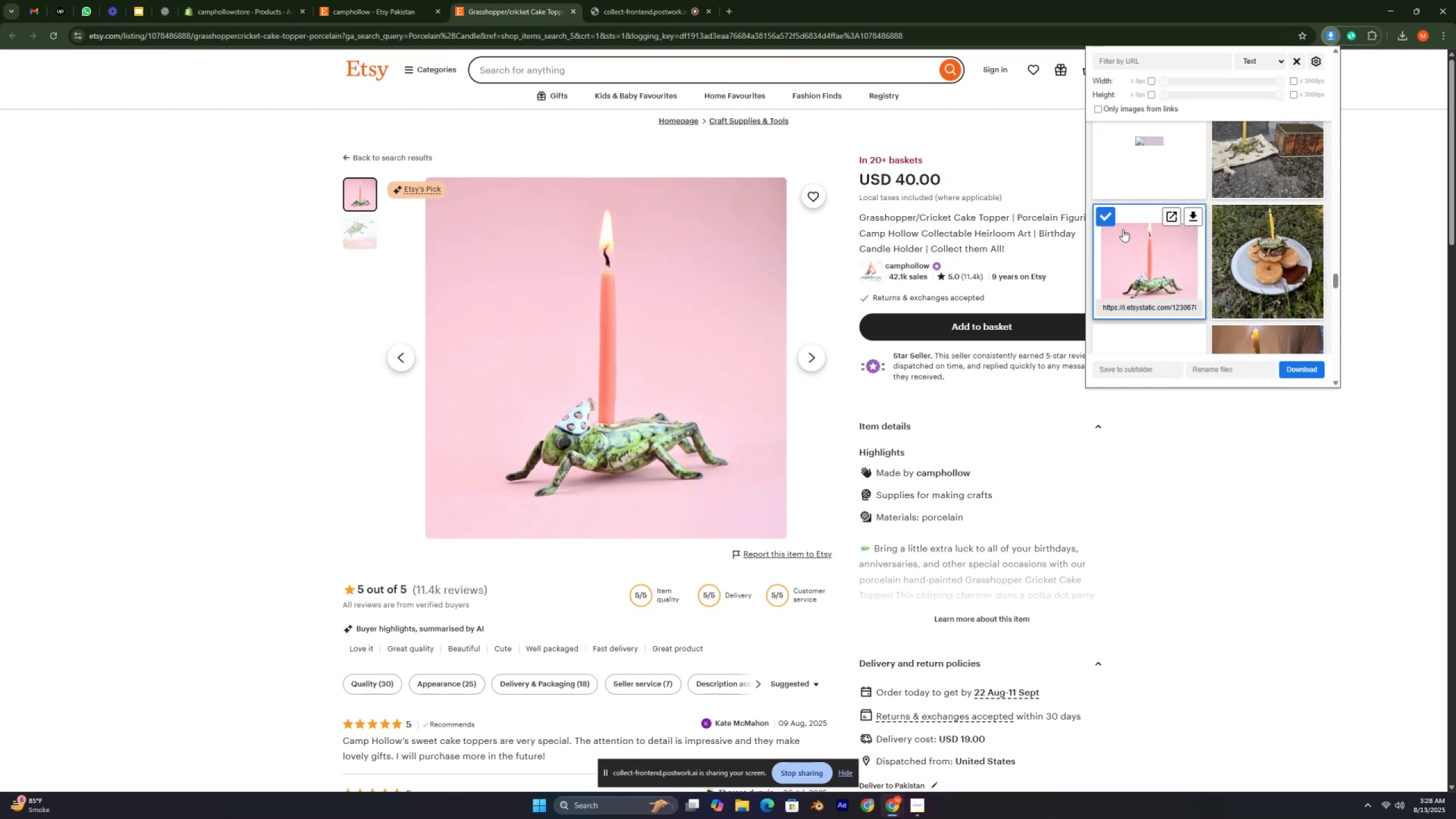 
scroll: coordinate [1137, 241], scroll_direction: down, amount: 10.0
 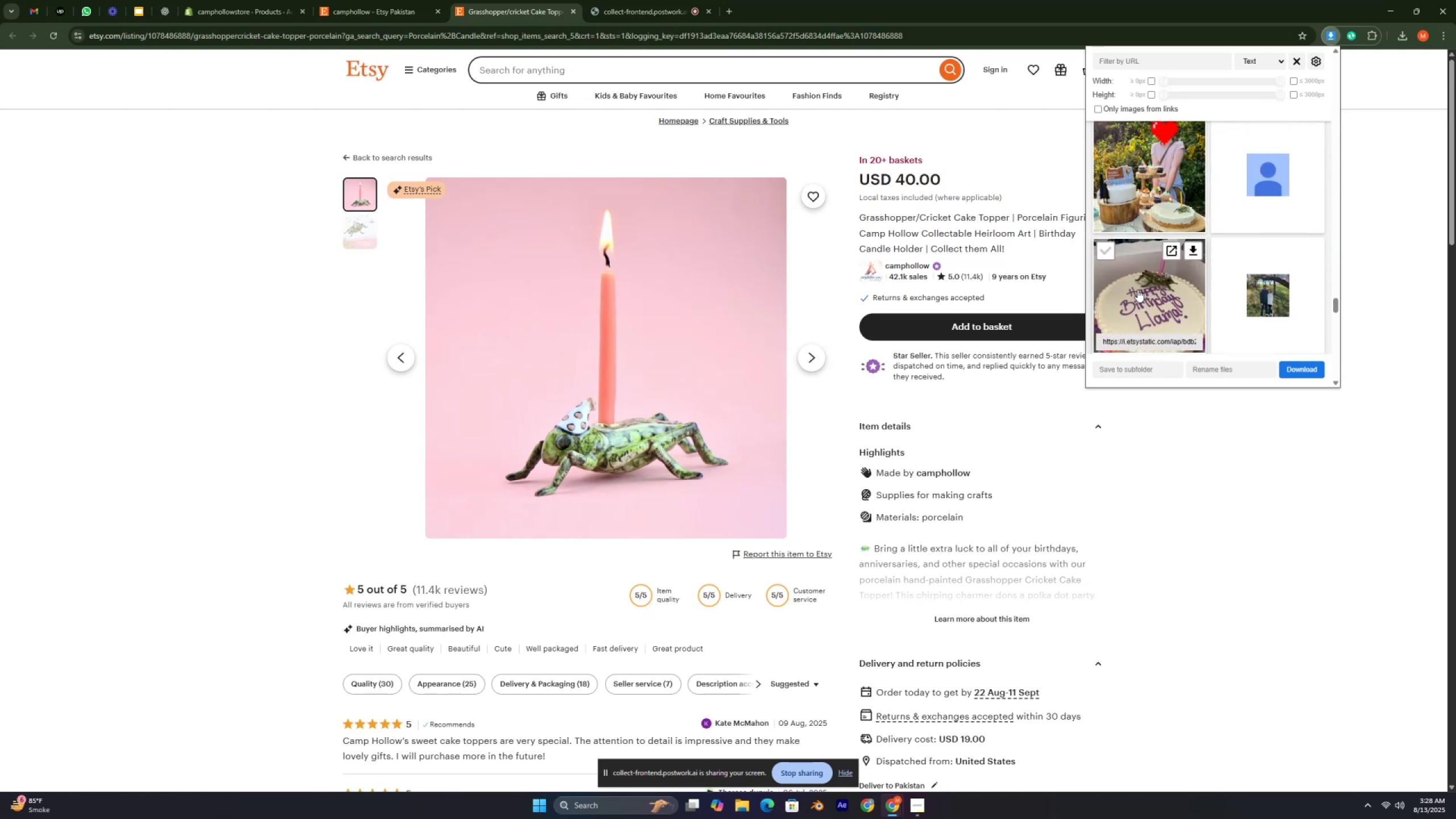 
left_click([1138, 289])
 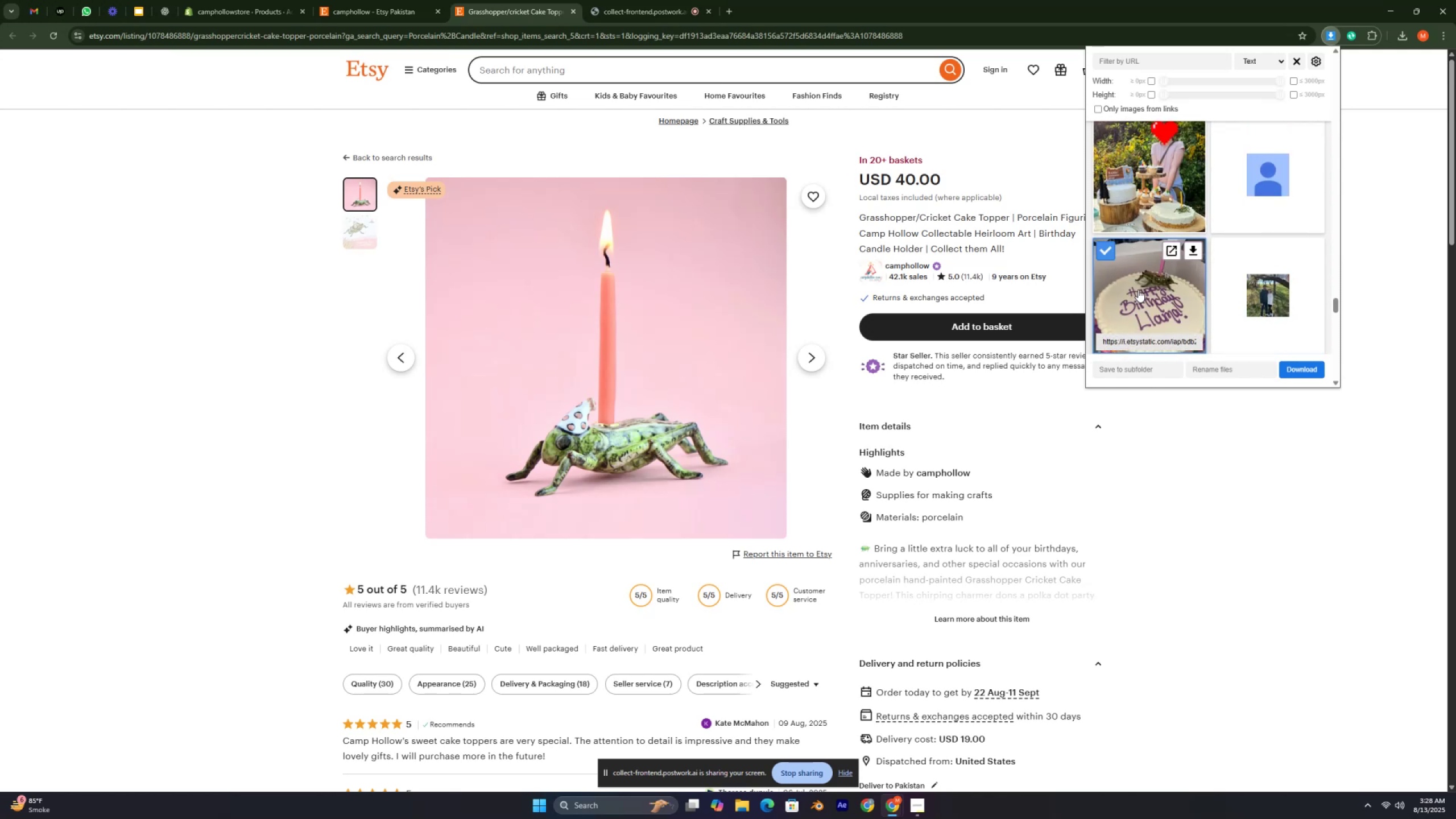 
scroll: coordinate [1138, 287], scroll_direction: down, amount: 4.0
 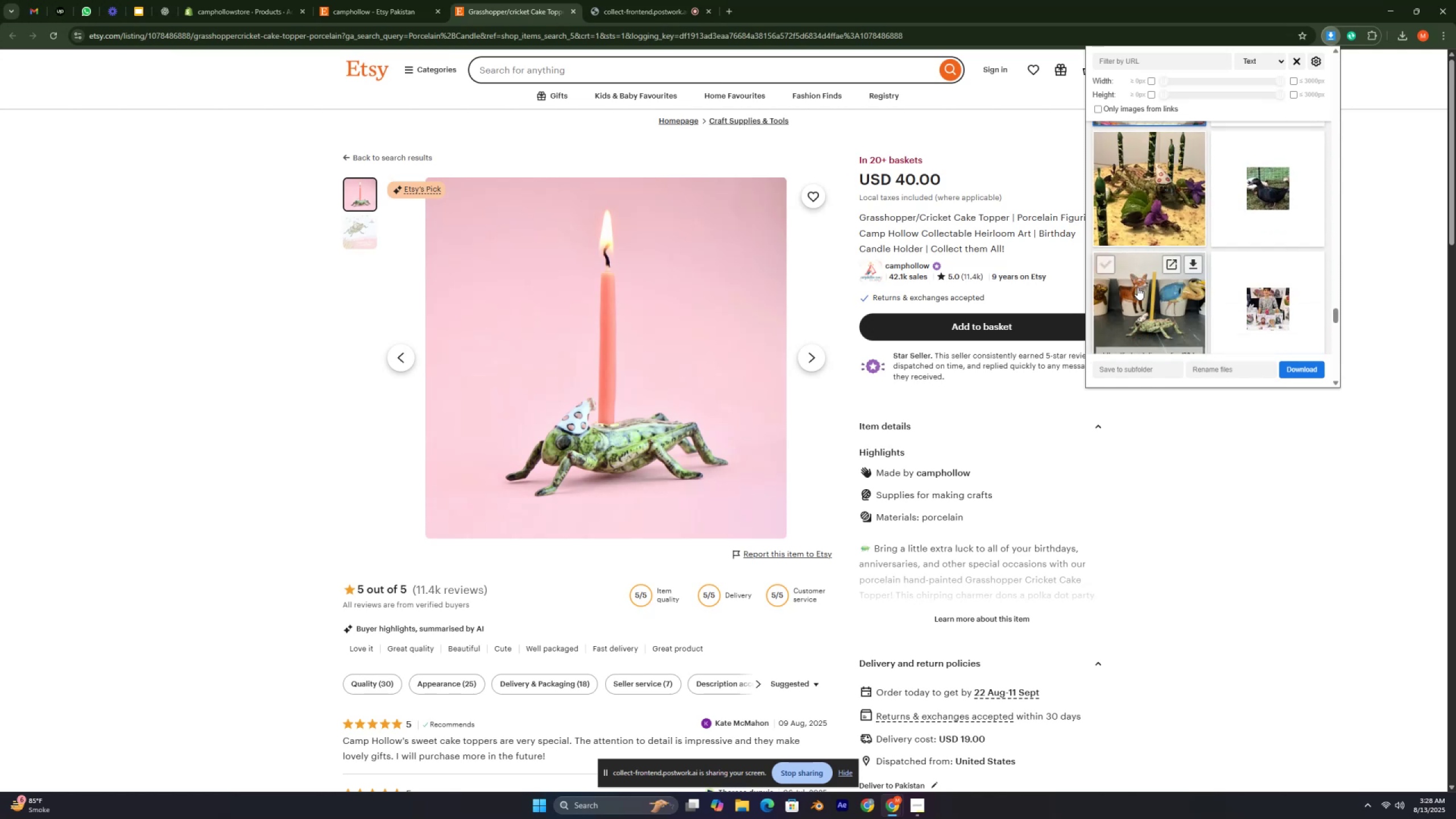 
left_click([1138, 287])
 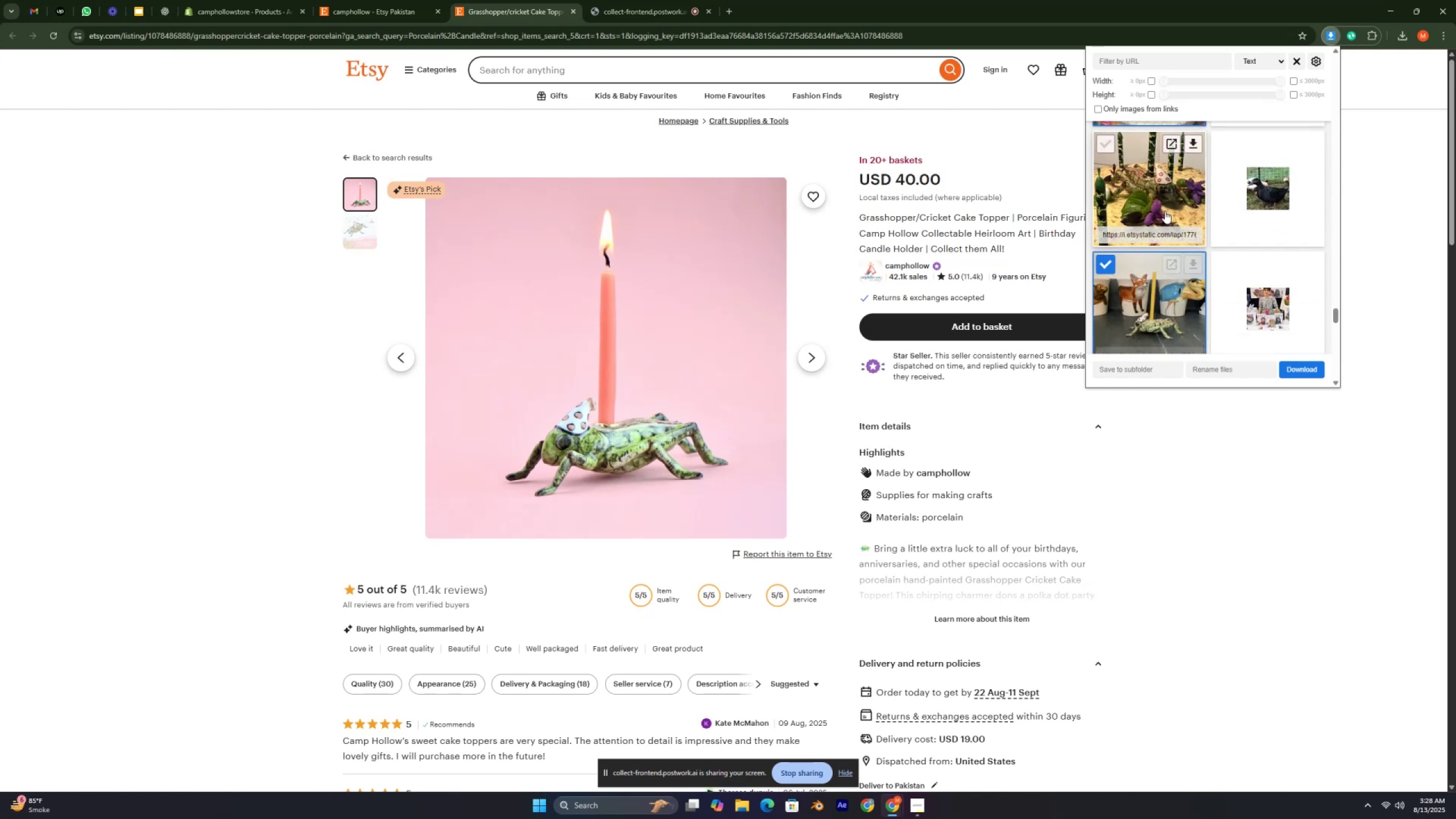 
left_click([1168, 197])
 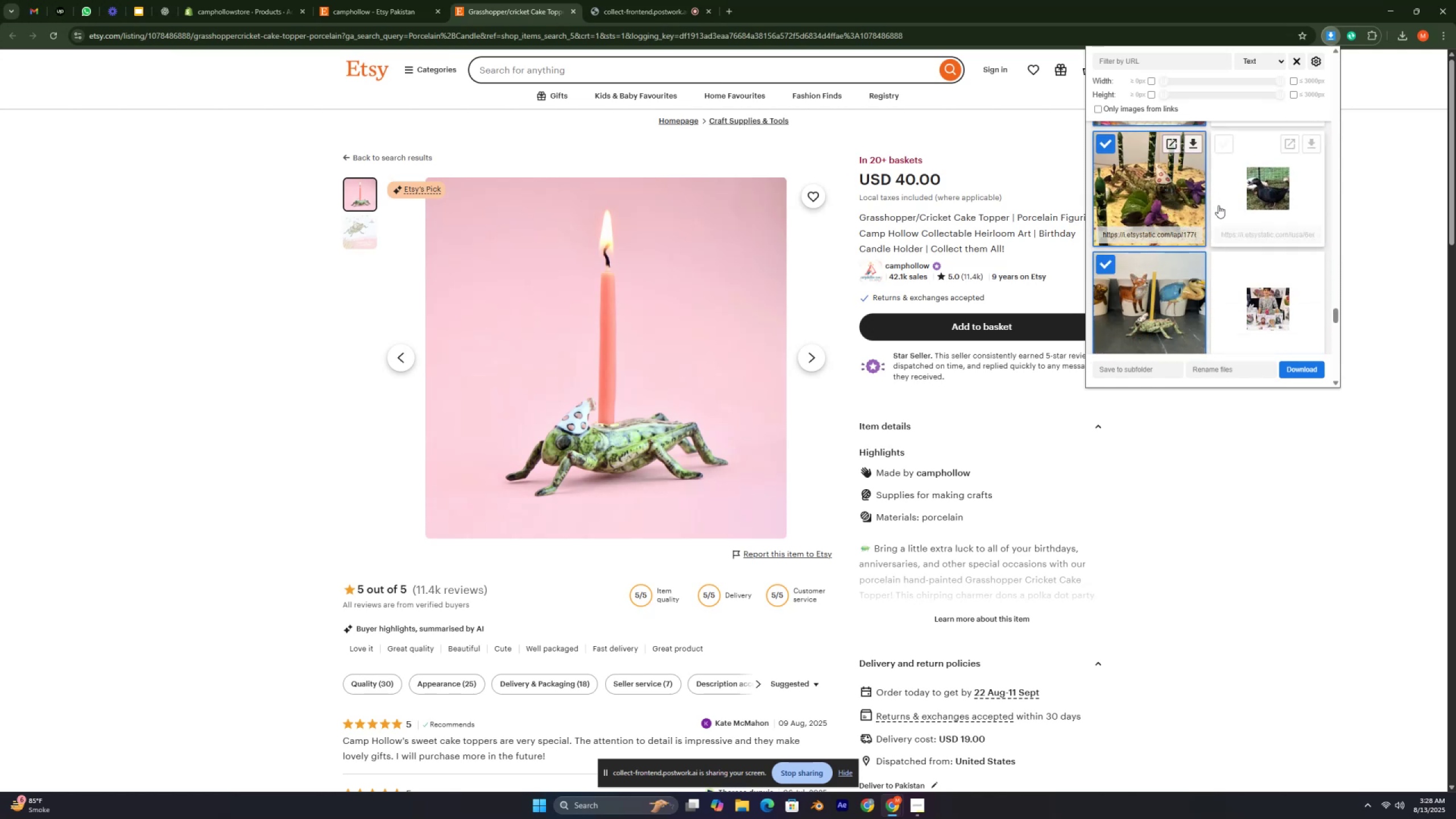 
scroll: coordinate [1223, 205], scroll_direction: down, amount: 4.0
 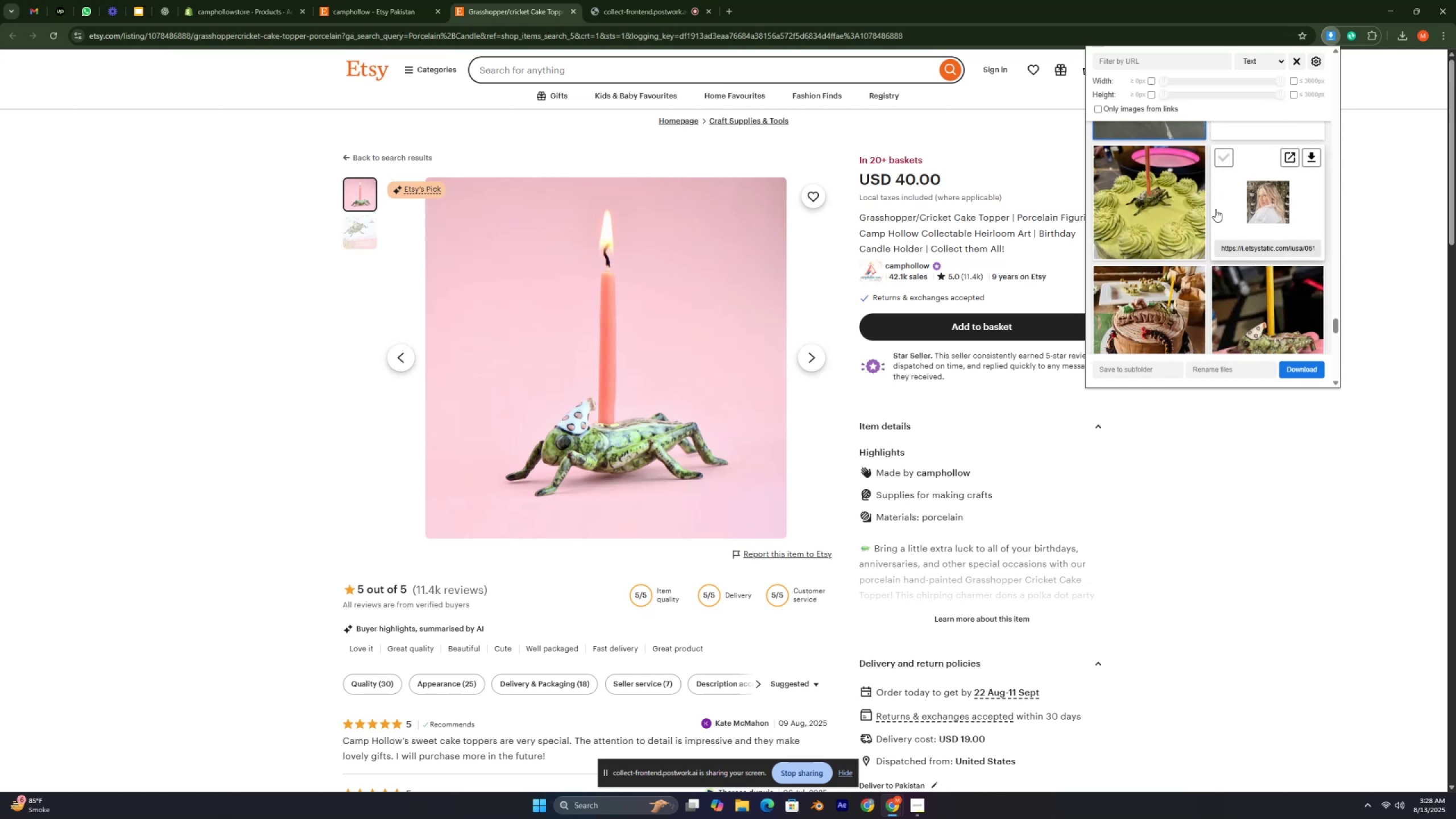 
left_click([1174, 200])
 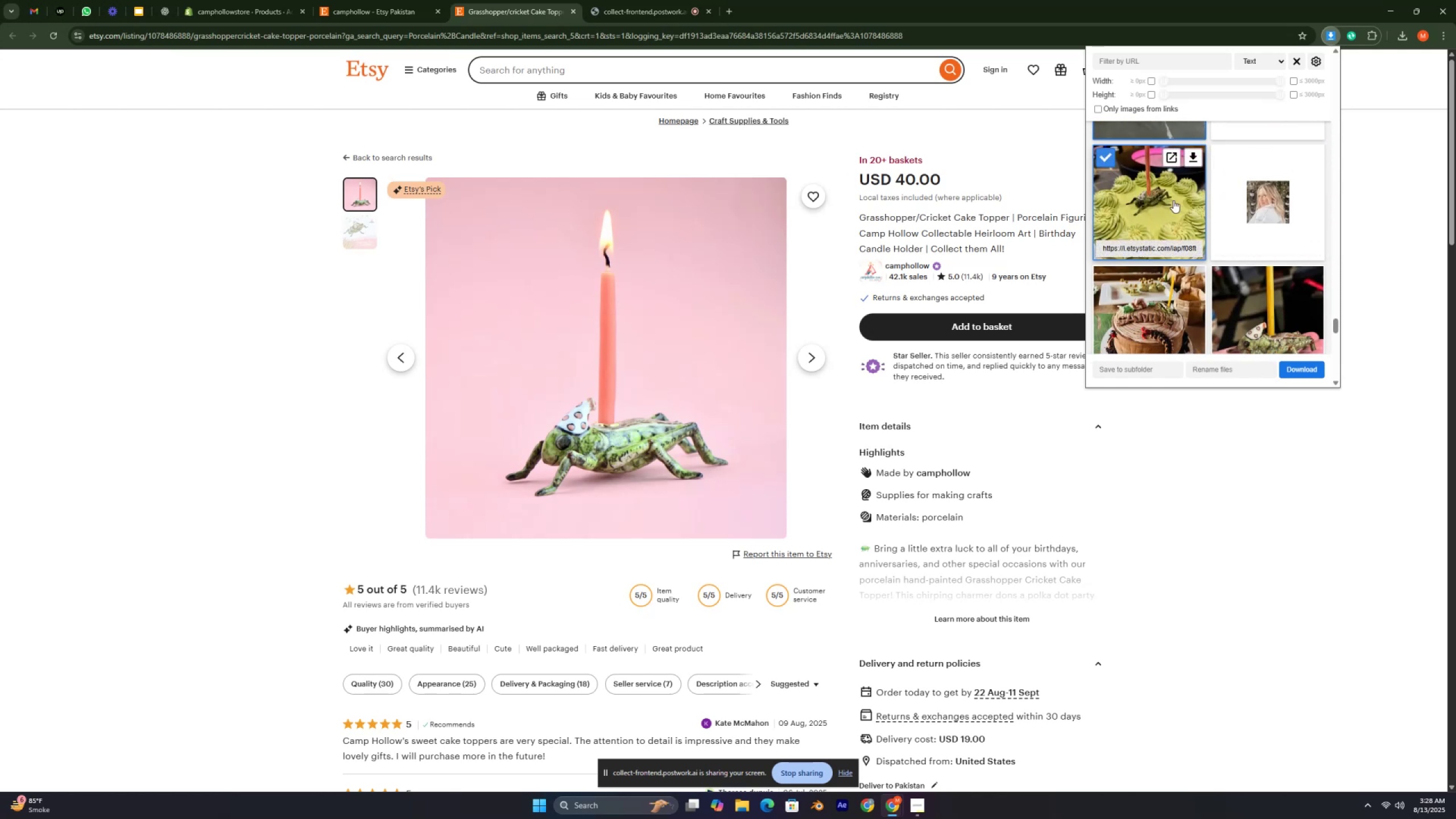 
scroll: coordinate [1170, 205], scroll_direction: down, amount: 4.0
 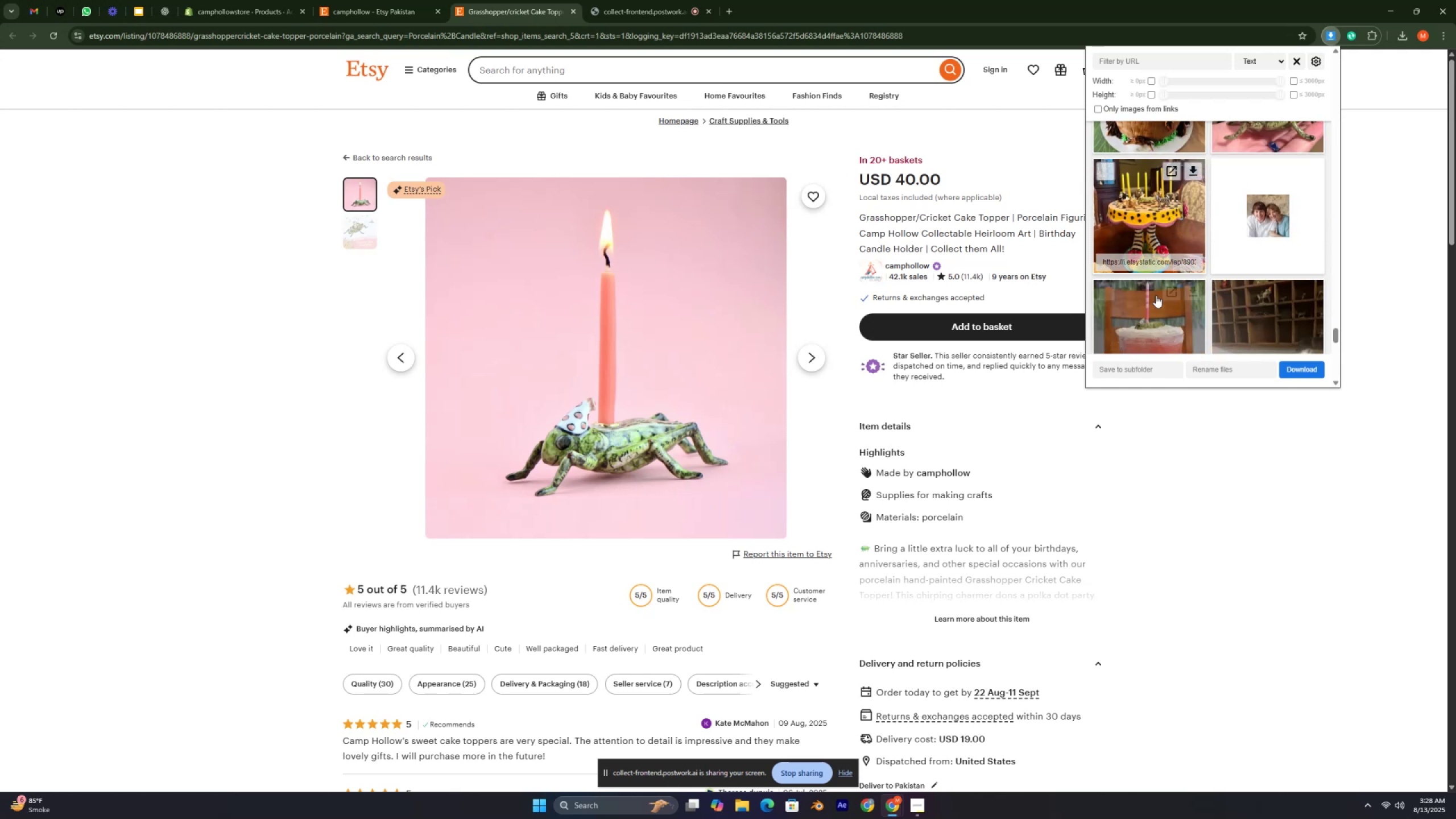 
left_click([1148, 311])
 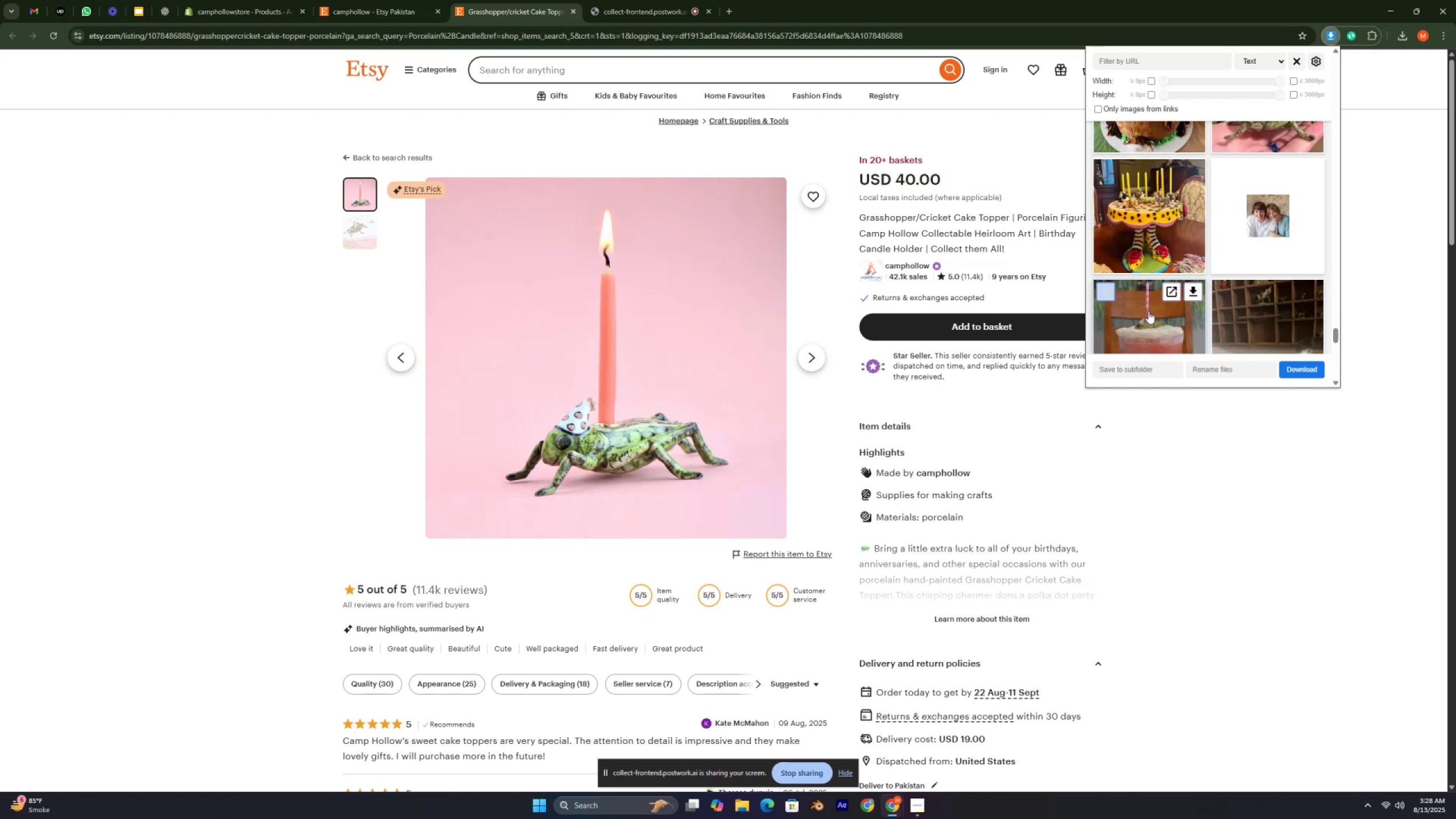 
scroll: coordinate [1147, 313], scroll_direction: down, amount: 3.0
 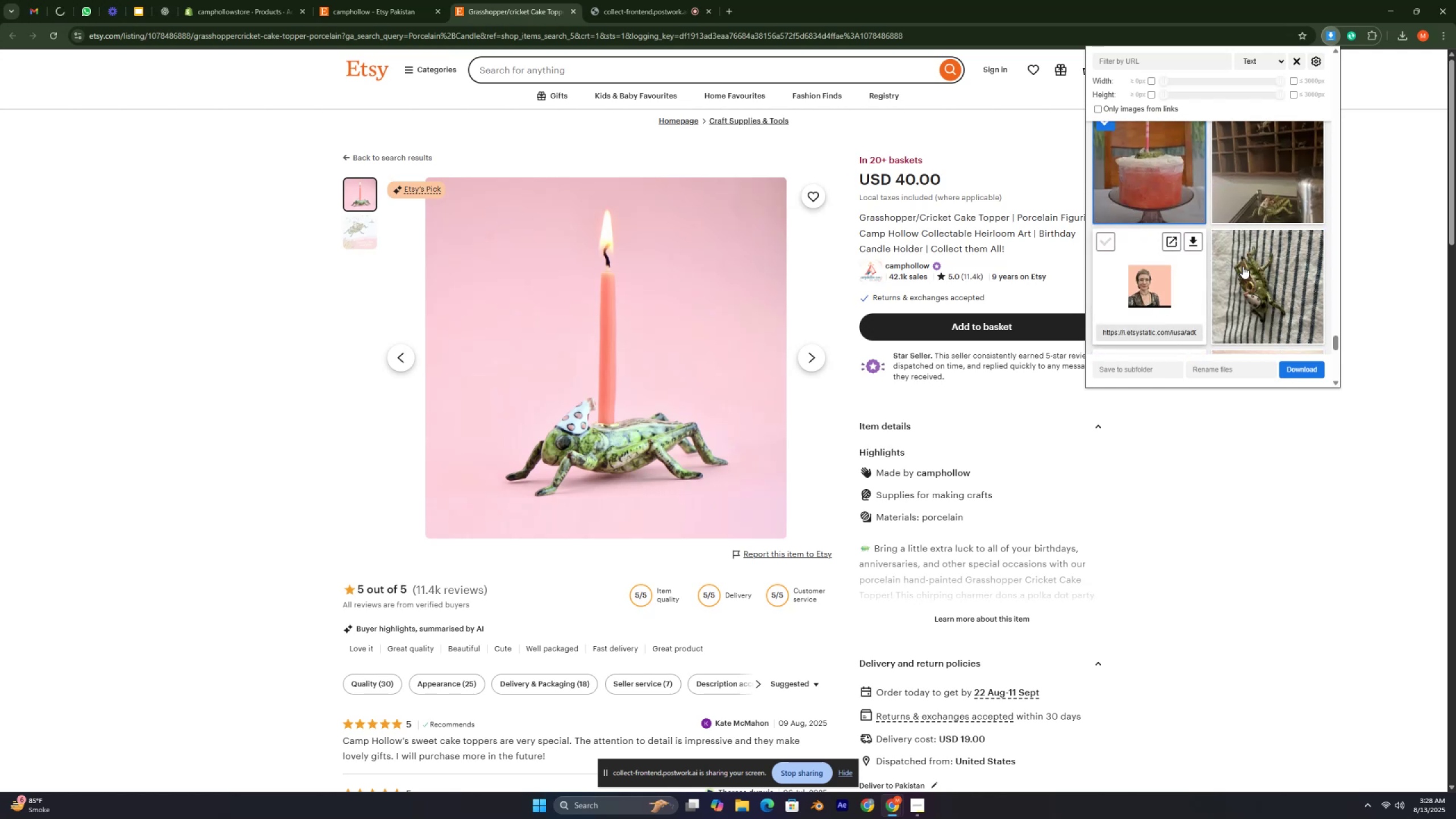 
left_click([1262, 260])
 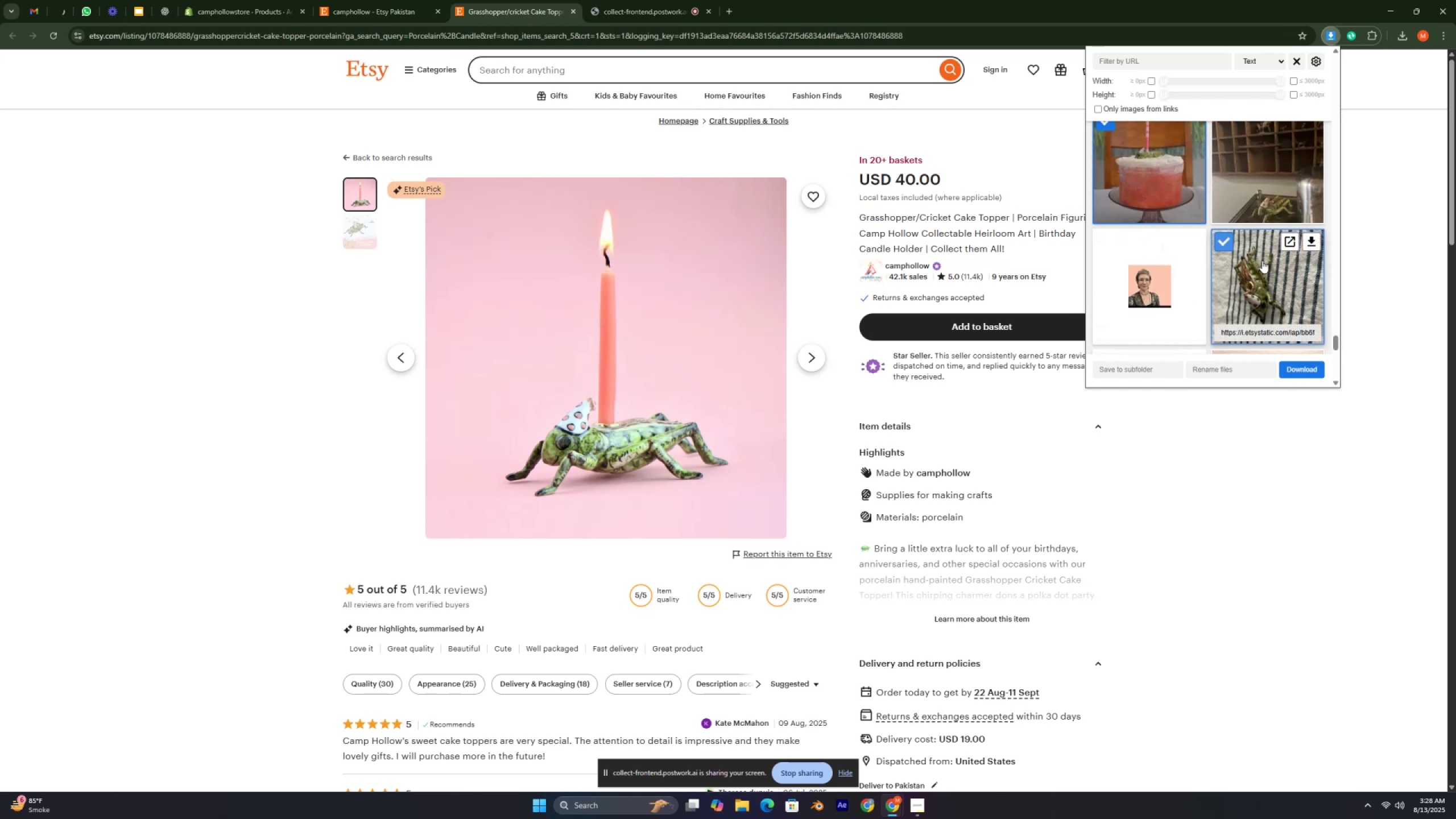 
scroll: coordinate [1261, 261], scroll_direction: down, amount: 4.0
 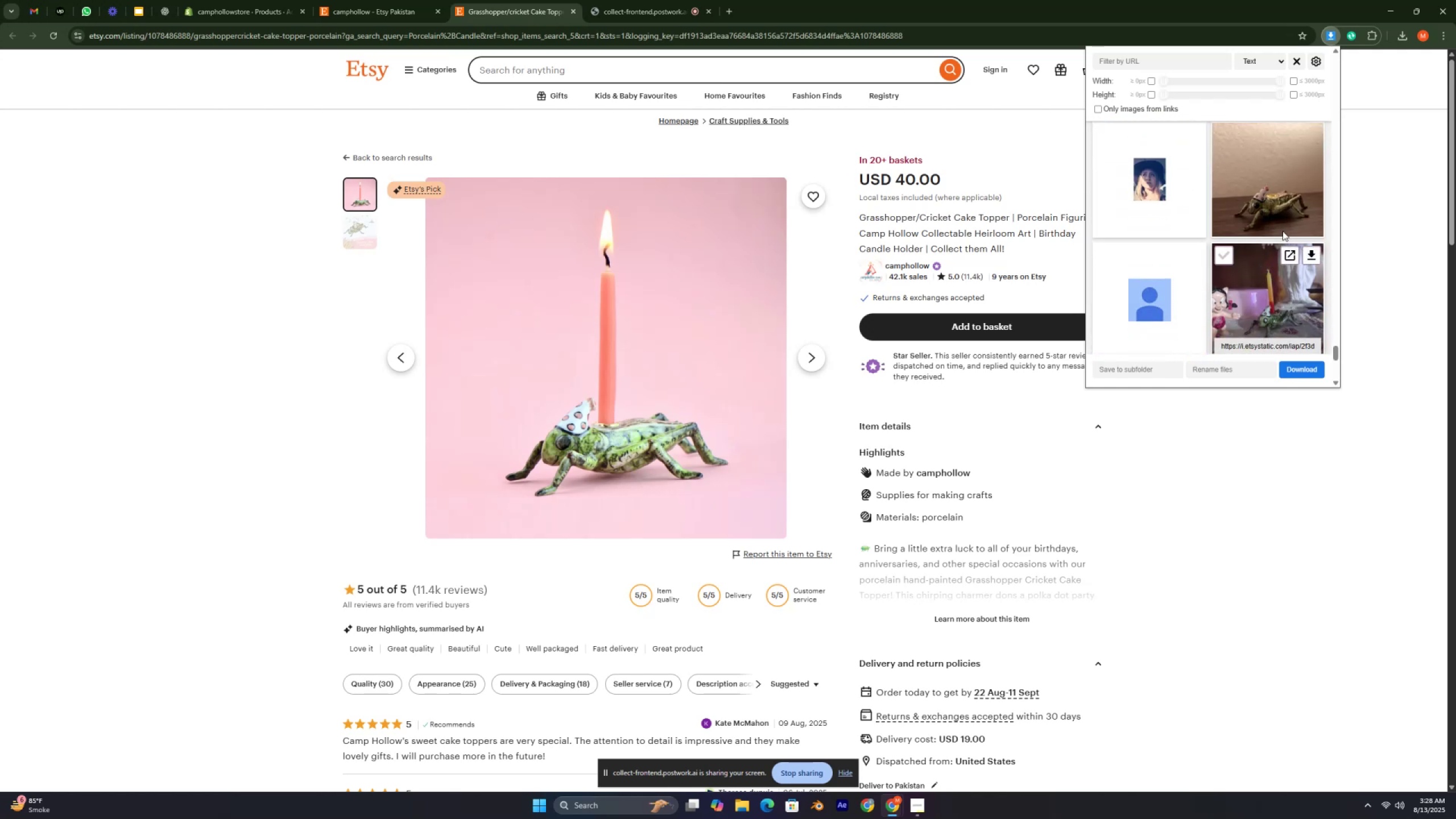 
left_click([1276, 204])
 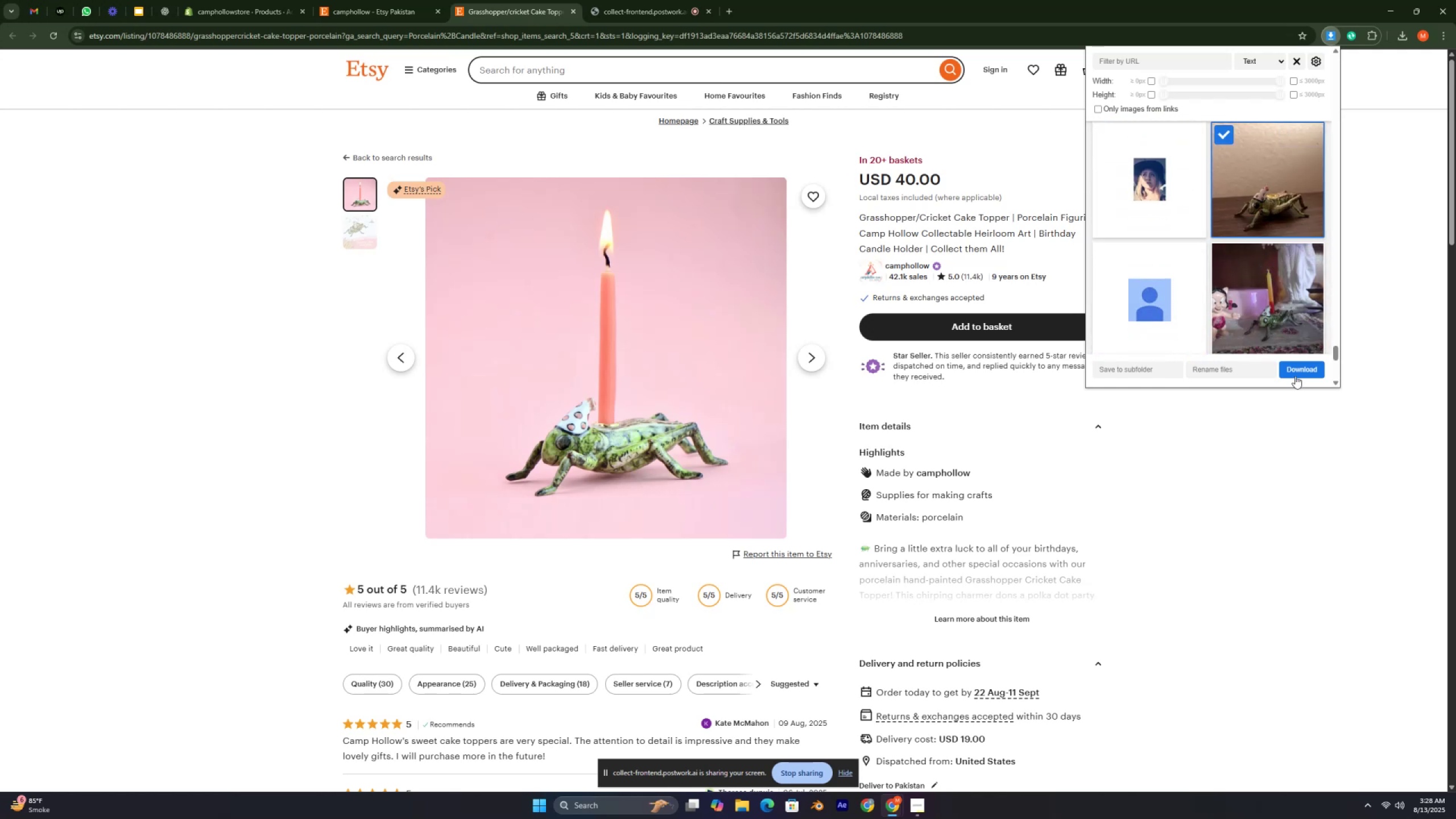 
double_click([1295, 376])
 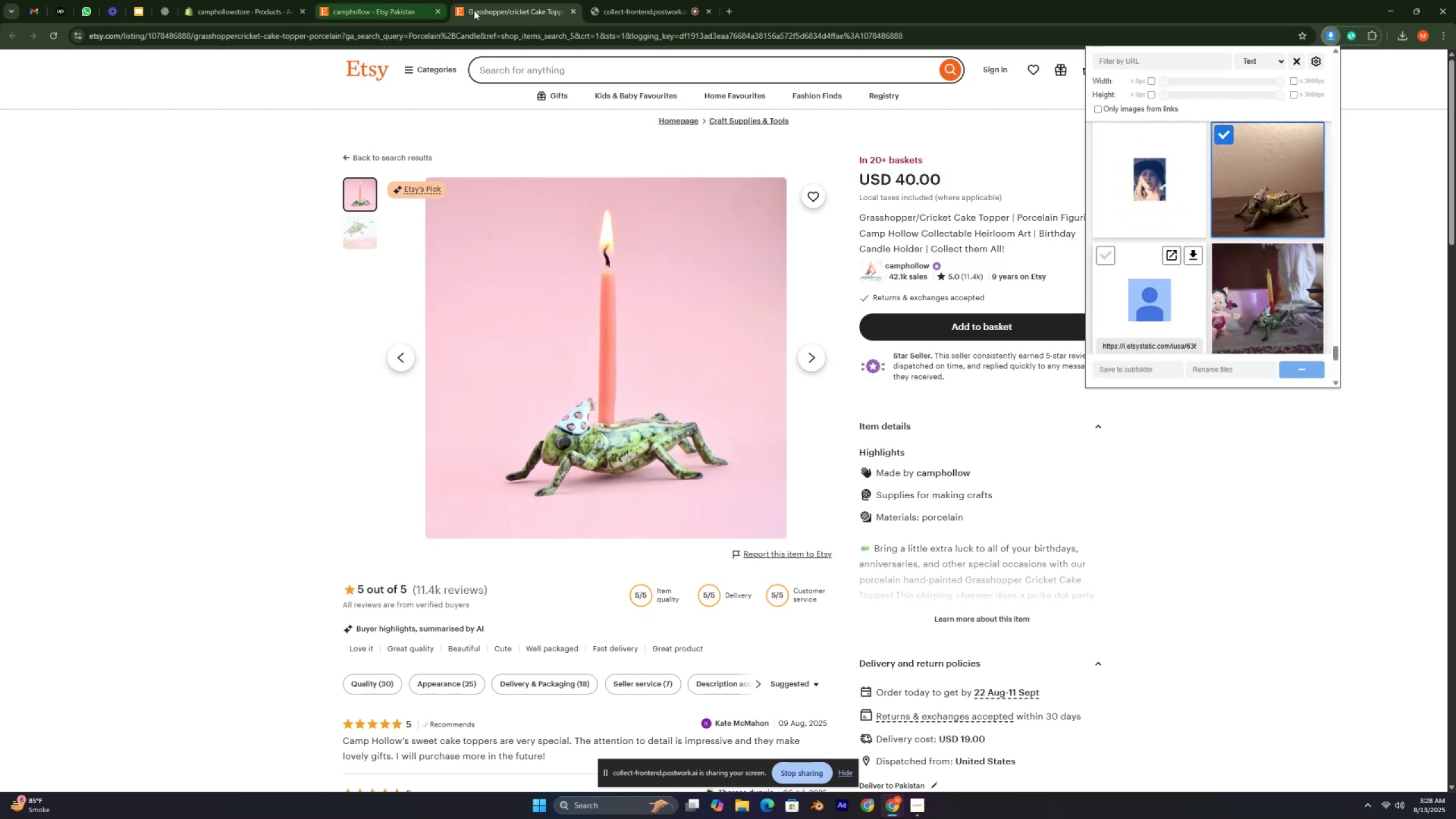 
mouse_move([572, 18])
 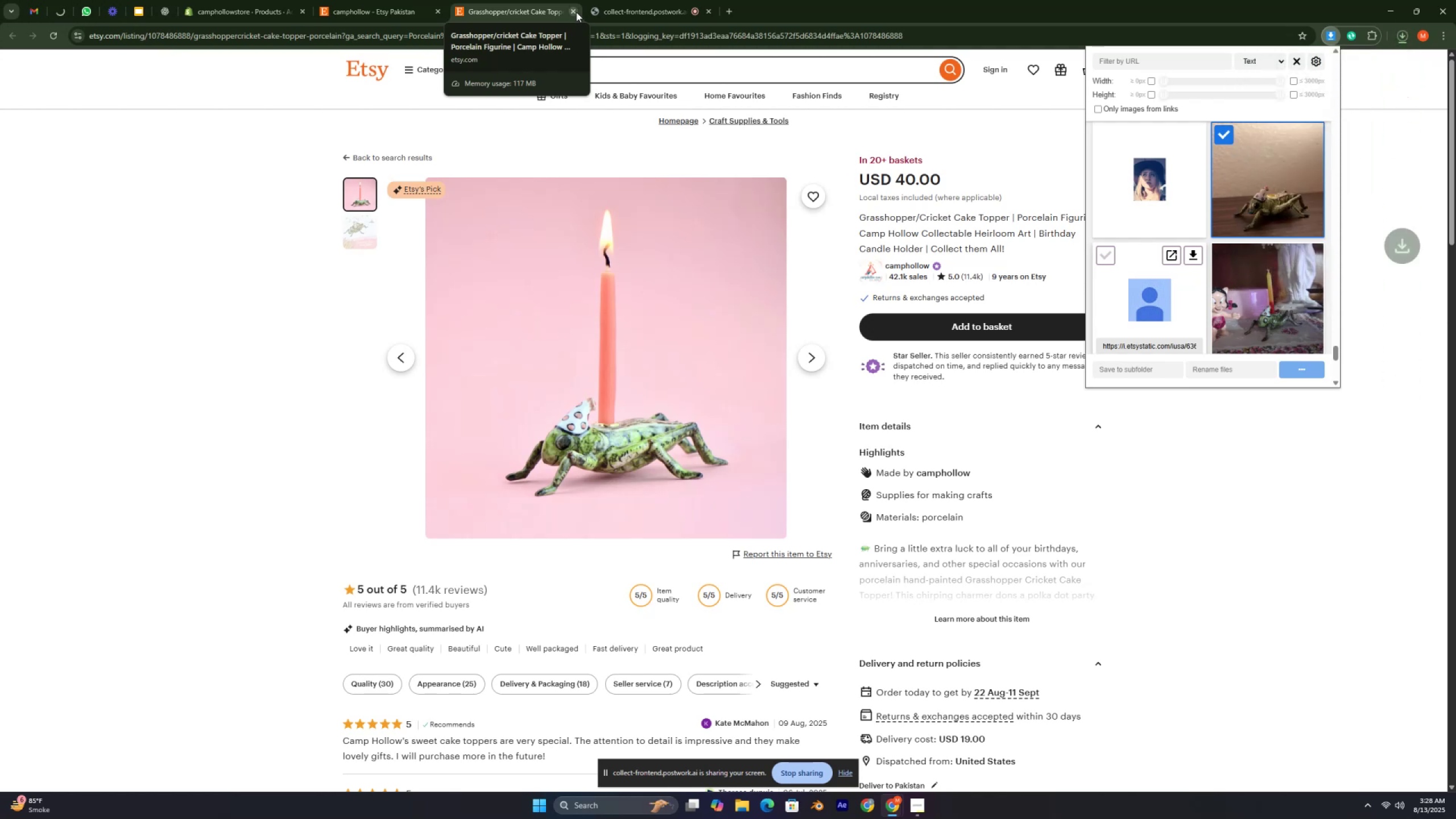 
wait(11.58)
 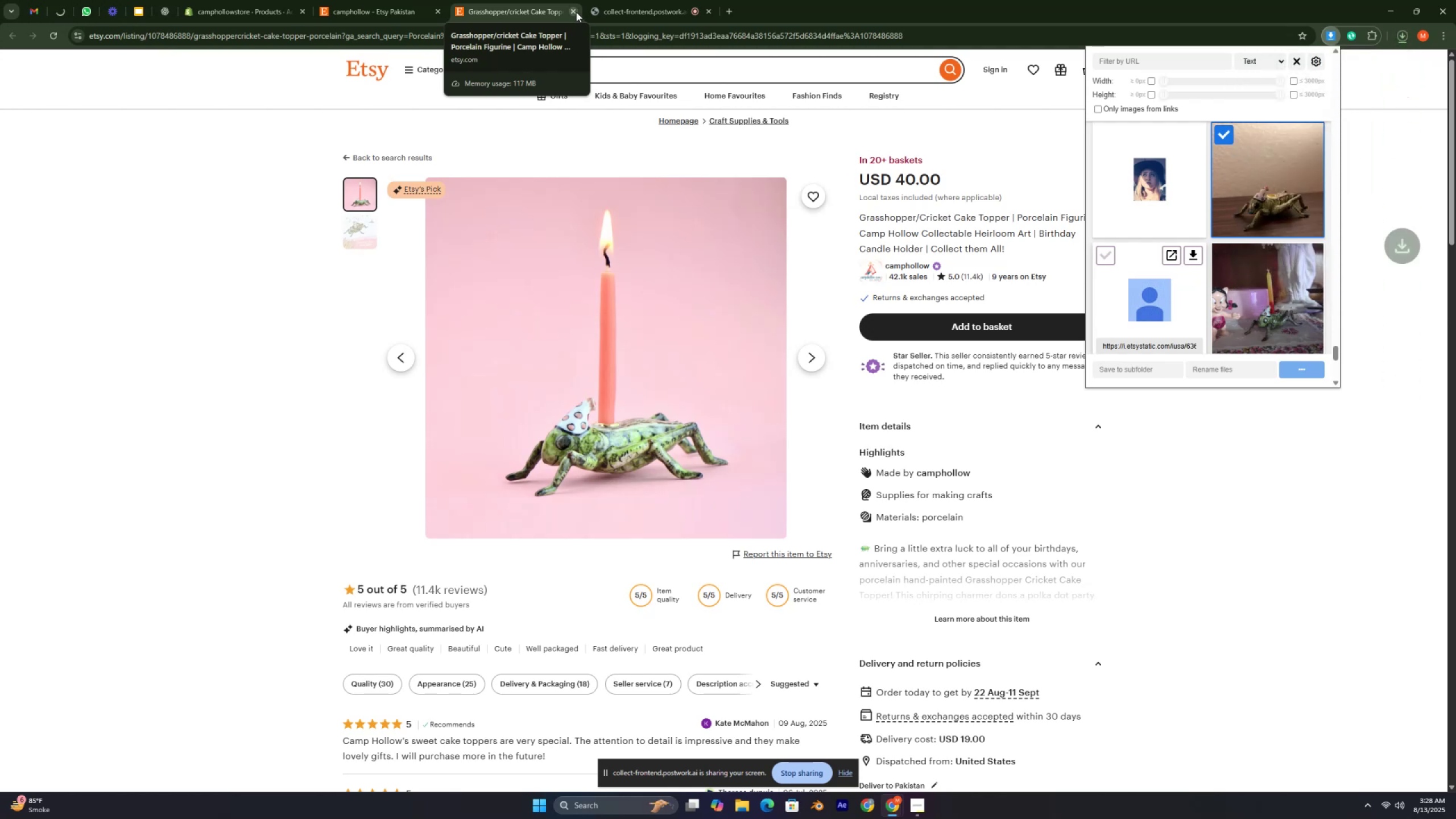 
left_click([576, 12])
 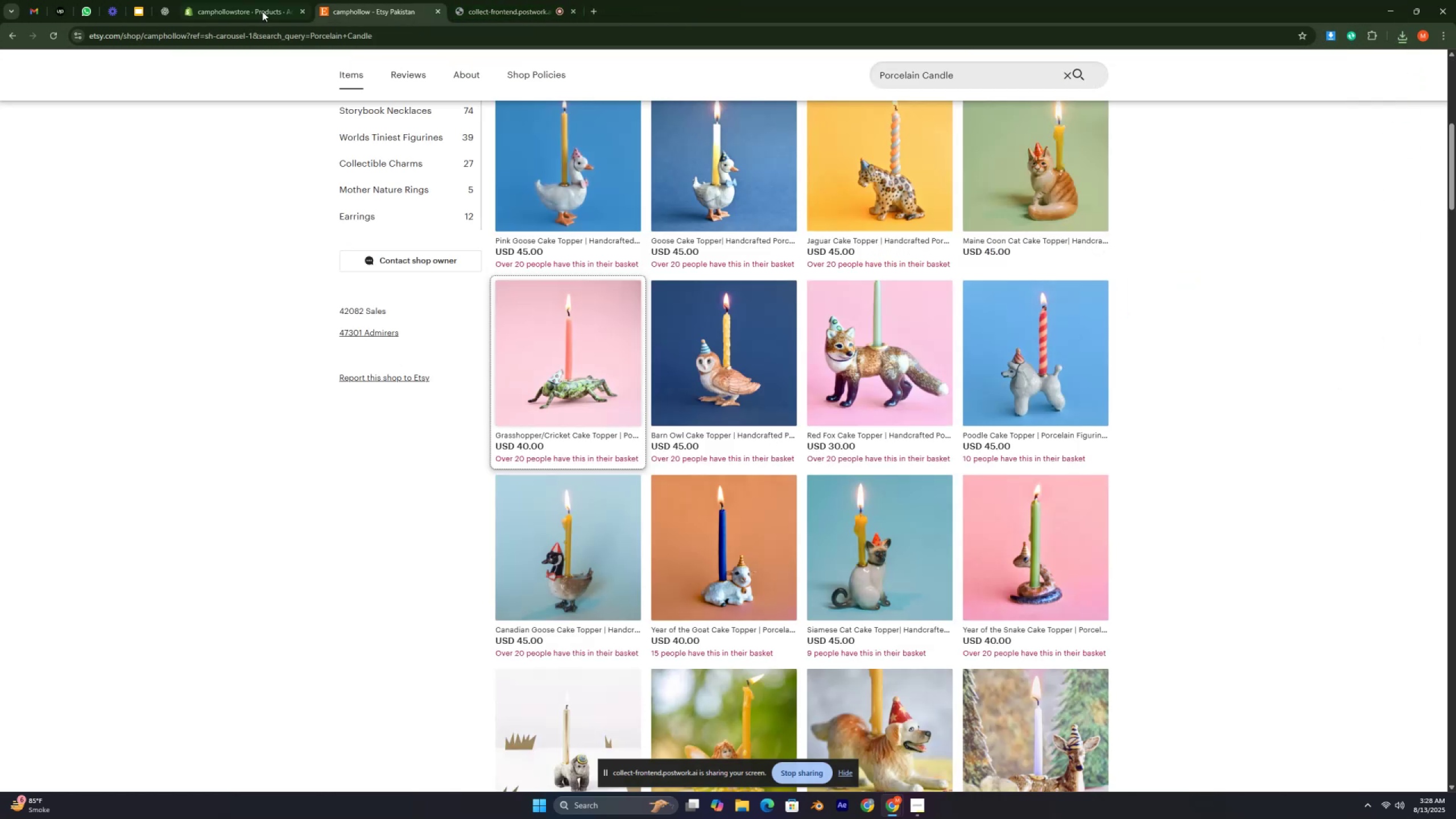 
left_click([236, 11])
 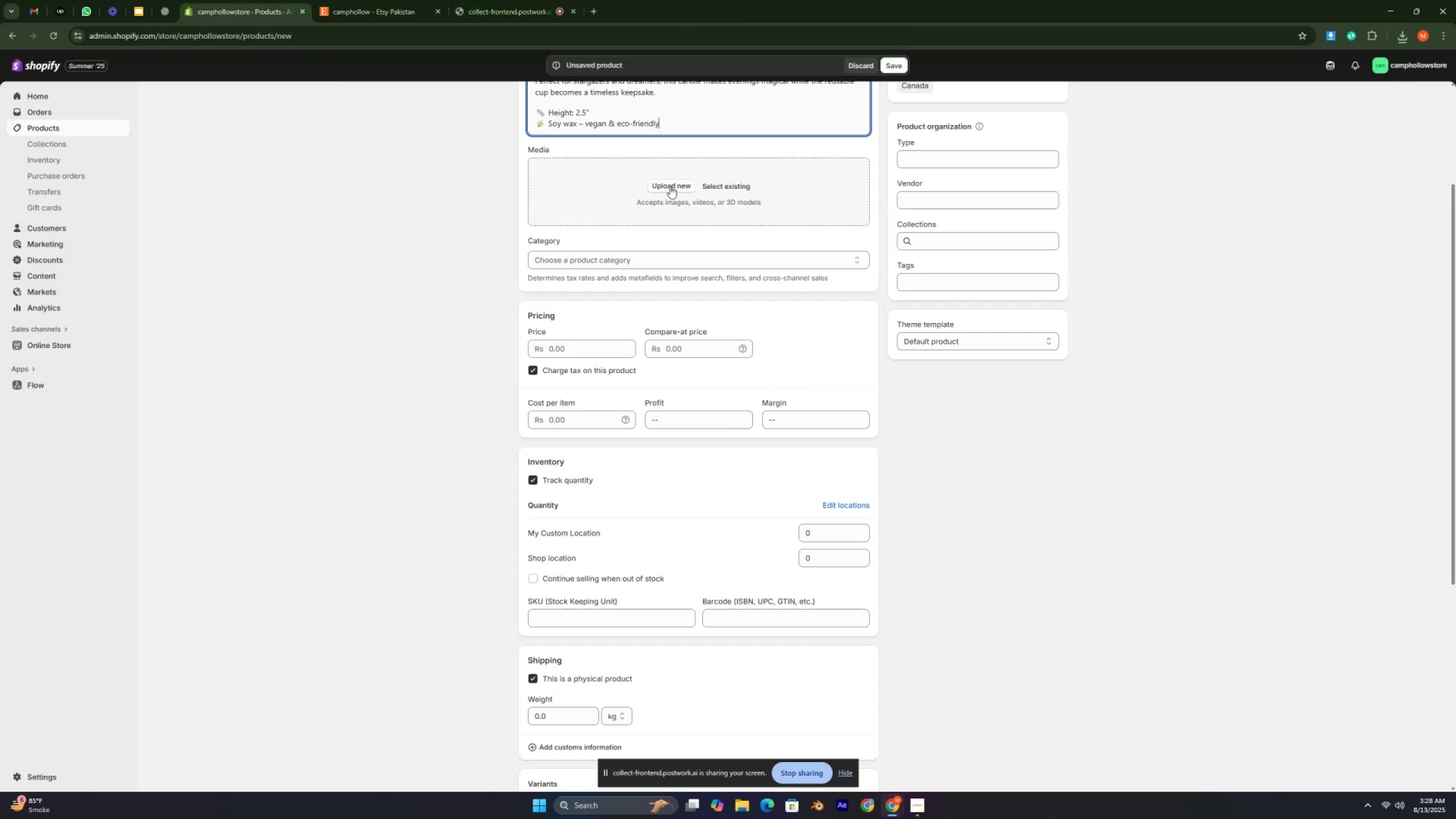 
left_click([670, 186])
 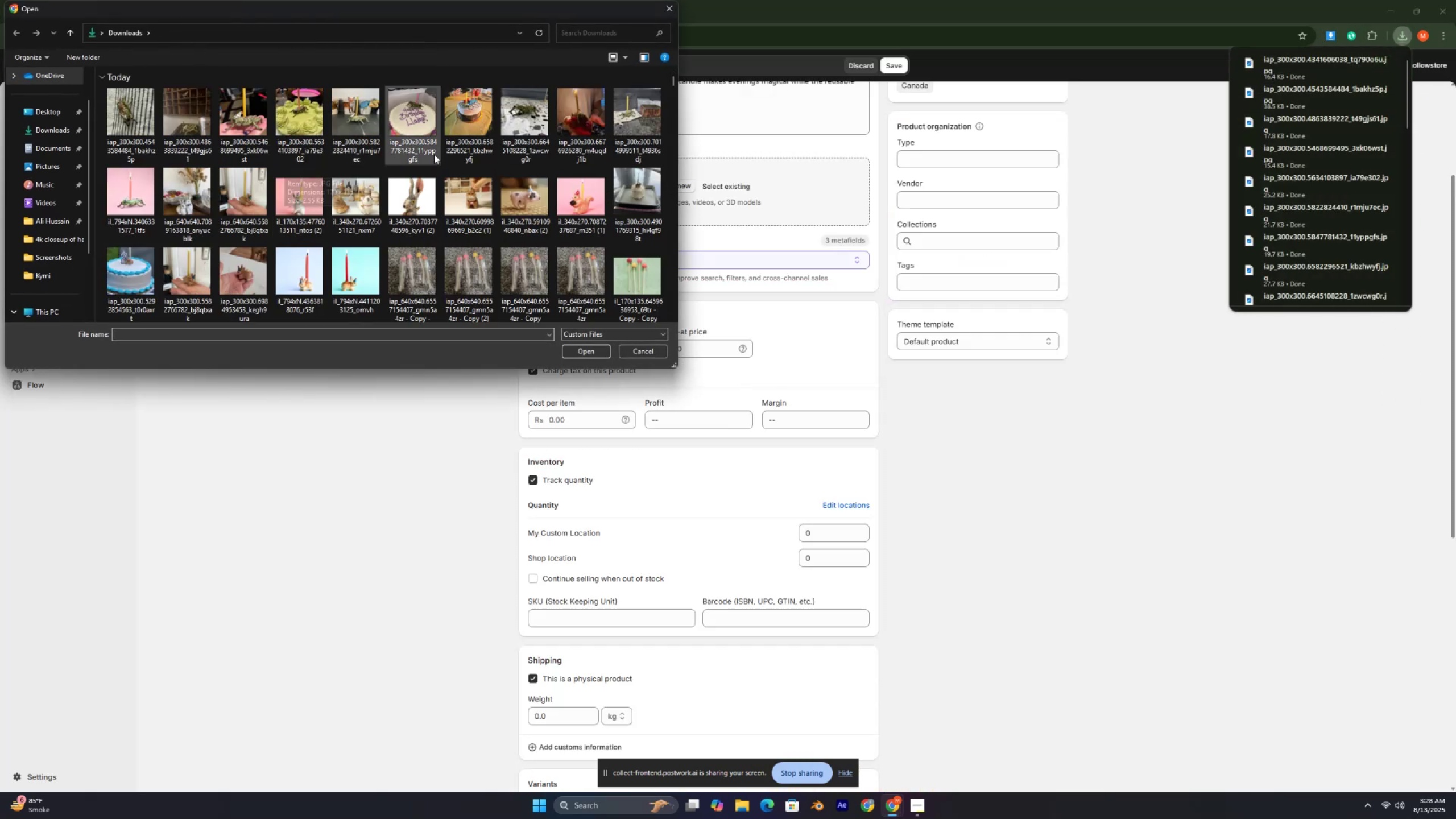 
left_click([663, 13])
 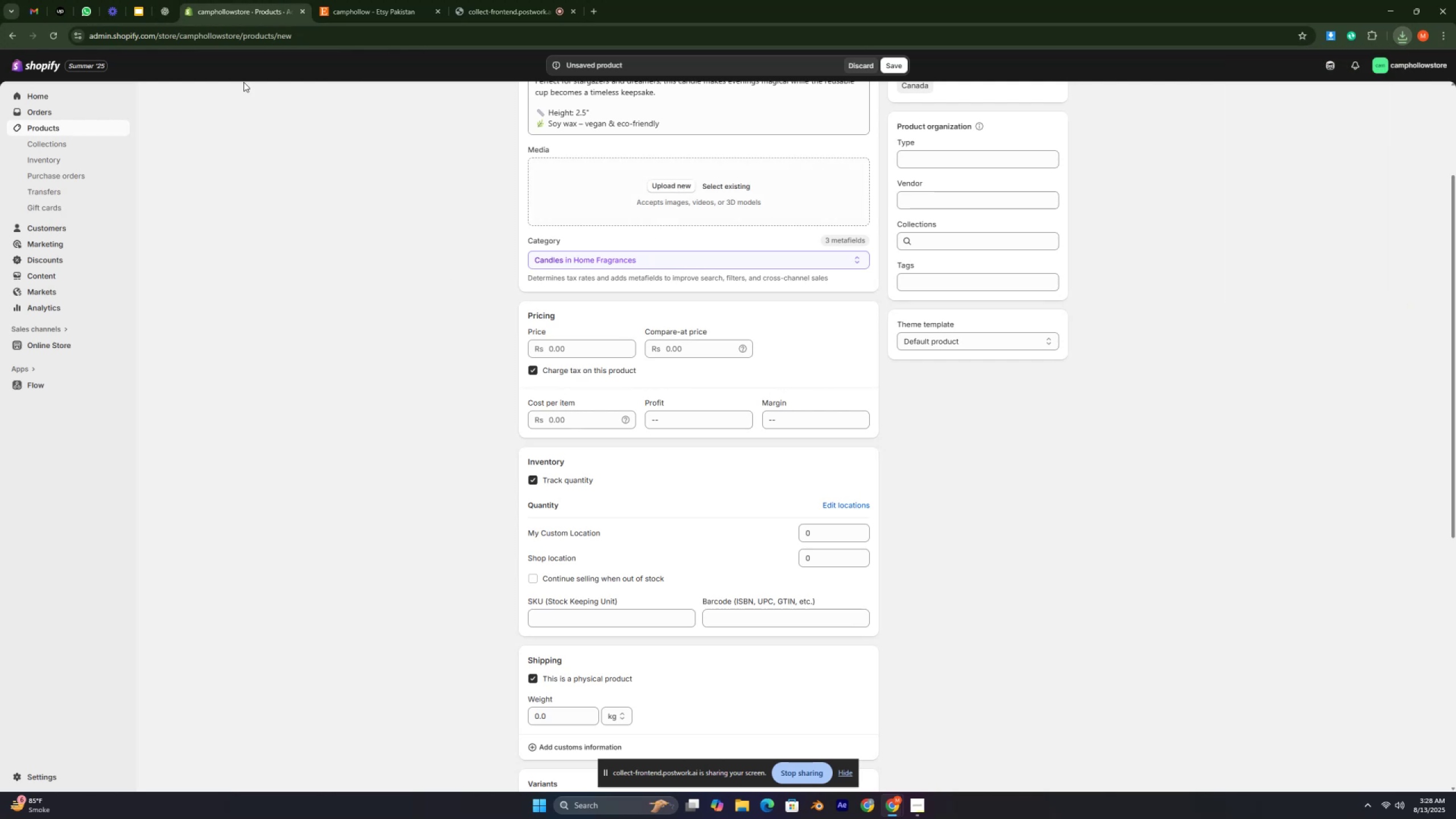 
left_click([162, 15])
 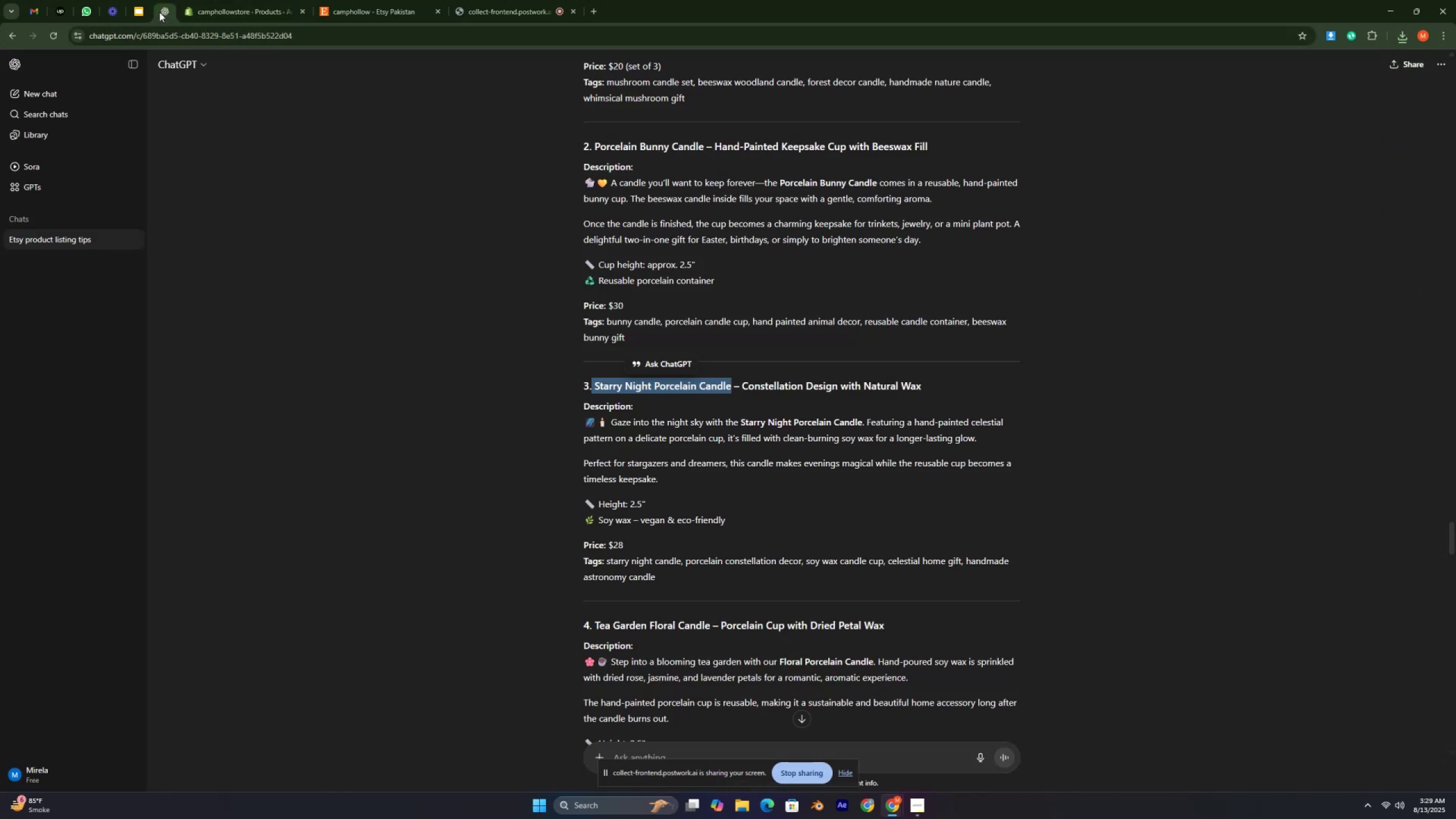 
left_click([215, 13])
 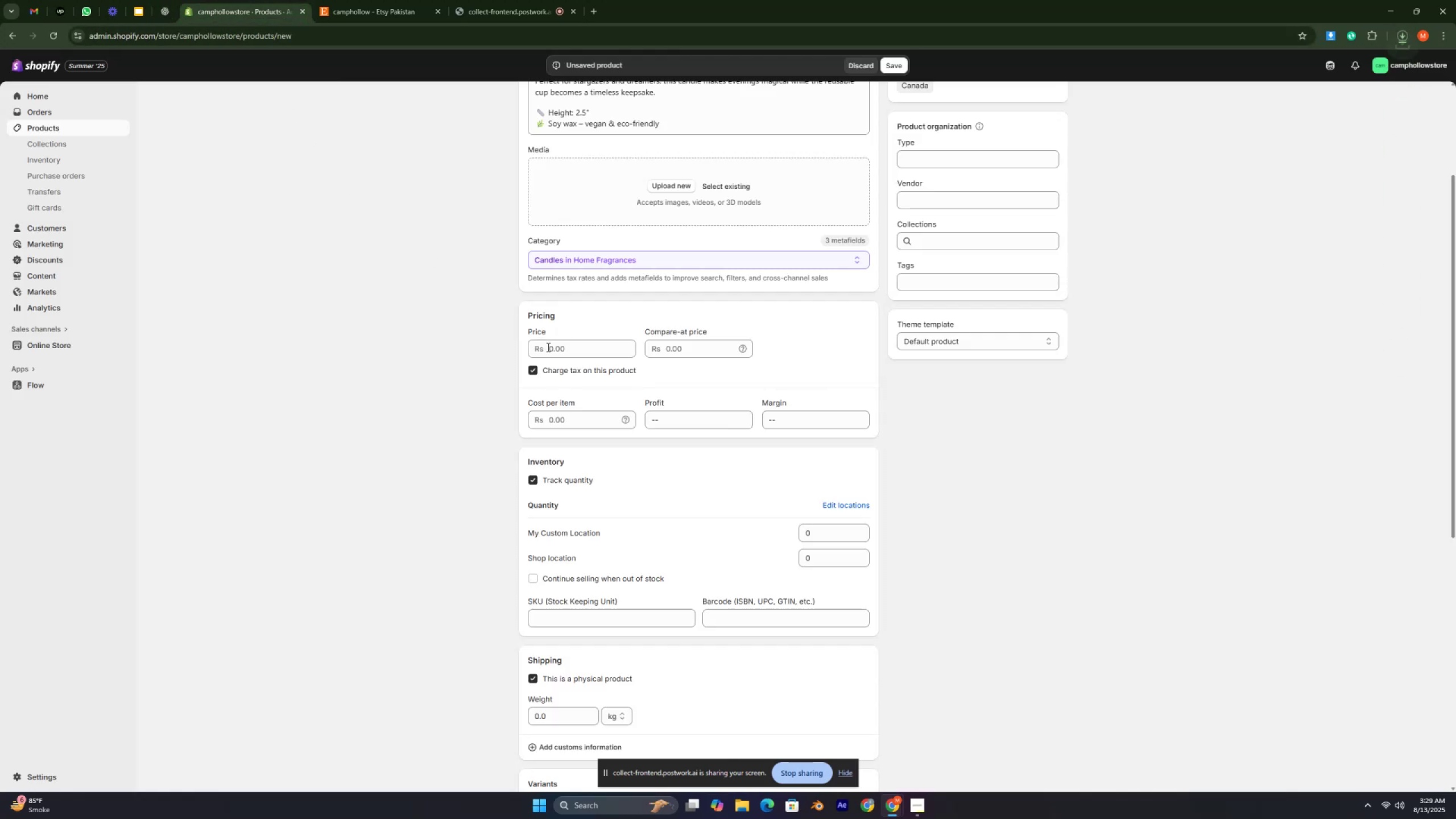 
left_click([551, 350])
 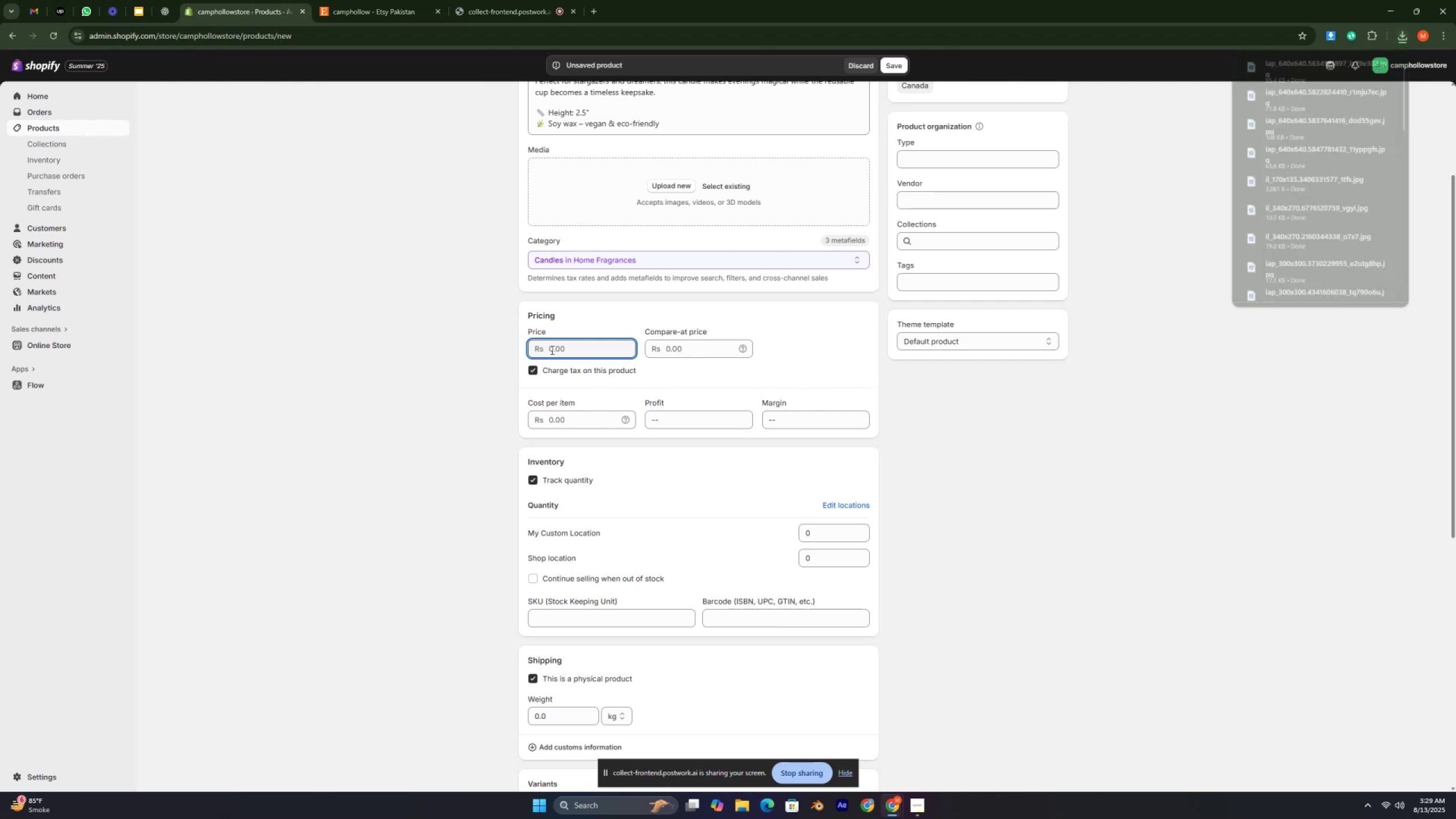 
wait(11.11)
 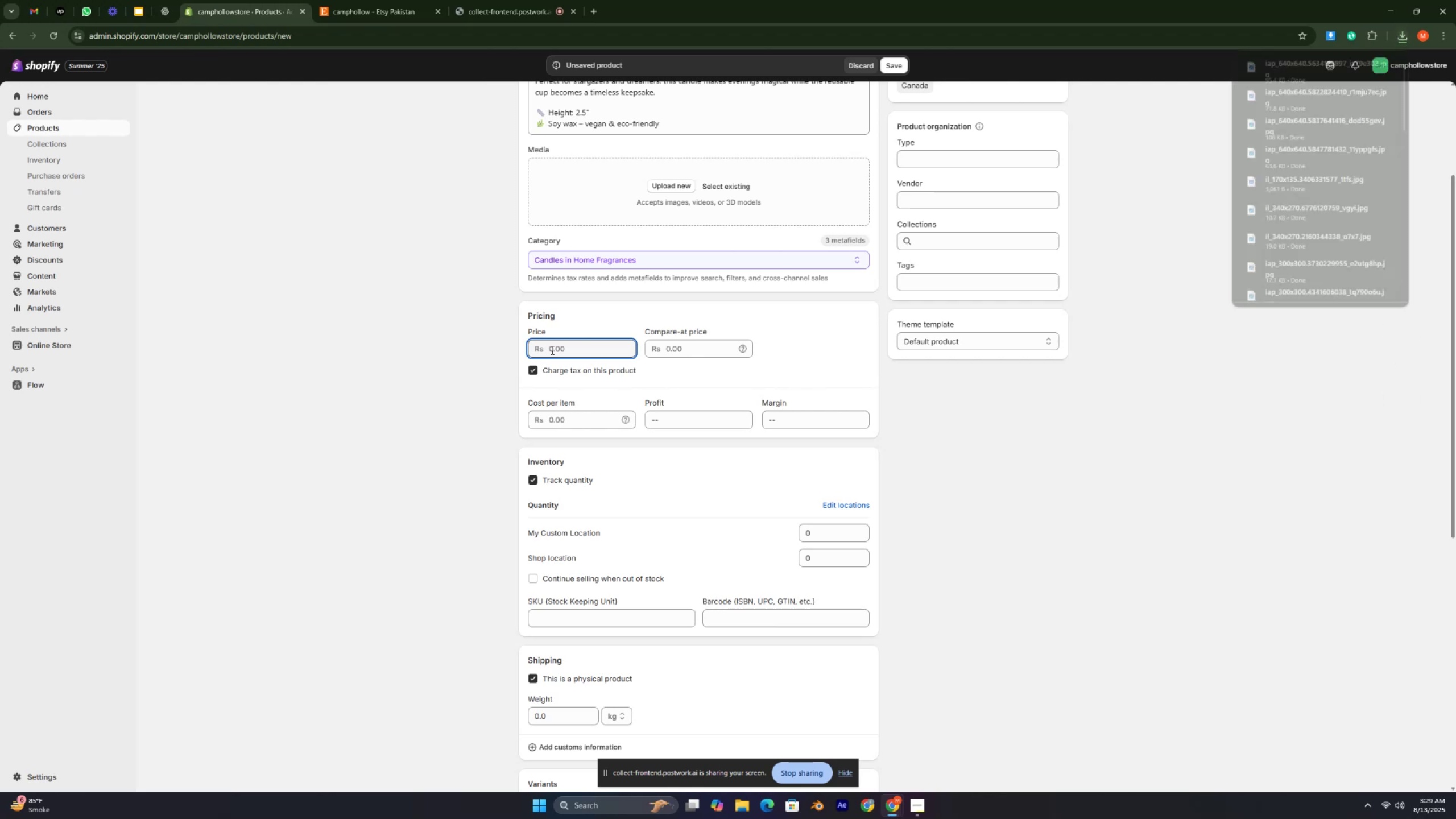 
type(80000)
key(Backspace)
 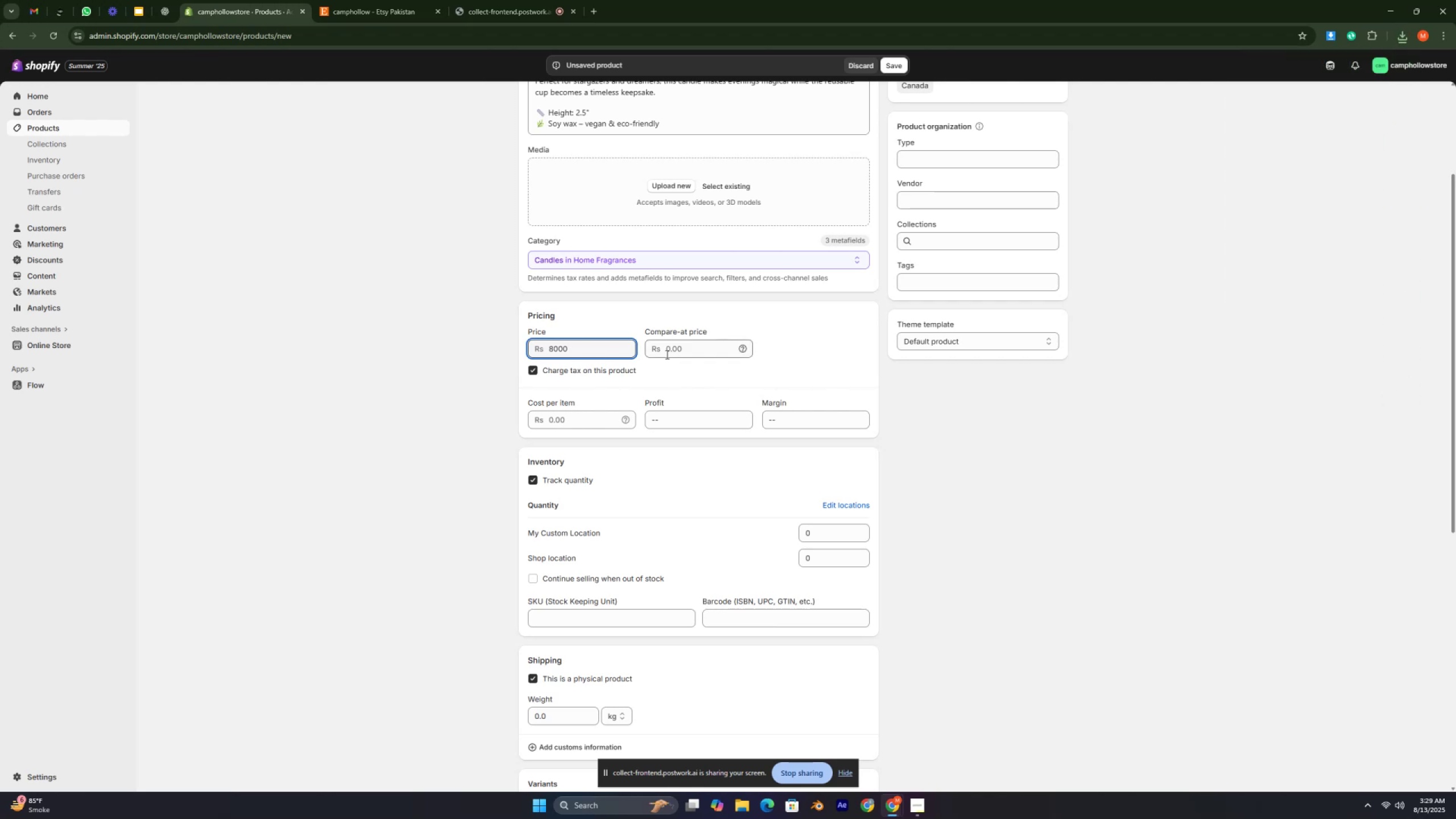 
left_click([666, 349])
 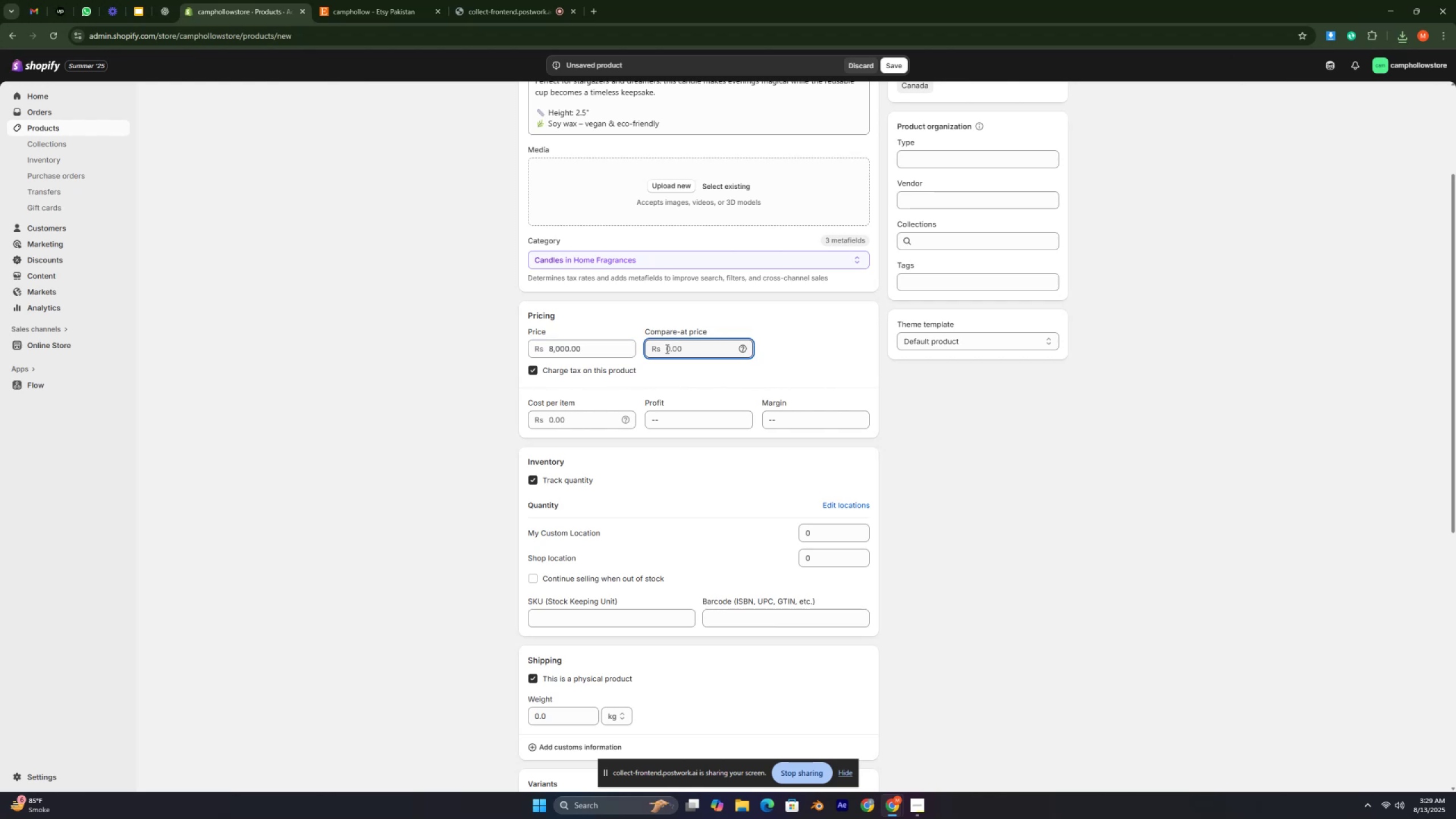 
type(10000)
key(Backspace)
type(0)
 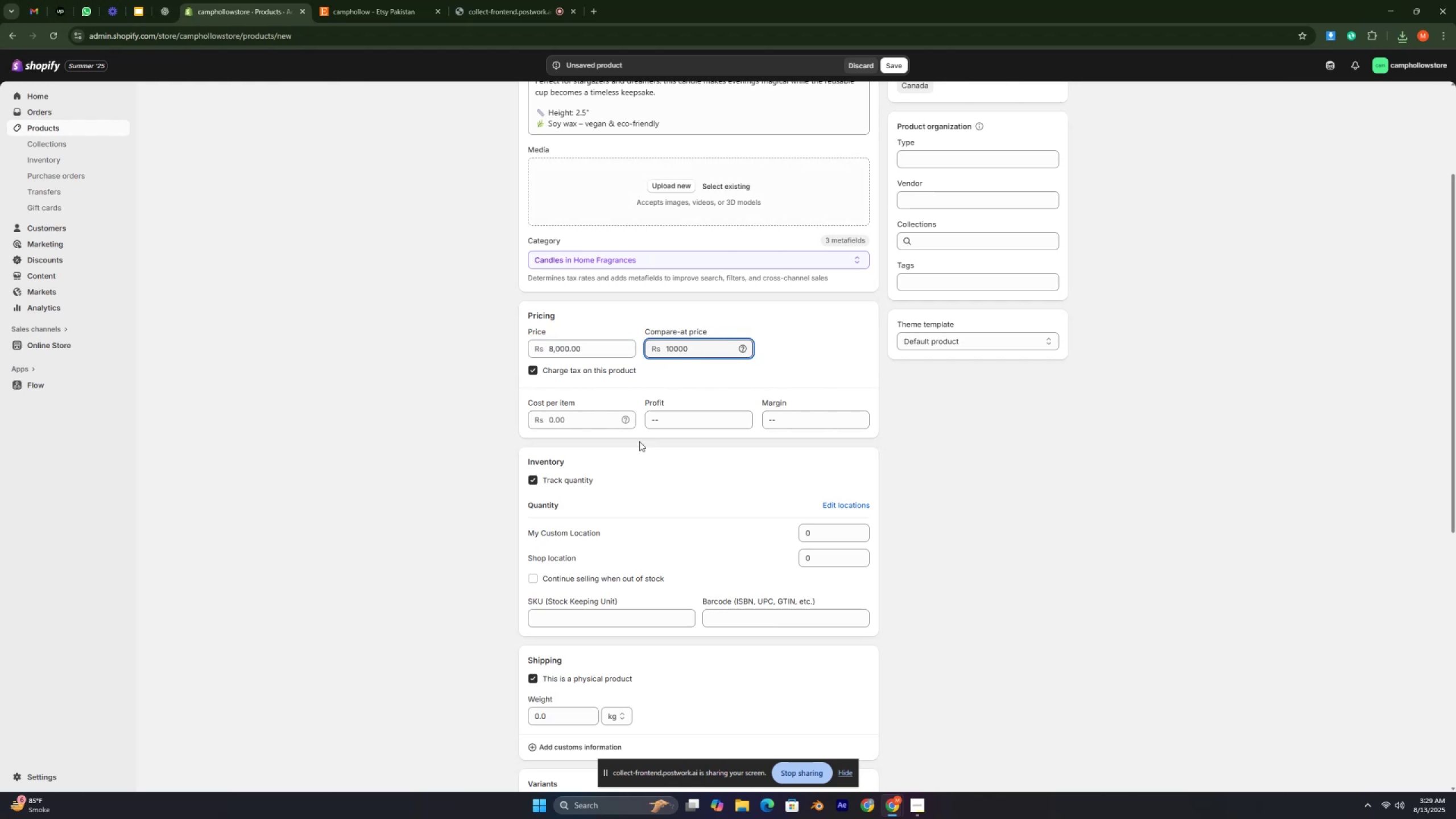 
left_click([806, 533])
 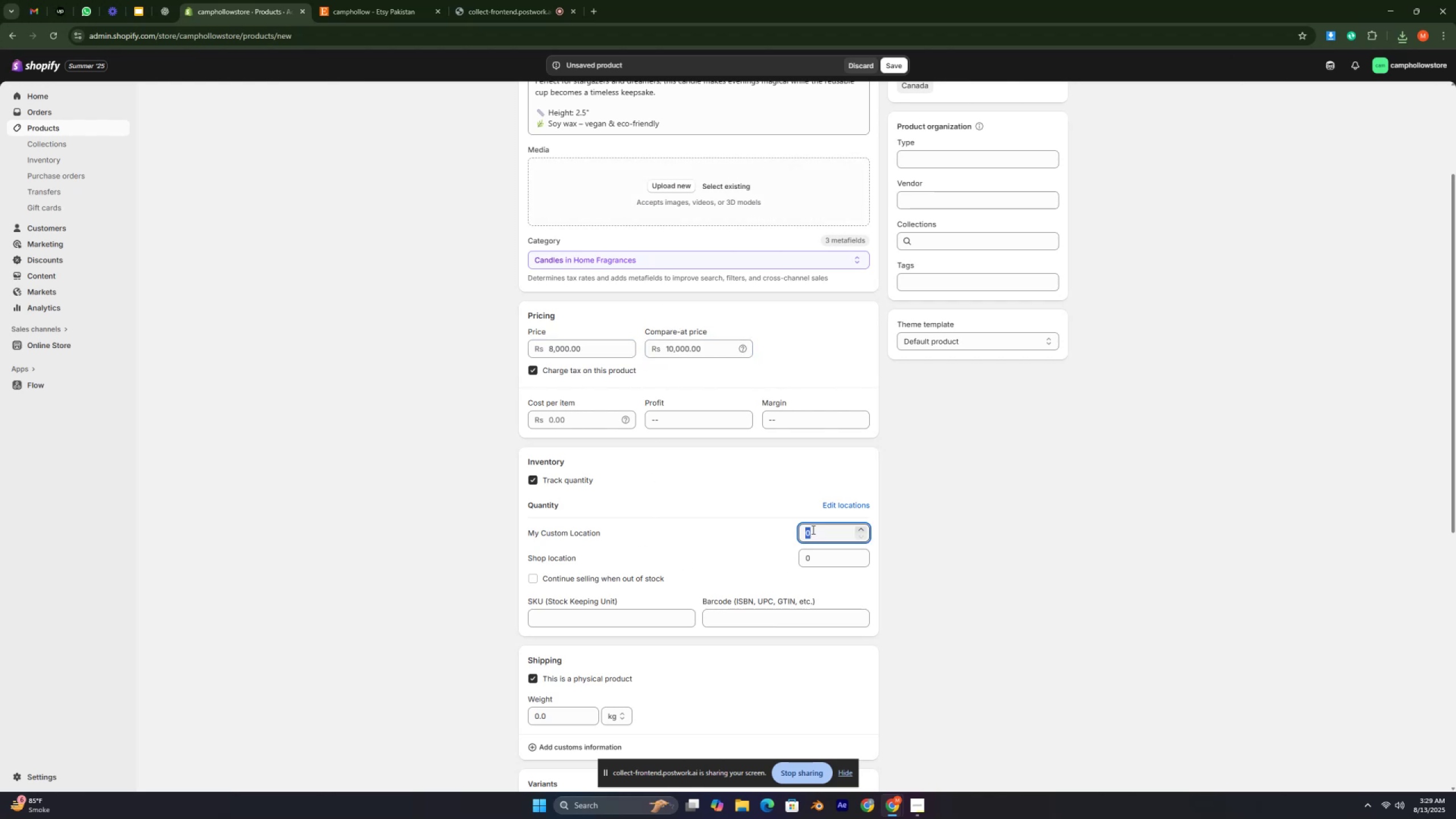 
type(20)
 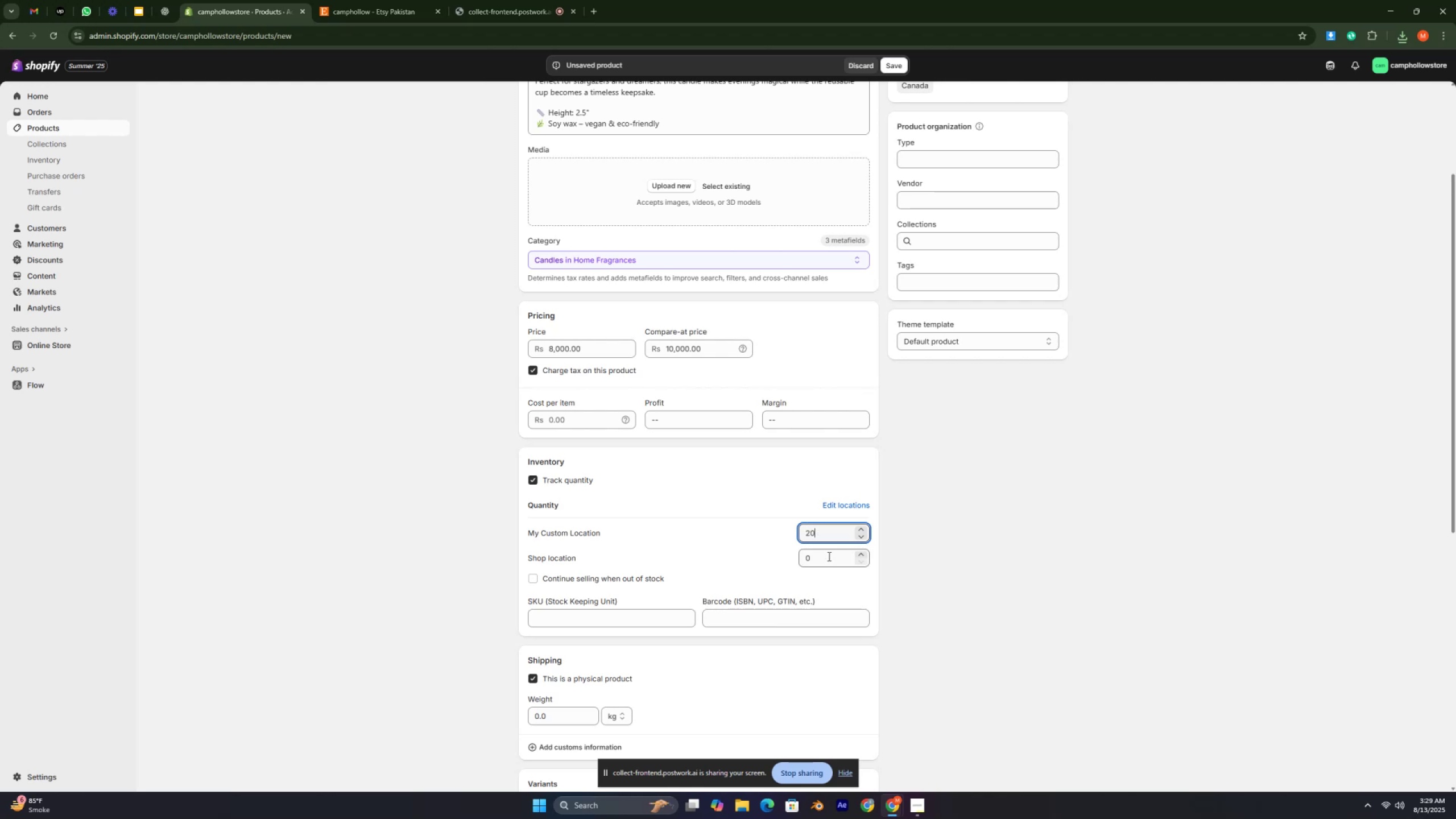 
left_click([828, 556])
 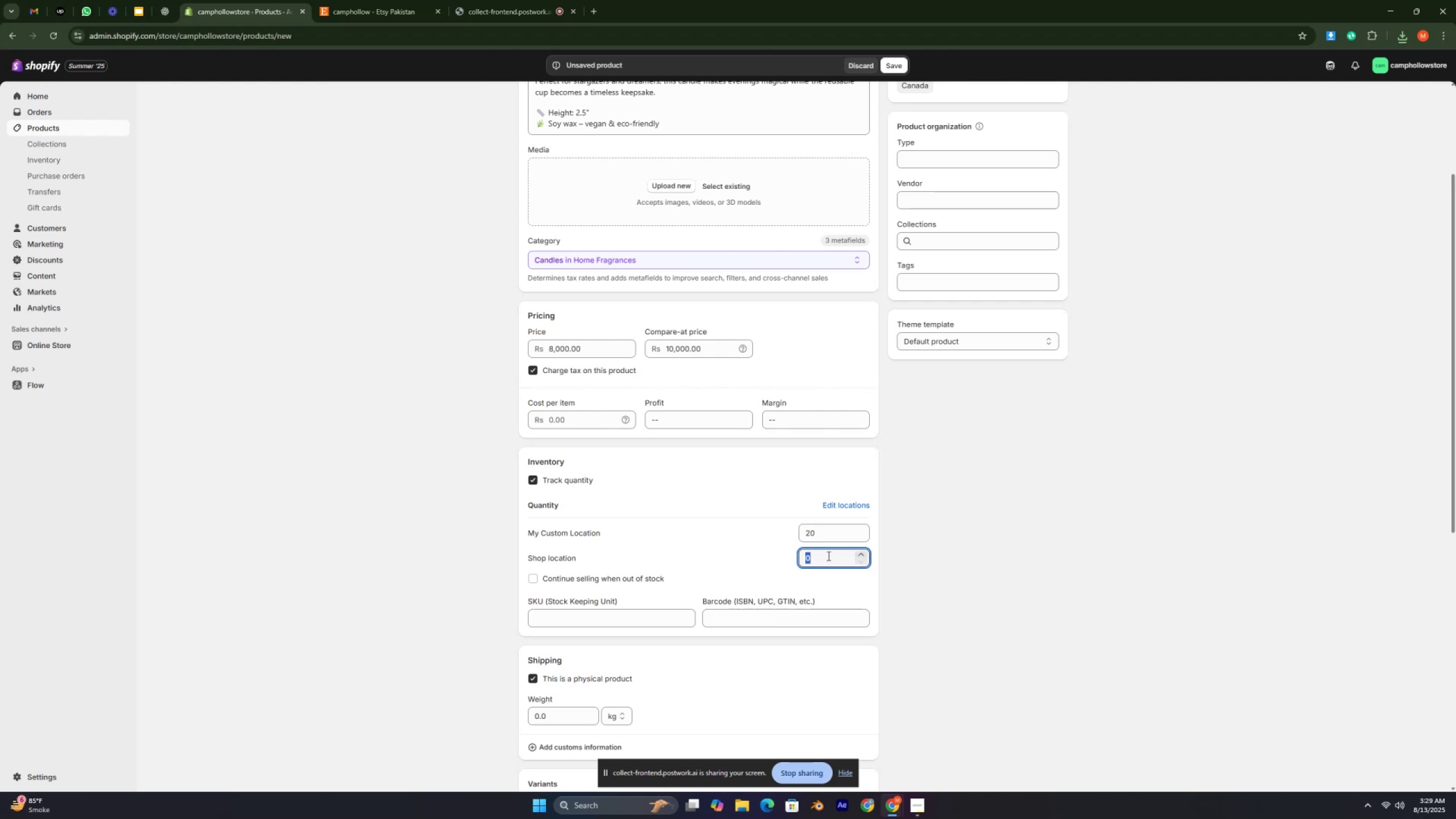 
type(20)
 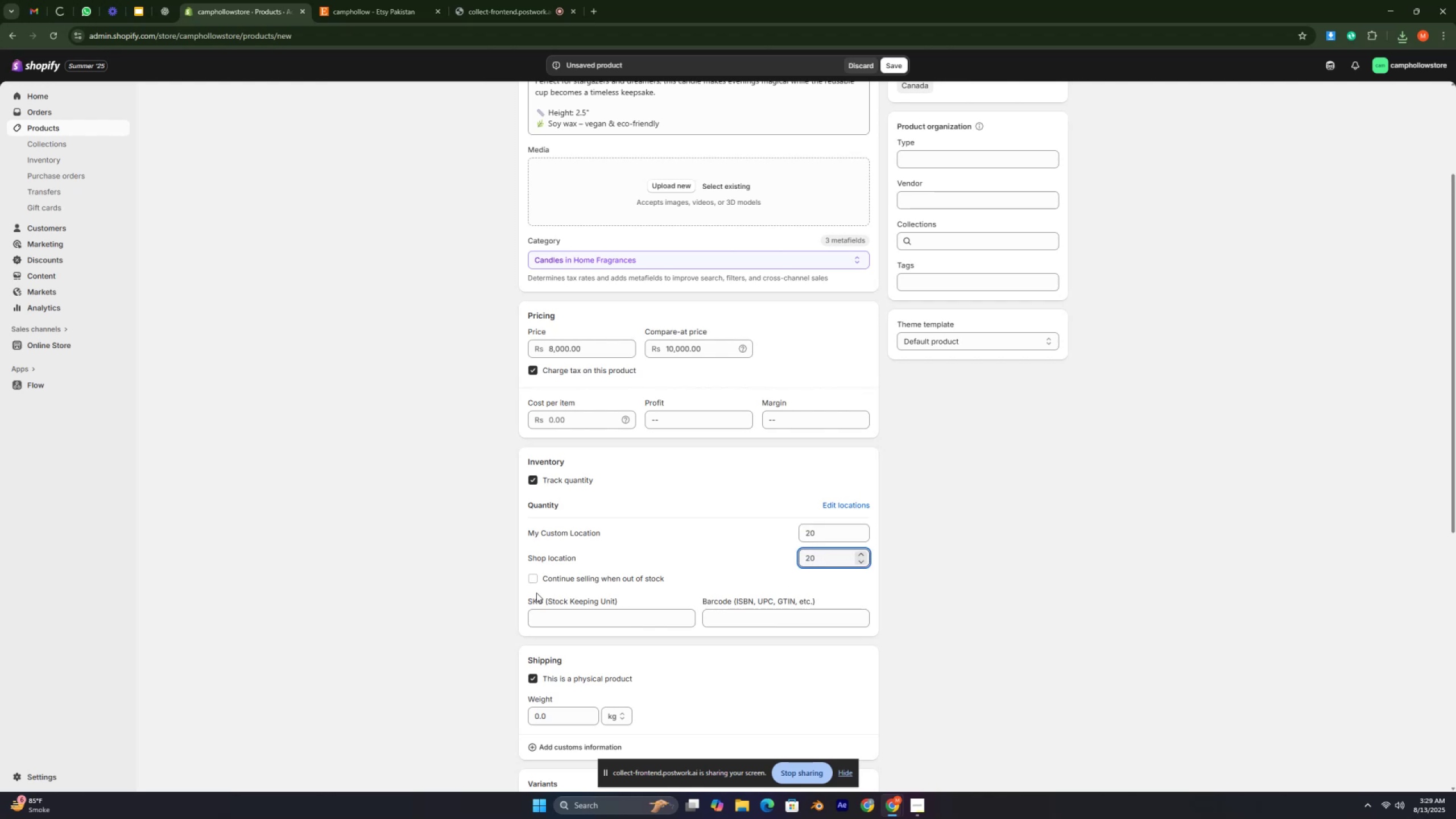 
left_click([531, 581])
 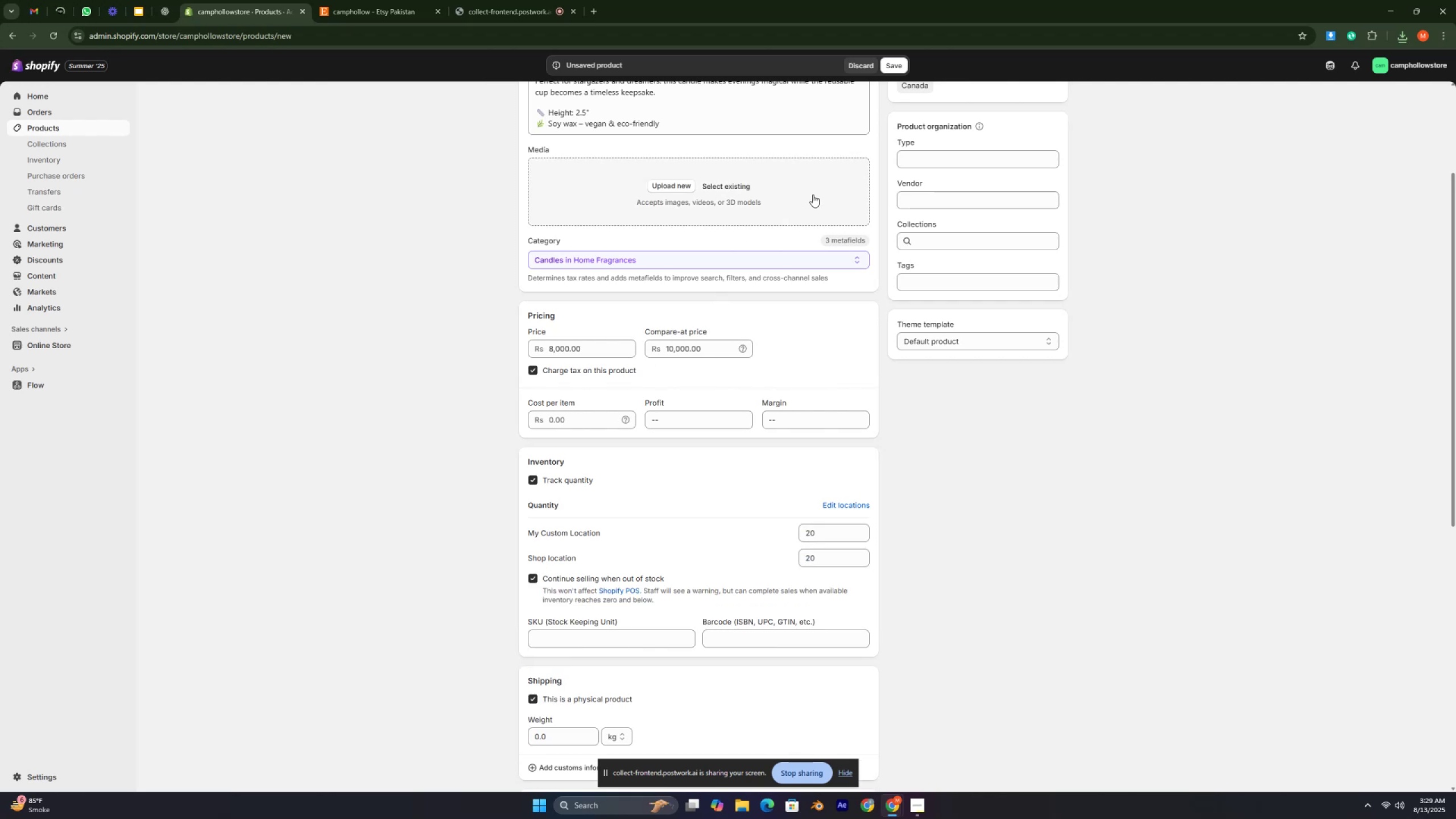 
scroll: coordinate [735, 212], scroll_direction: up, amount: 3.0
 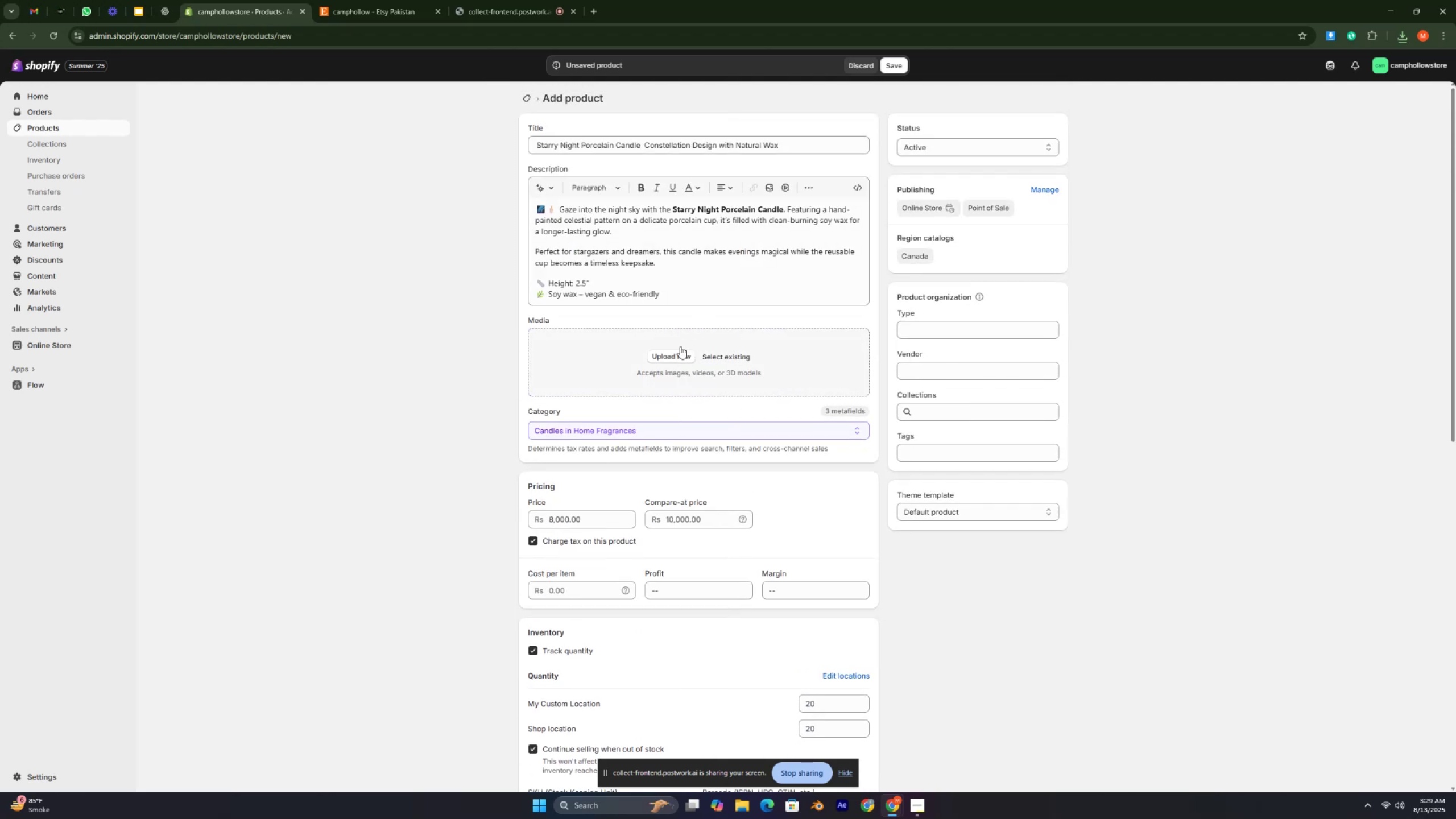 
left_click([671, 358])
 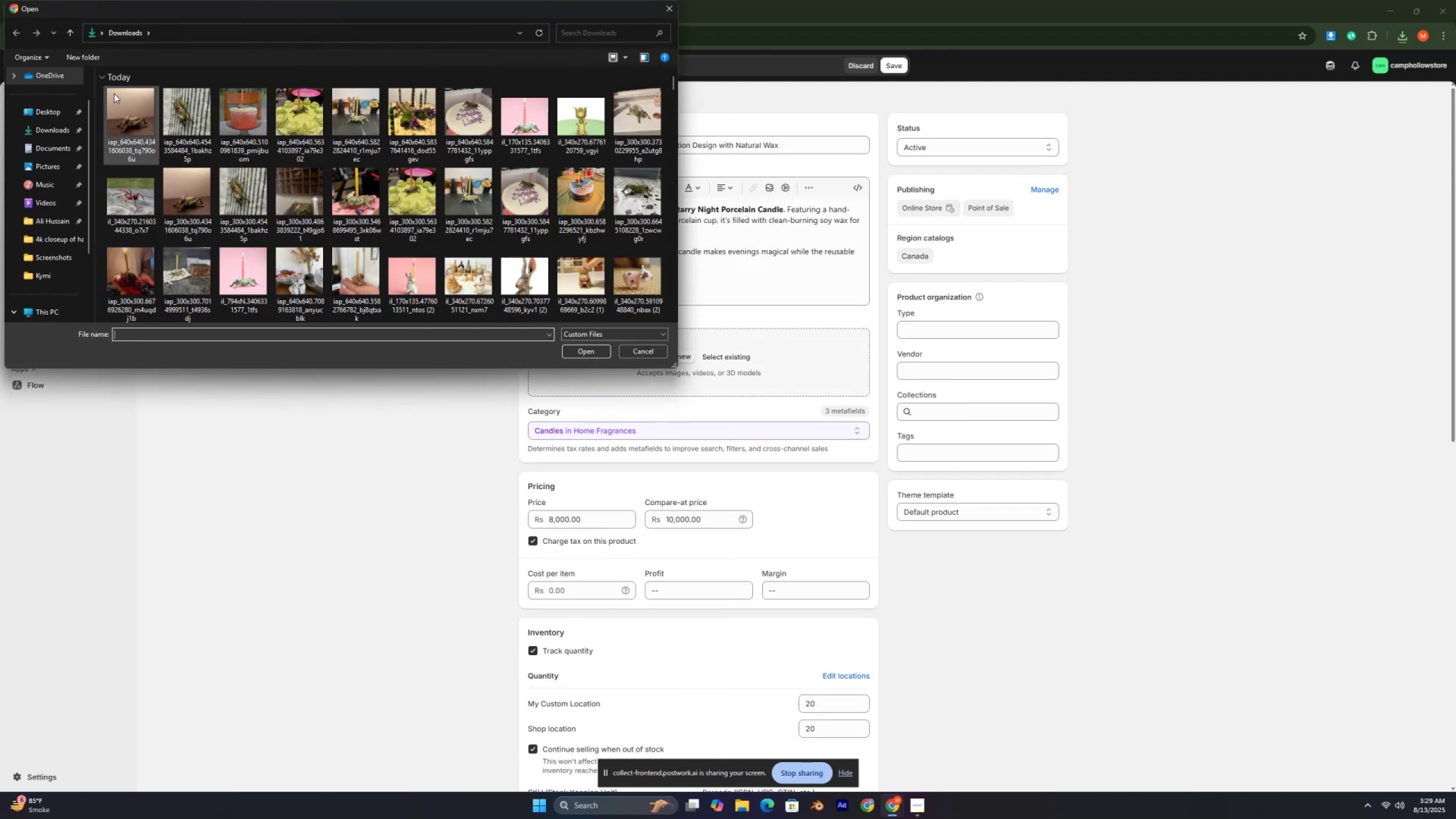 
left_click_drag(start_coordinate=[101, 86], to_coordinate=[622, 213])
 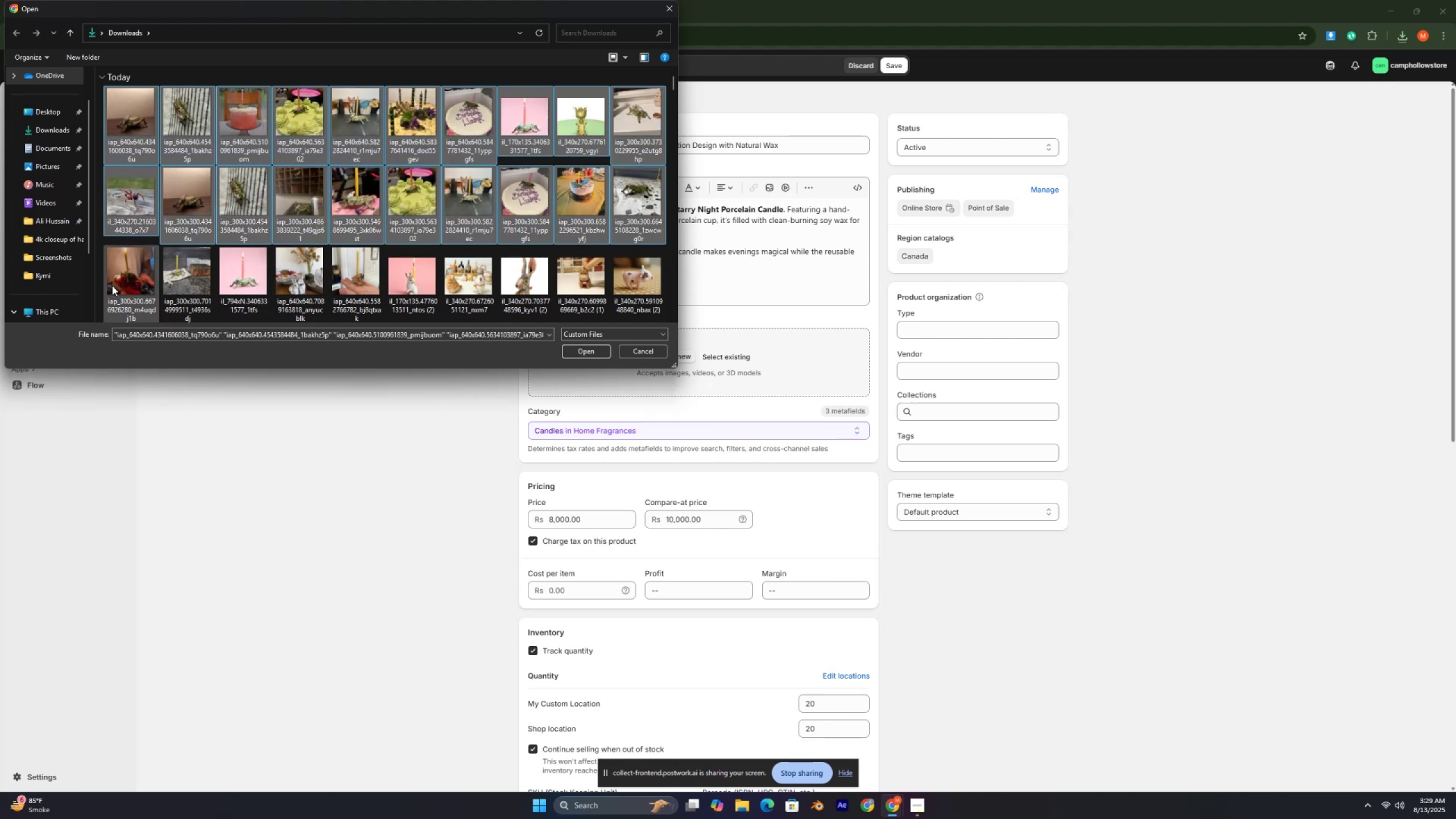 
hold_key(key=ControlLeft, duration=1.52)
left_click([118, 285])
 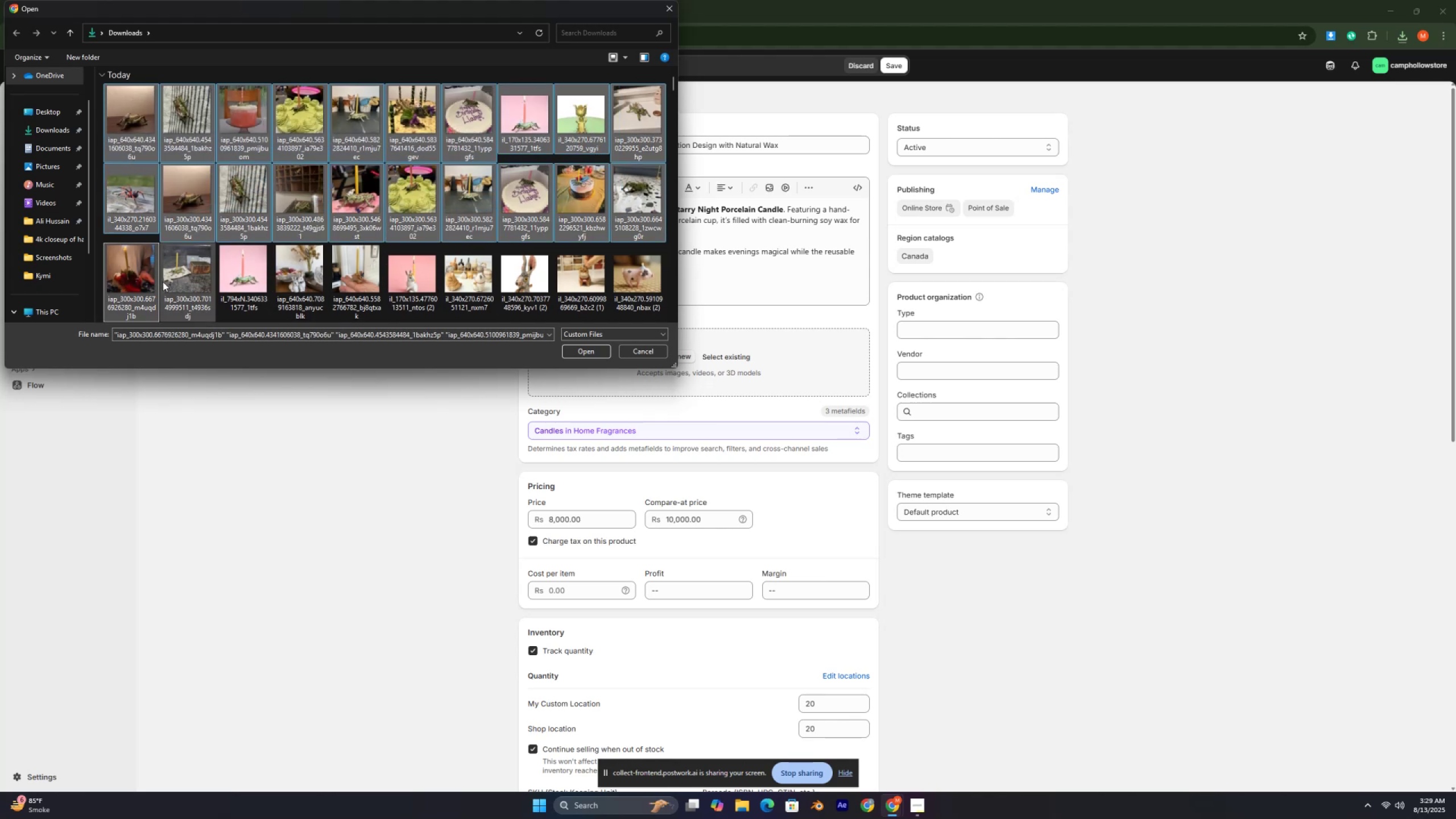 
left_click_drag(start_coordinate=[166, 282], to_coordinate=[172, 280])
 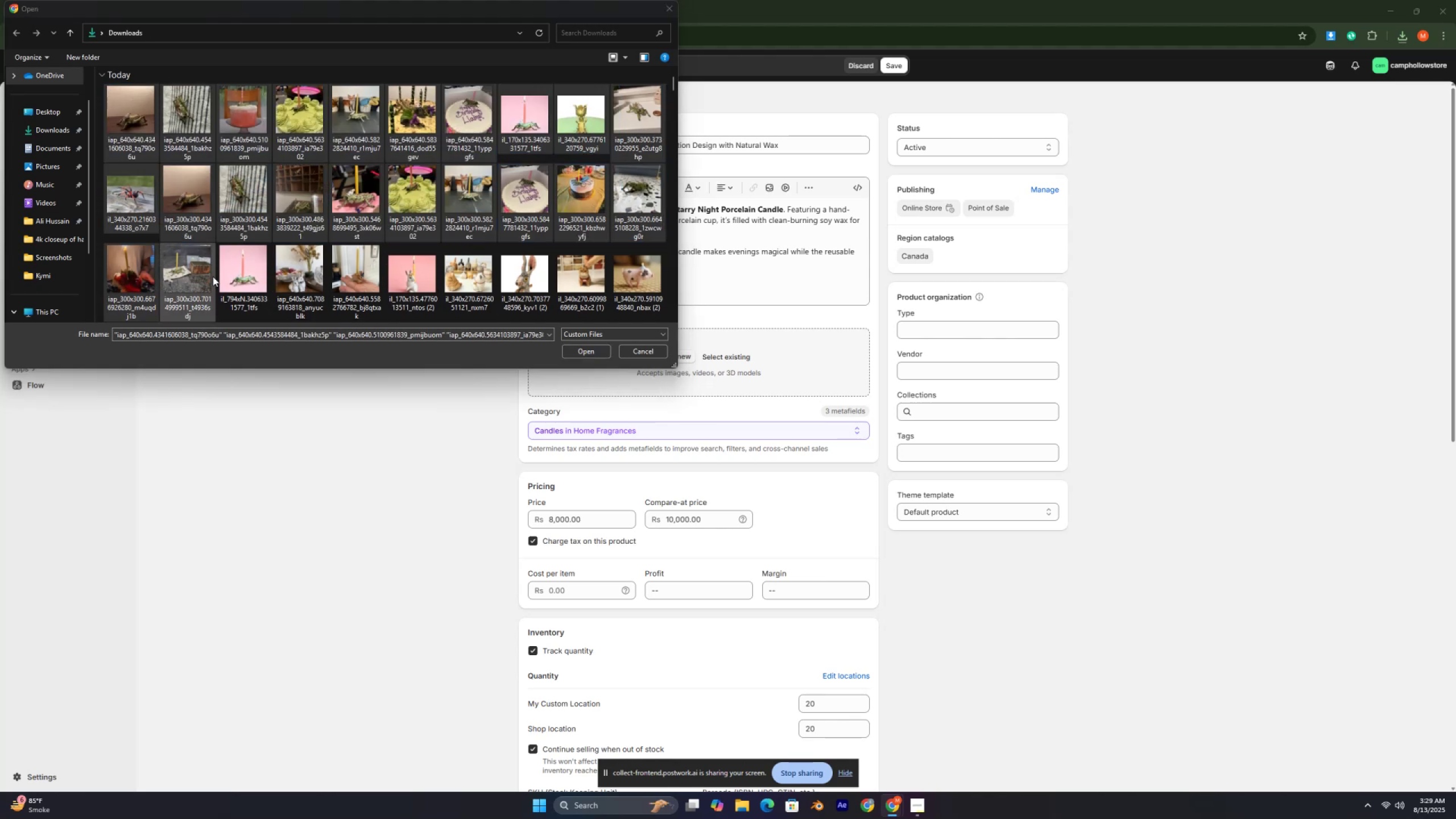 
triple_click([213, 276])
 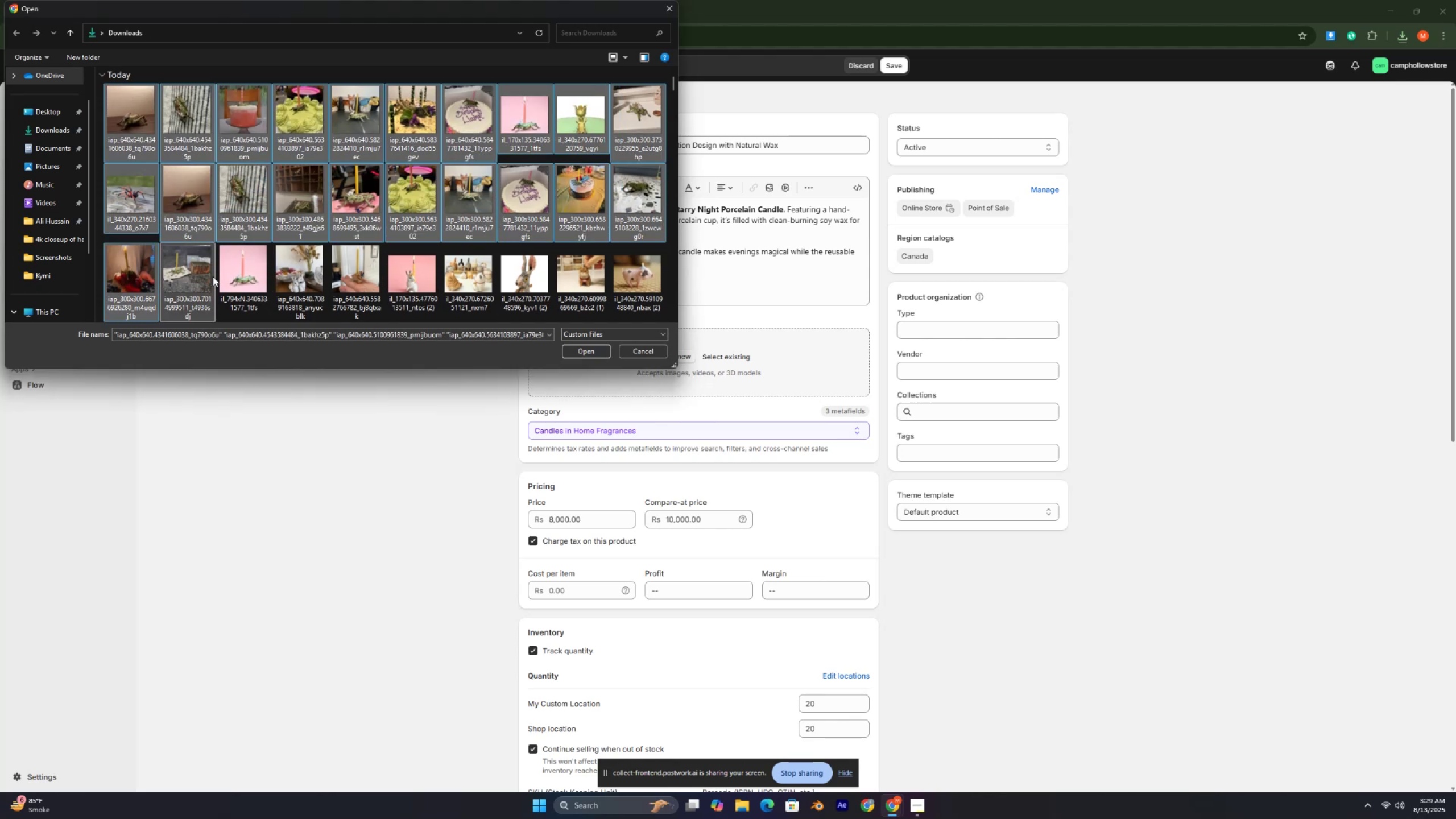 
key(Control+ControlLeft)
 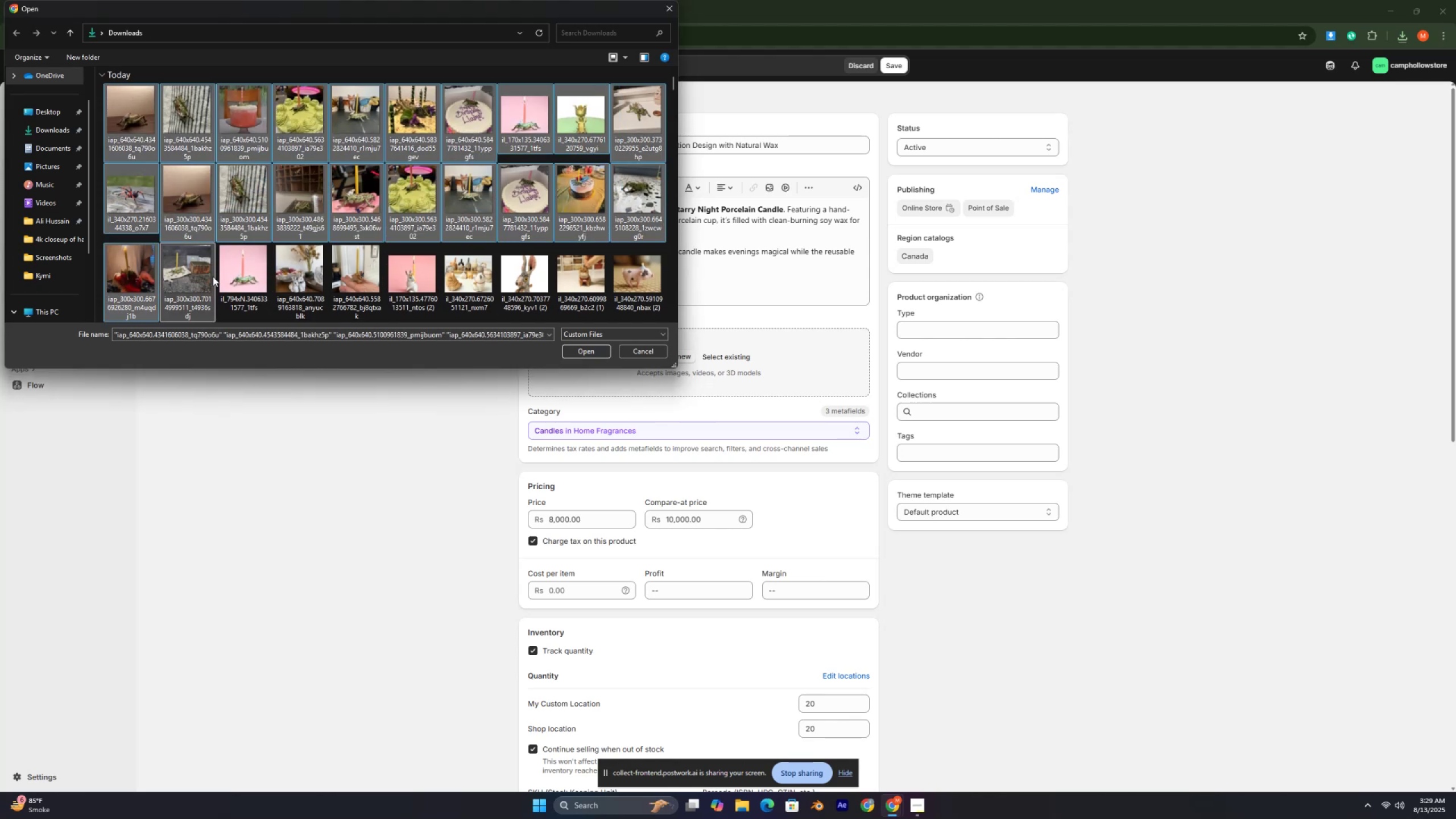 
key(Control+ControlLeft)
 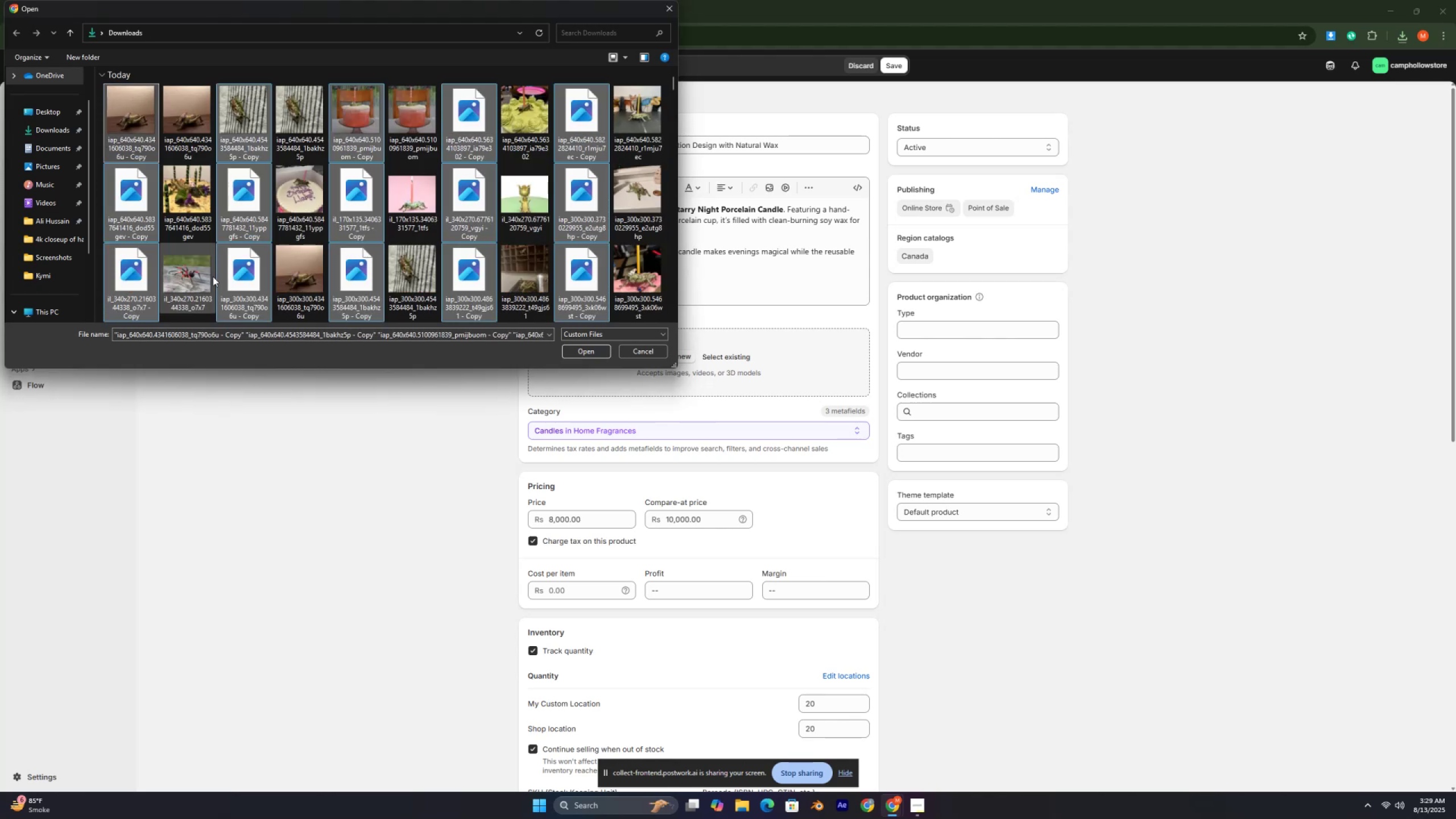 
key(Control+ControlLeft)
 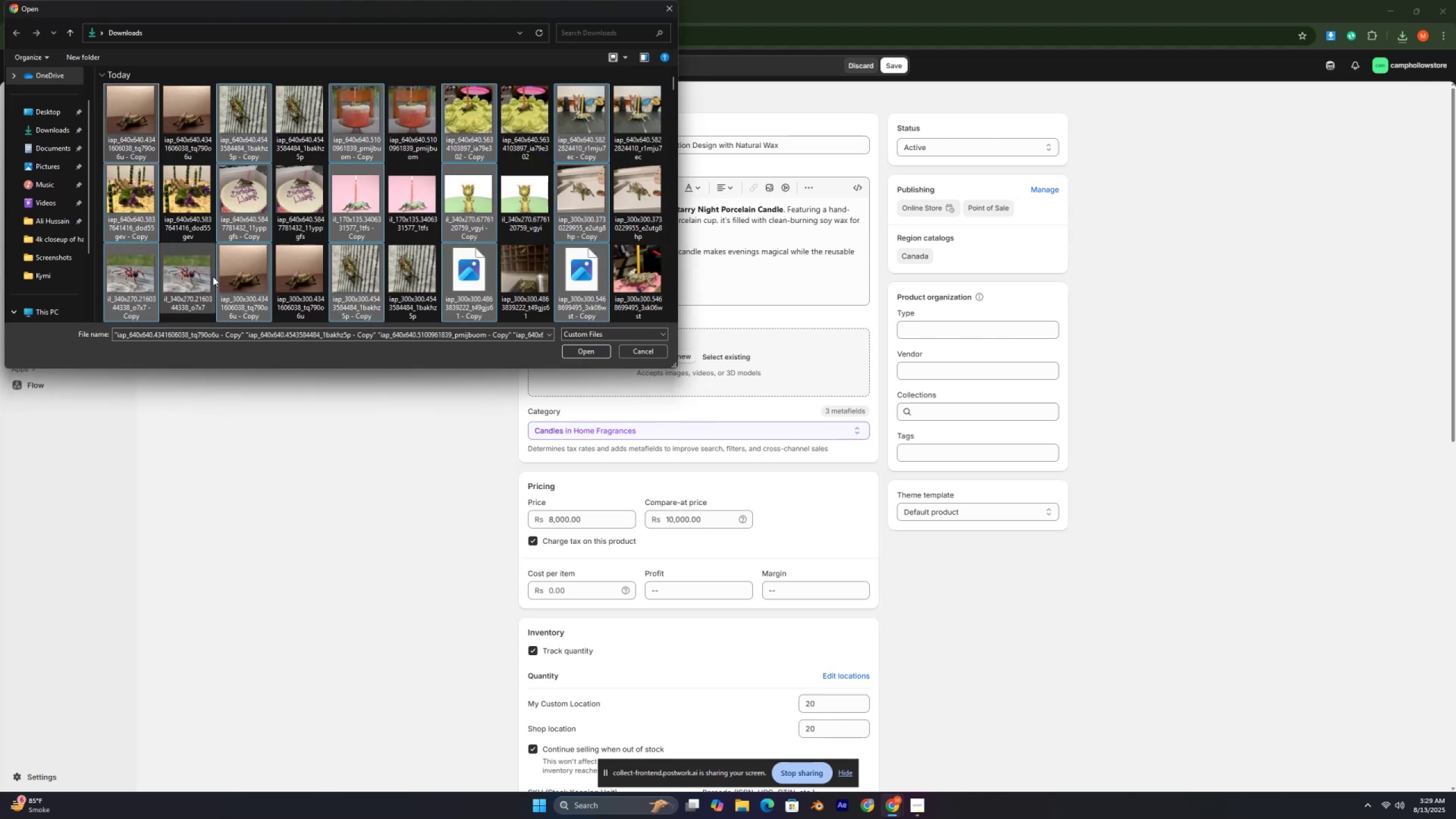 
key(Control+ControlLeft)
 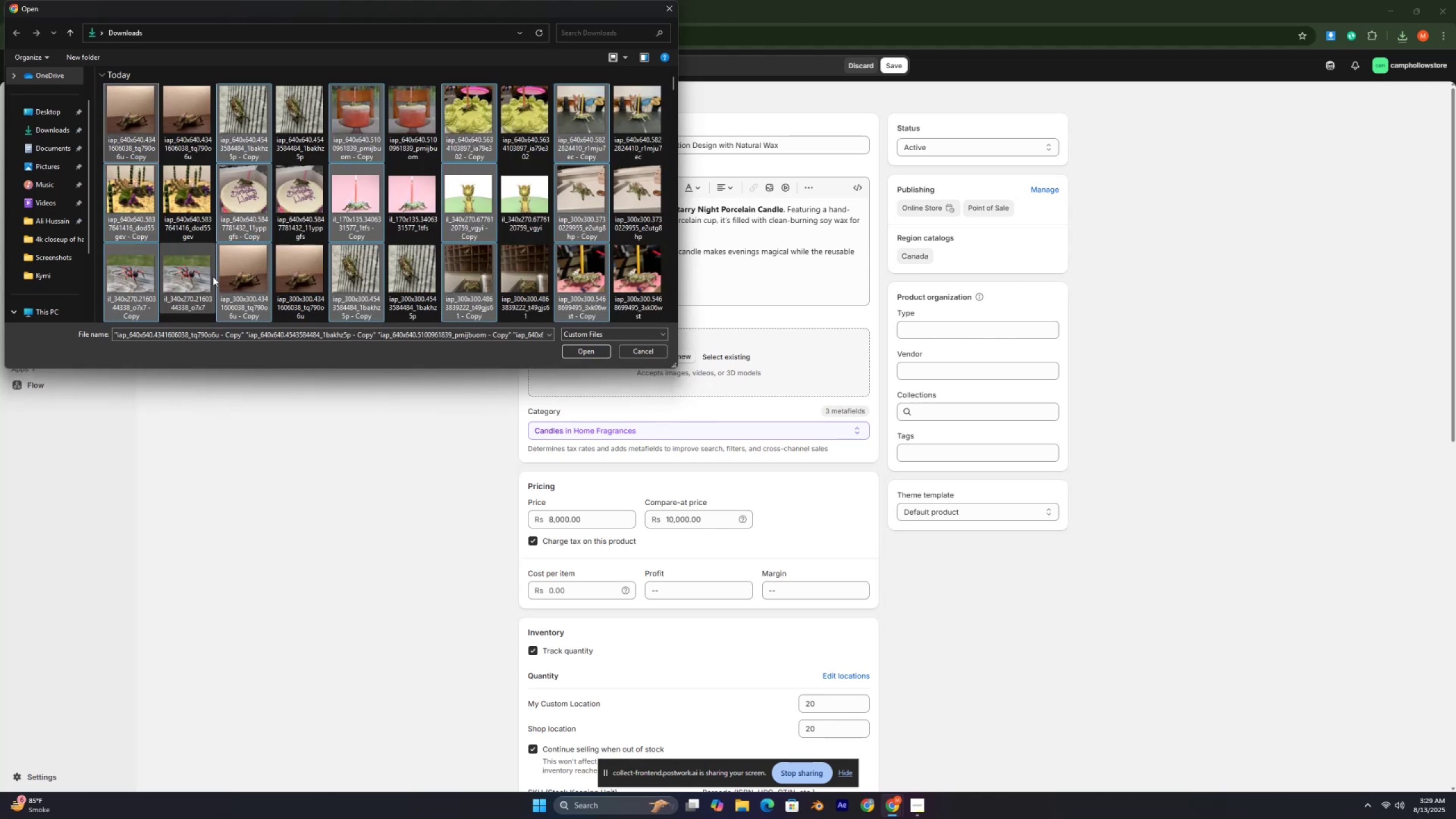 
key(Control+ControlLeft)
 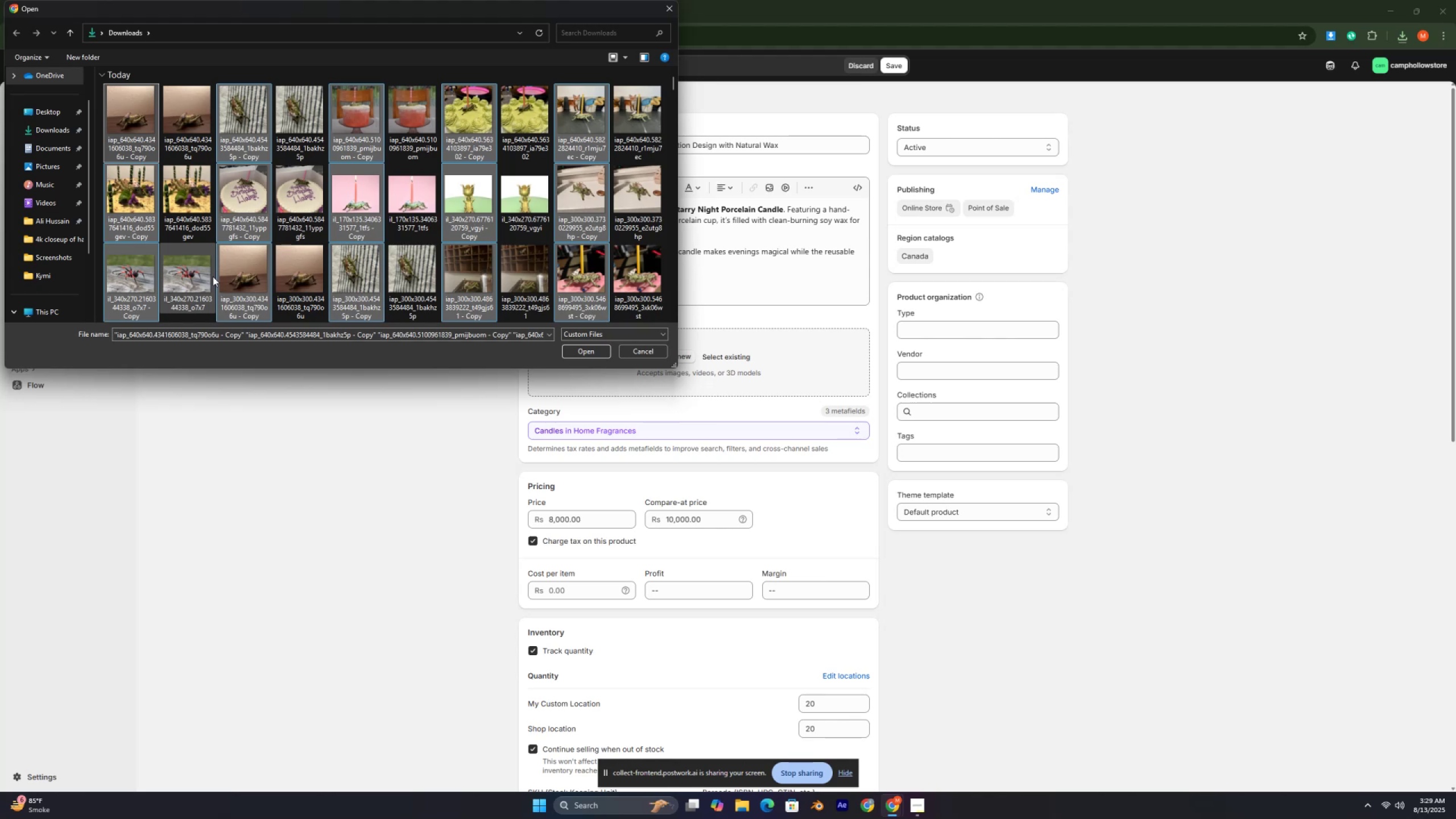 
wait(9.0)
 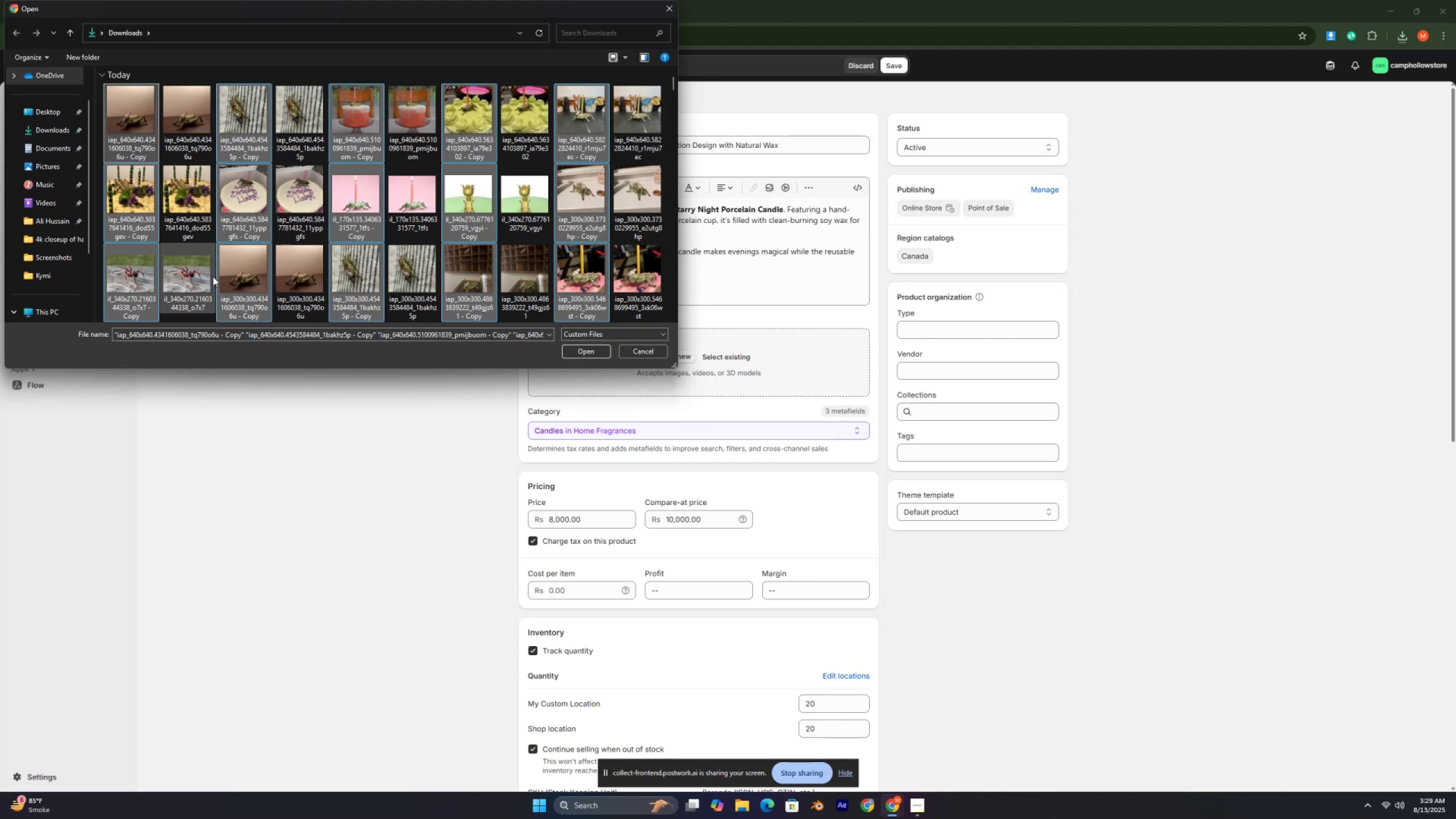 
left_click([594, 355])
 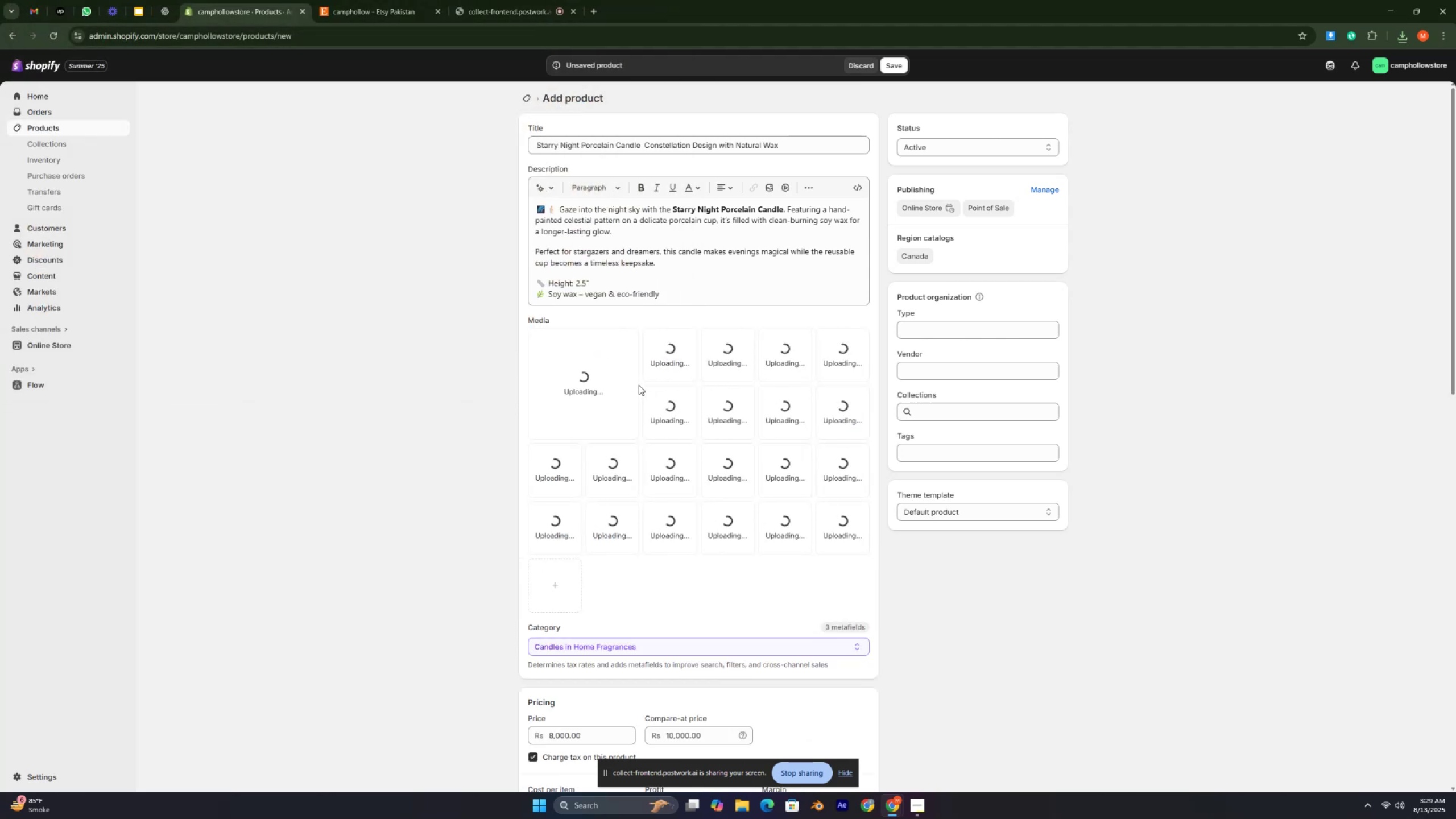 
left_click([798, 404])
 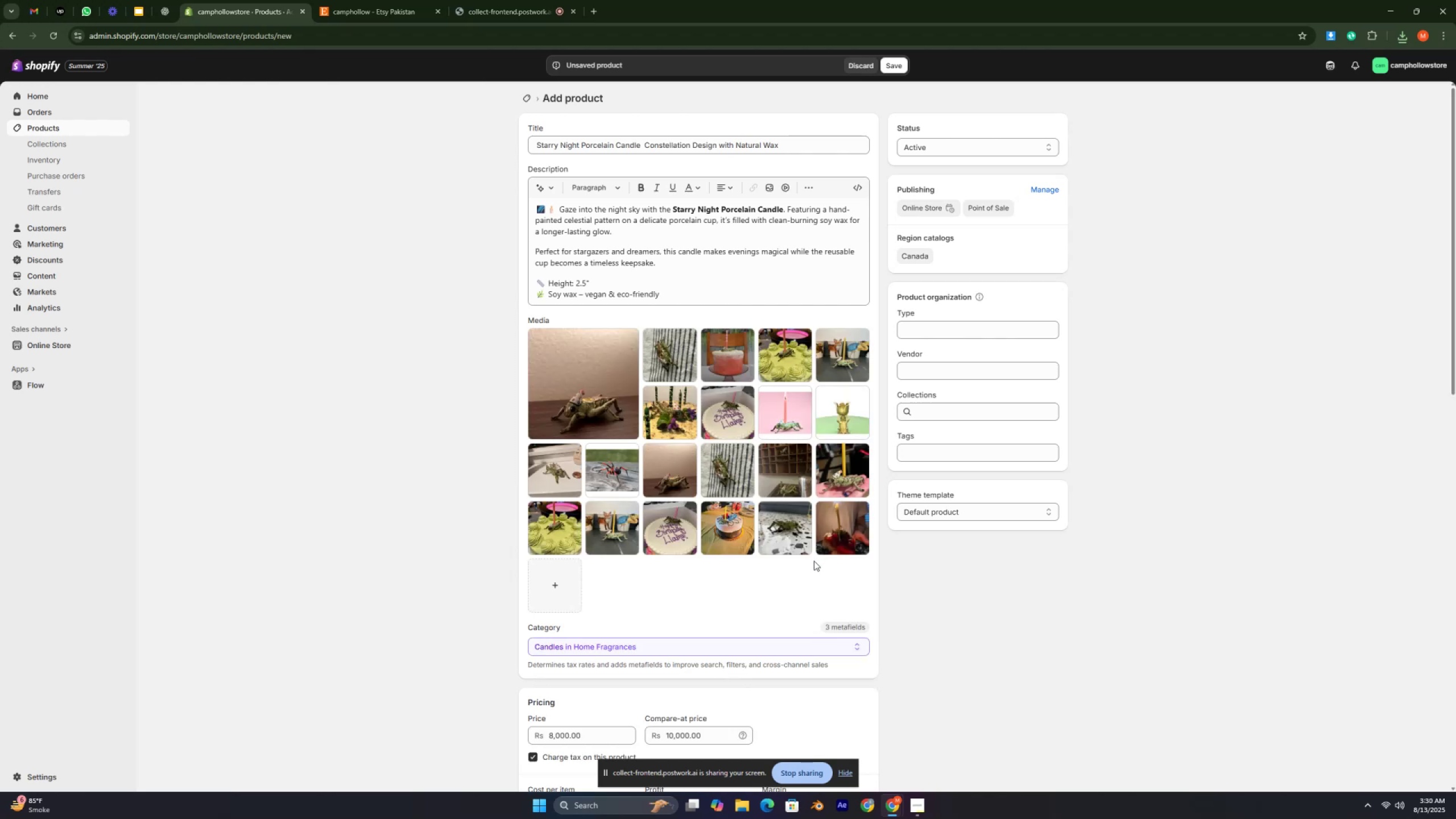 
scroll: coordinate [813, 470], scroll_direction: down, amount: 1.0
 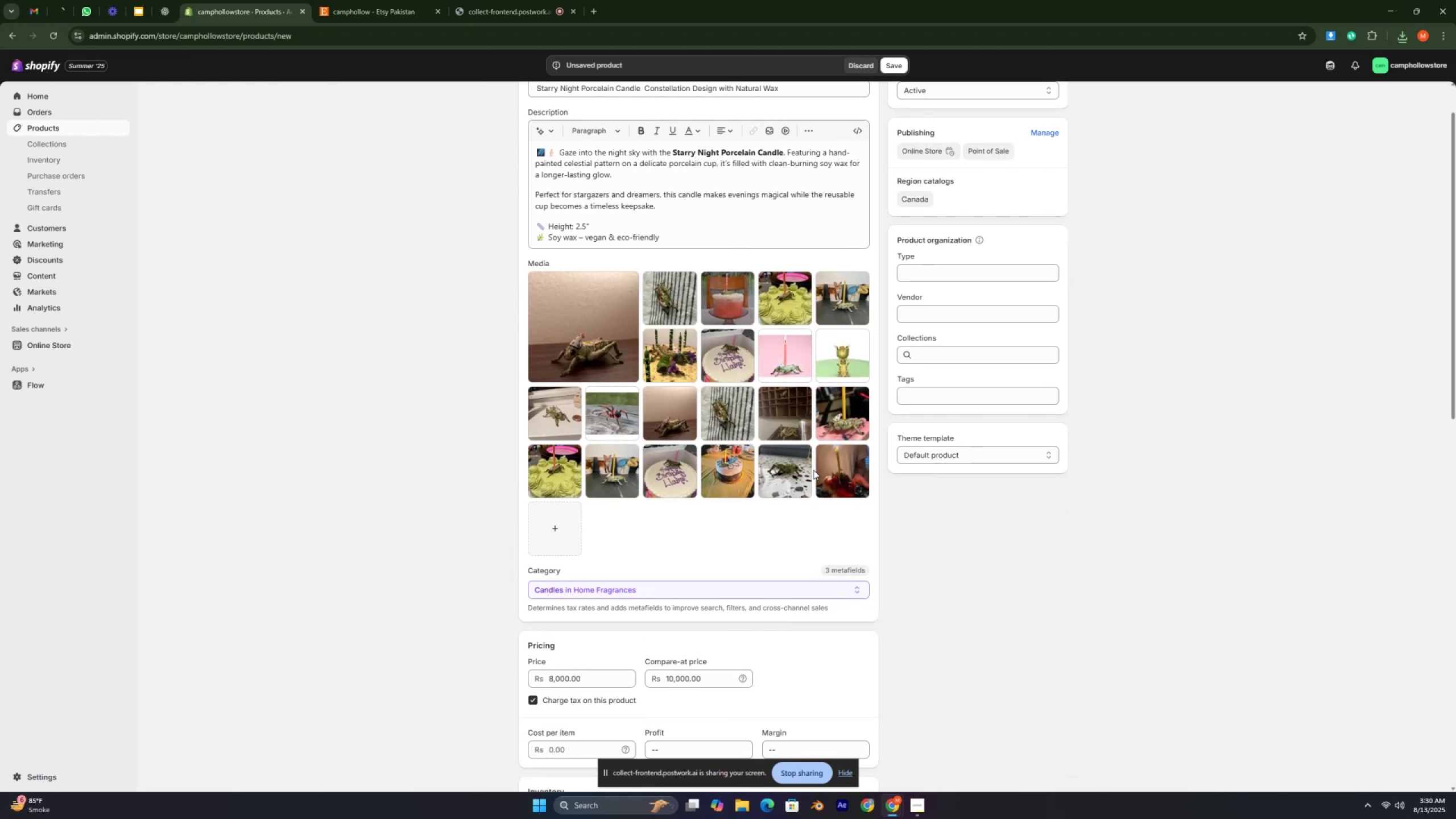 
scroll: coordinate [813, 470], scroll_direction: up, amount: 4.0
 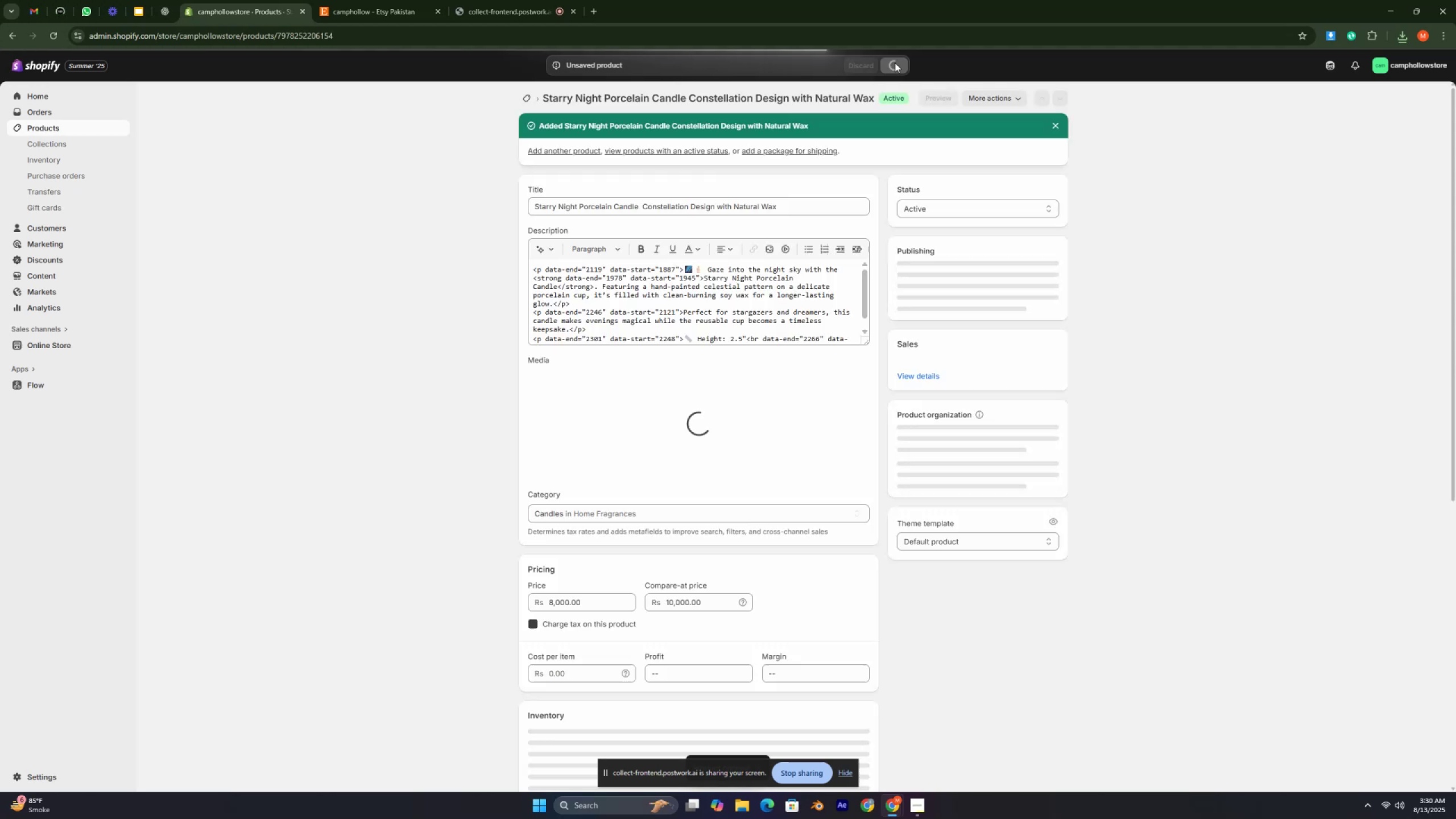 
wait(7.3)
 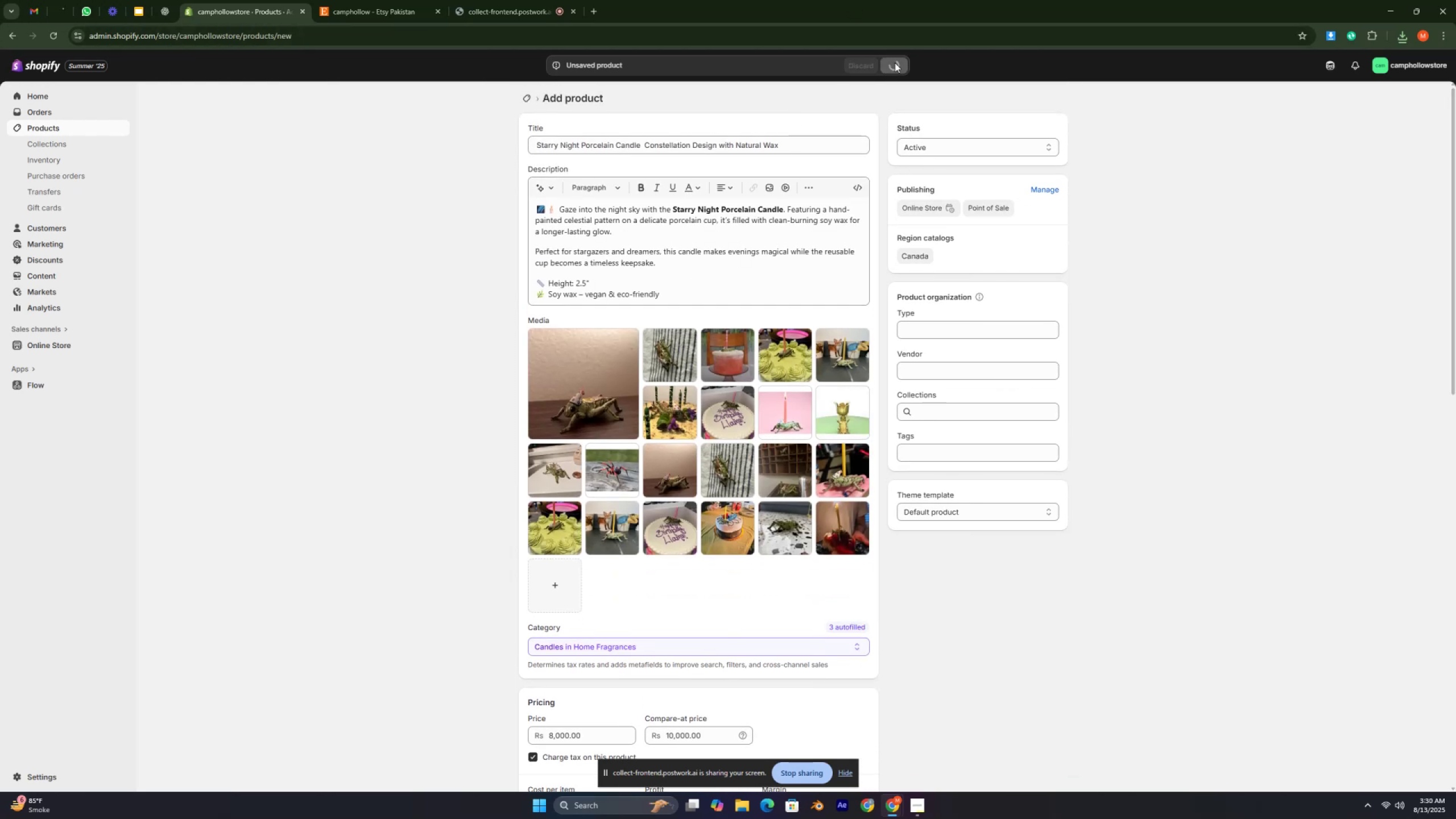 
left_click_drag(start_coordinate=[104, 134], to_coordinate=[101, 126])
 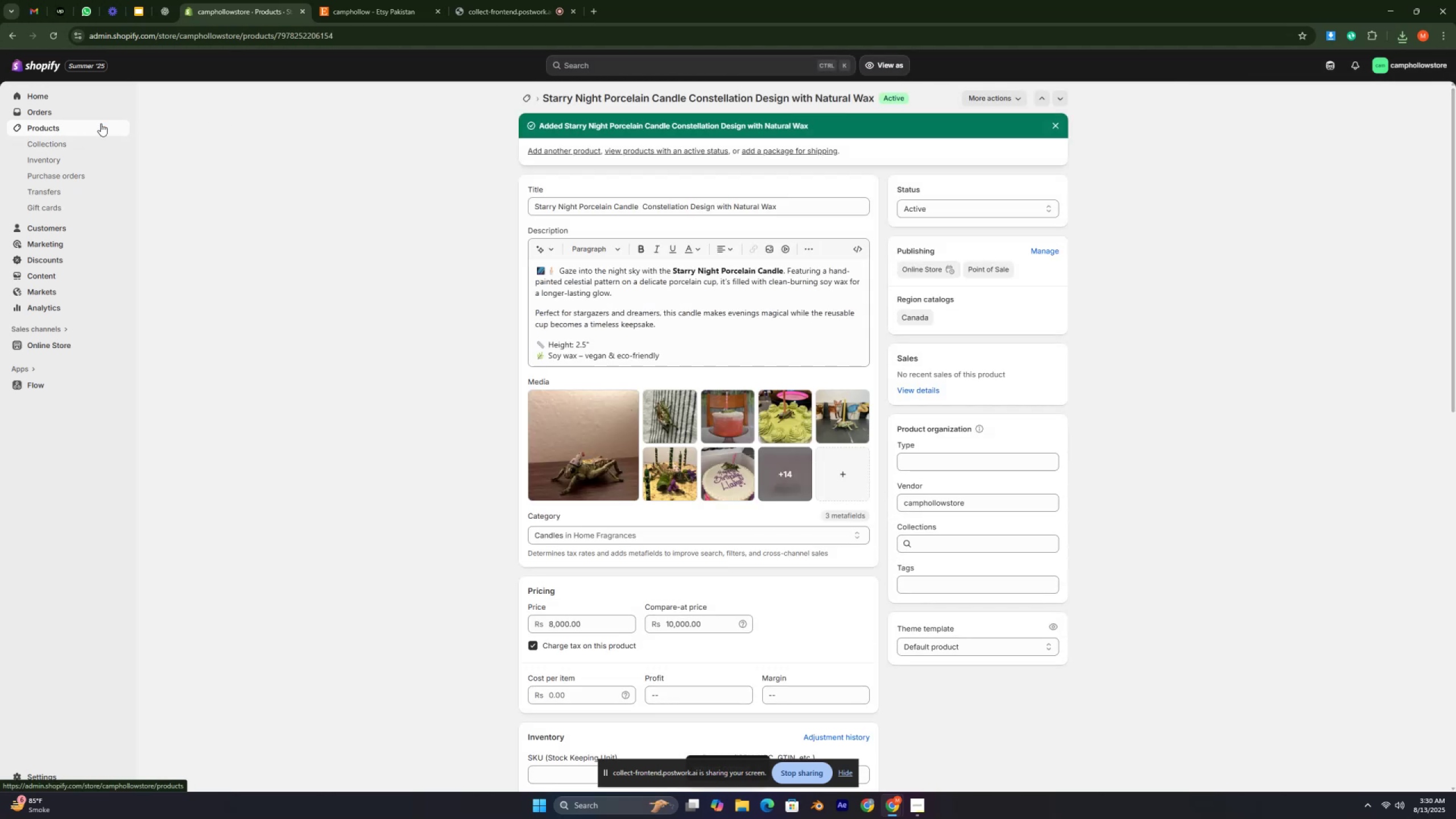 
left_click([100, 126])
 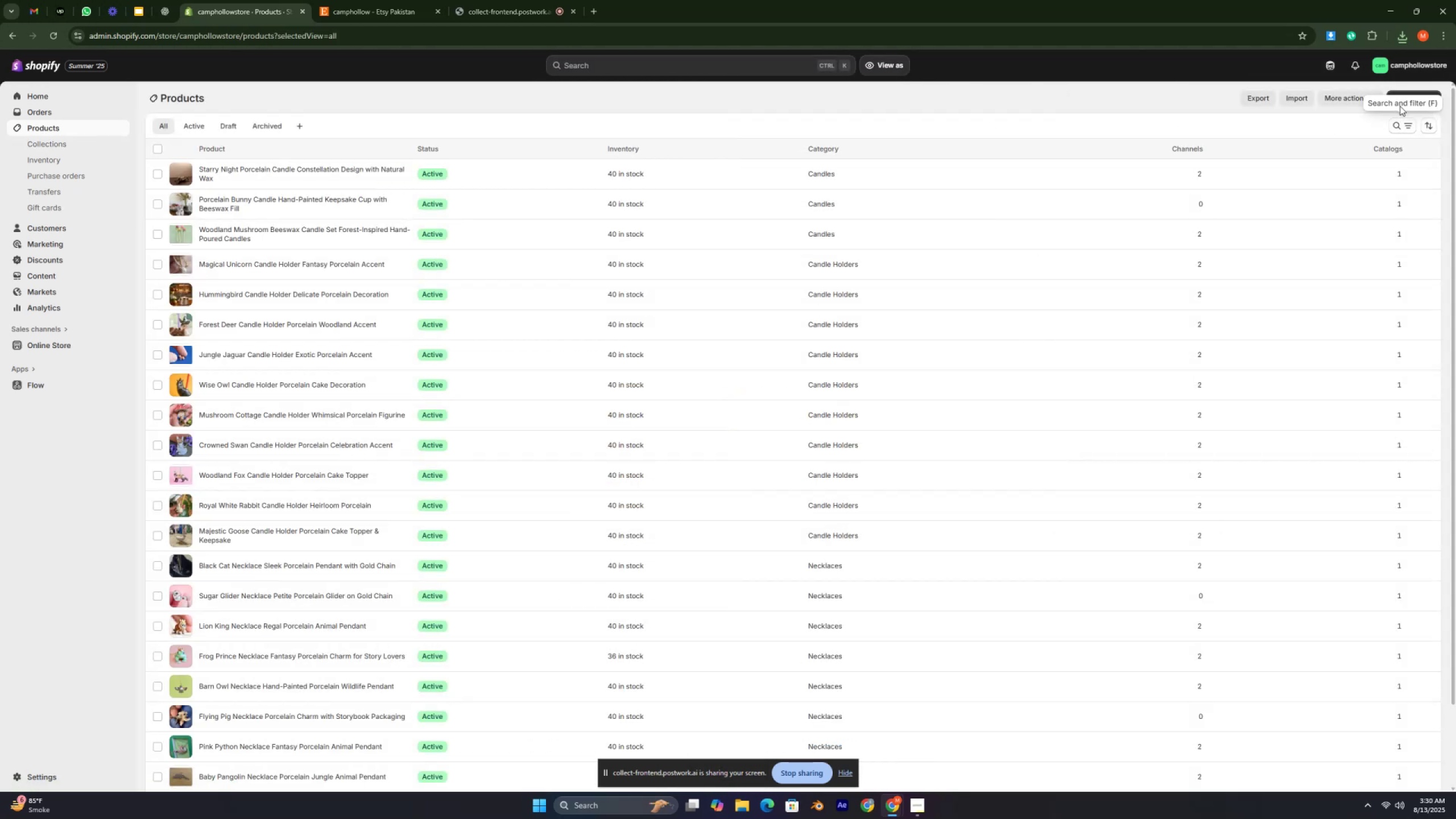 
left_click([1411, 101])
 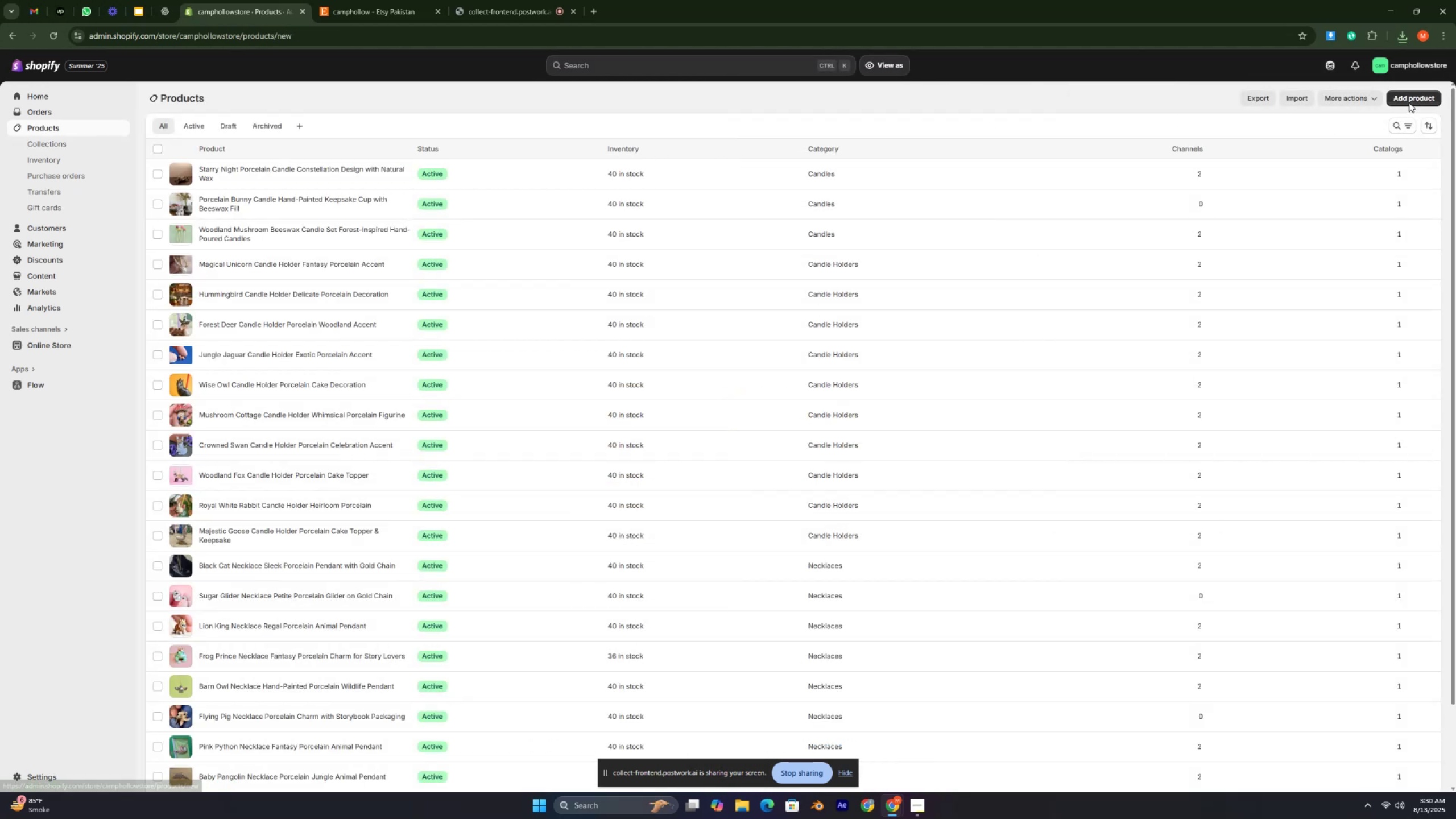 
key(Control+ControlLeft)
 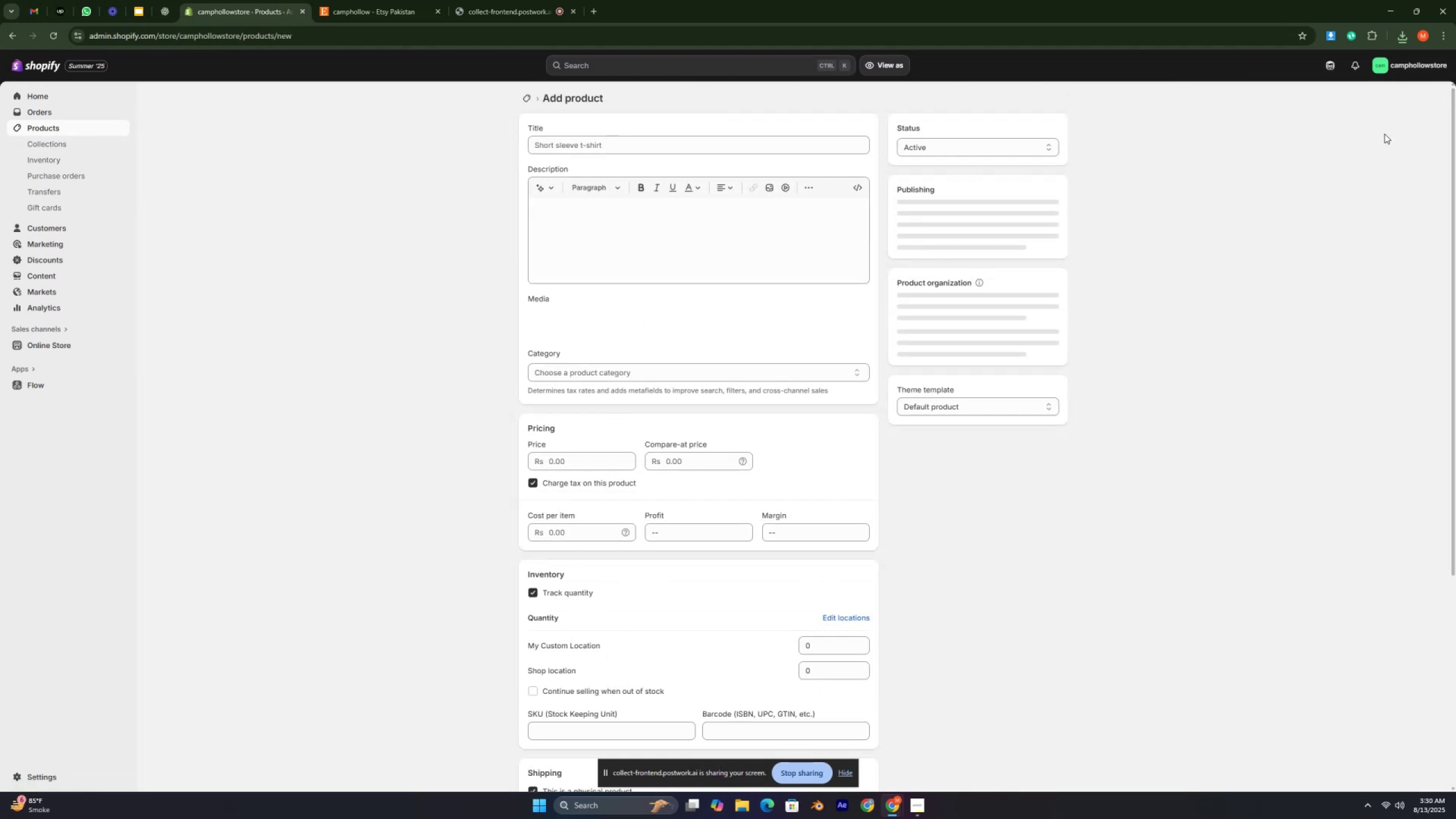 
key(Control+ControlLeft)
 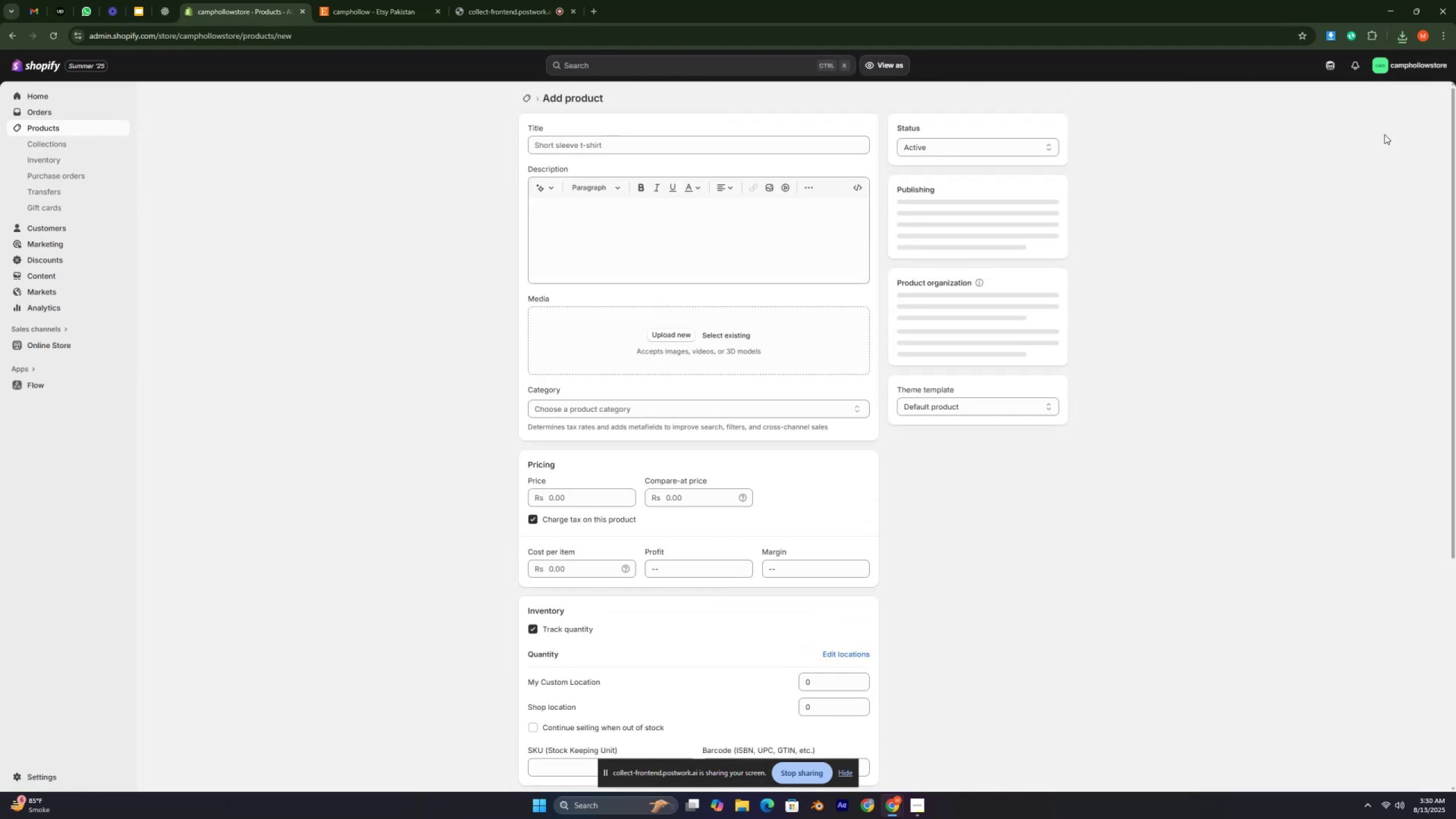 
key(Control+ControlLeft)
 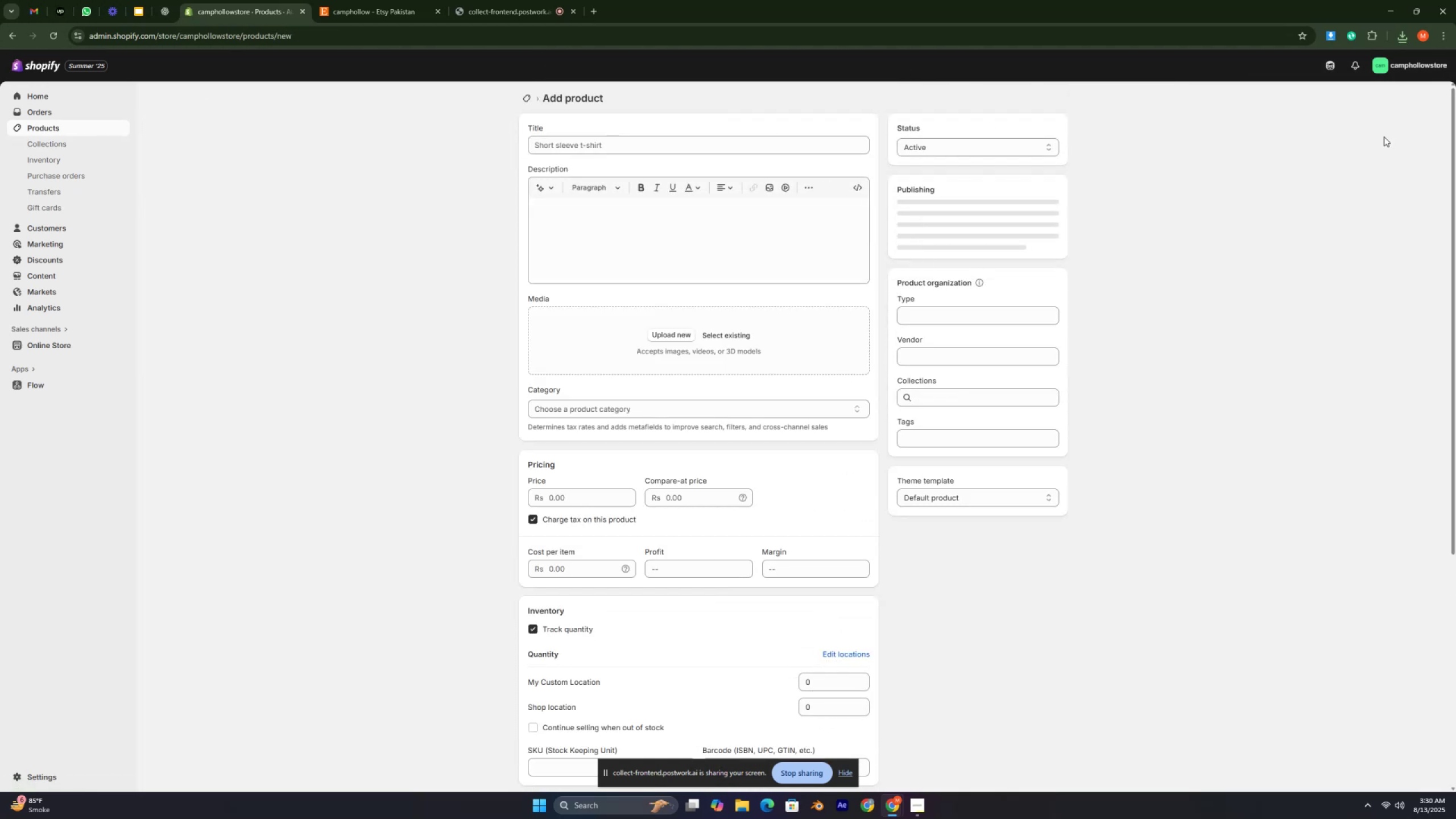 
key(Control+ControlLeft)
 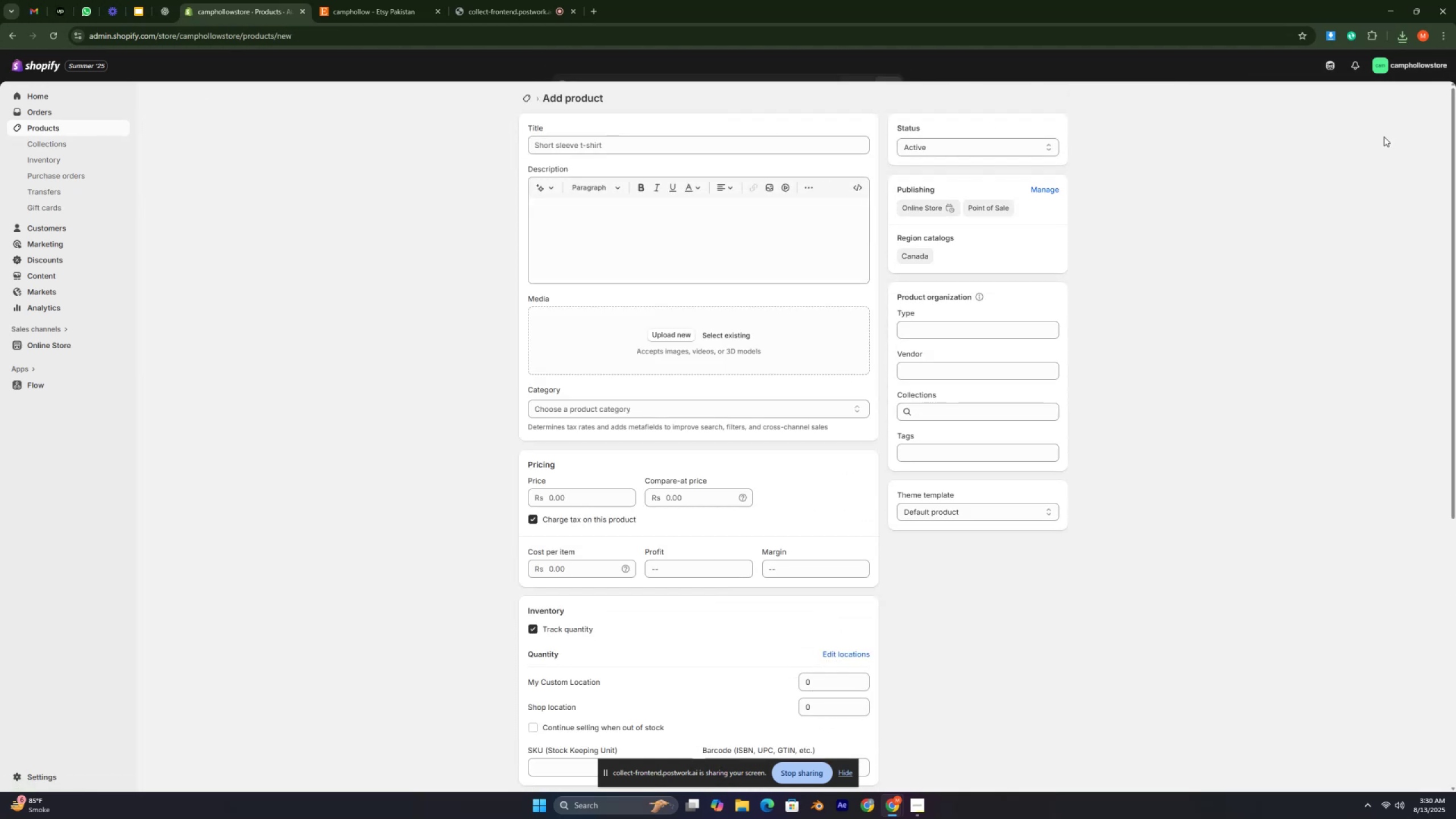 
key(Control+ControlLeft)
 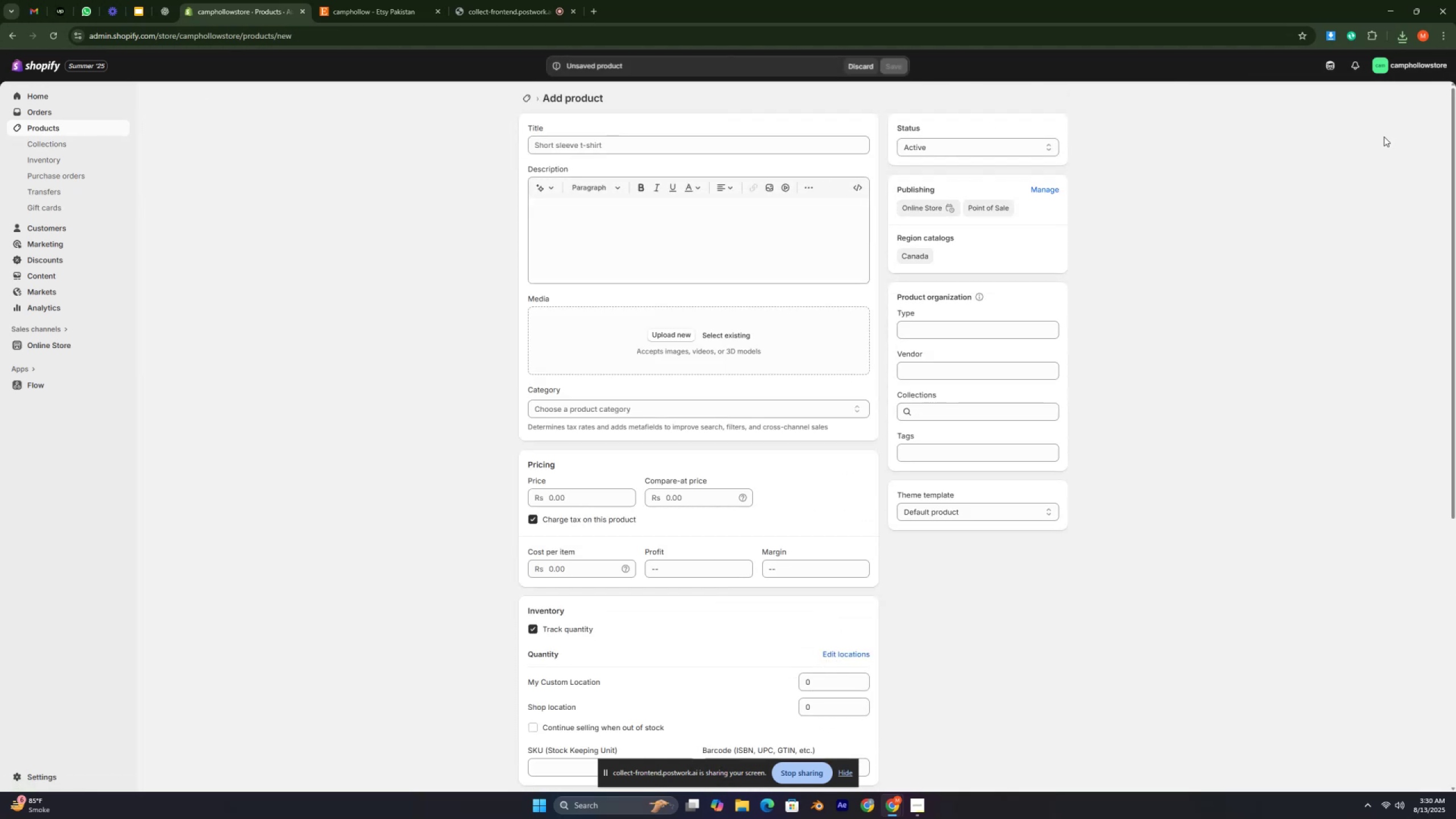 
key(Control+ControlLeft)
 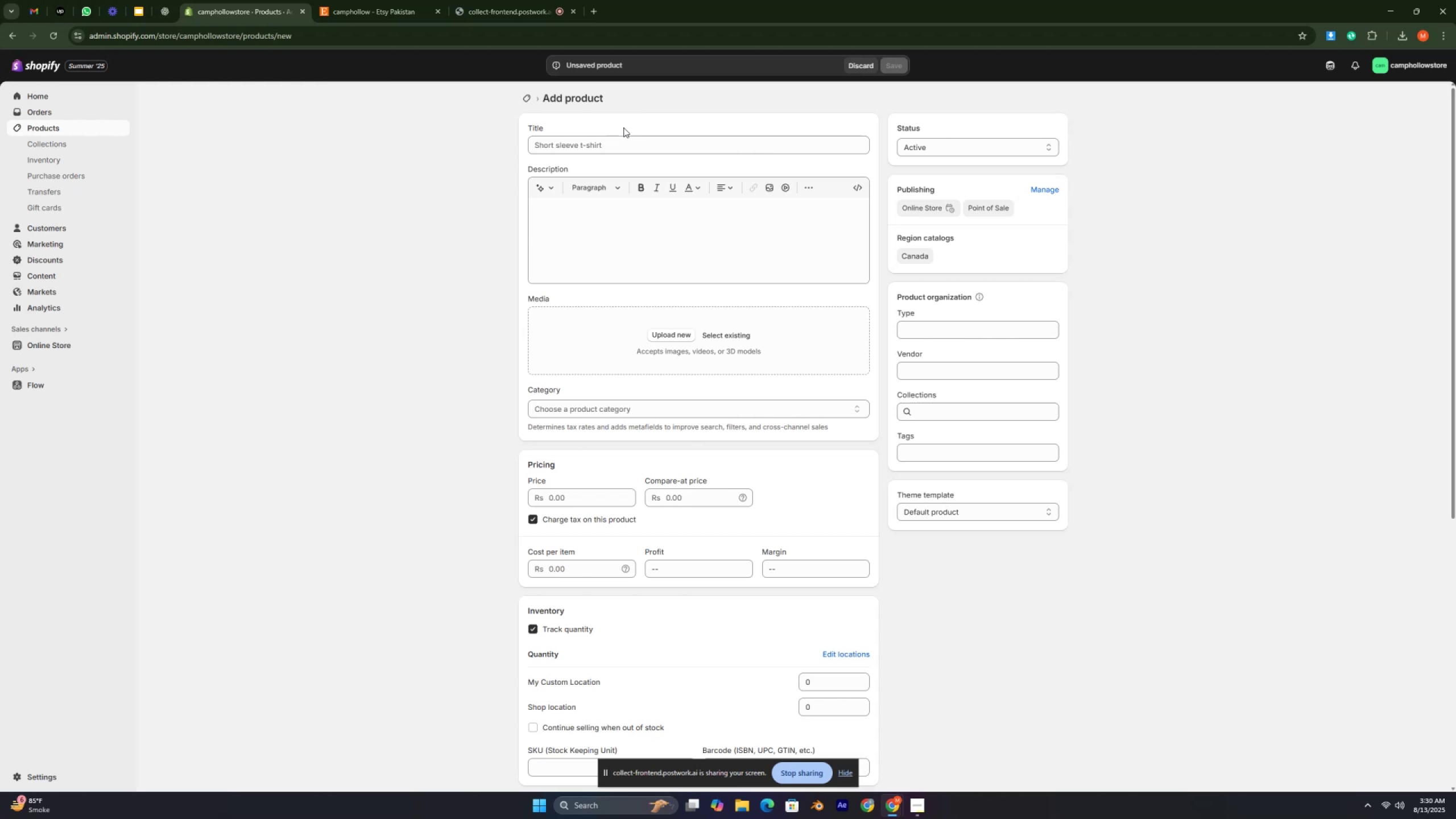 
left_click([609, 144])
 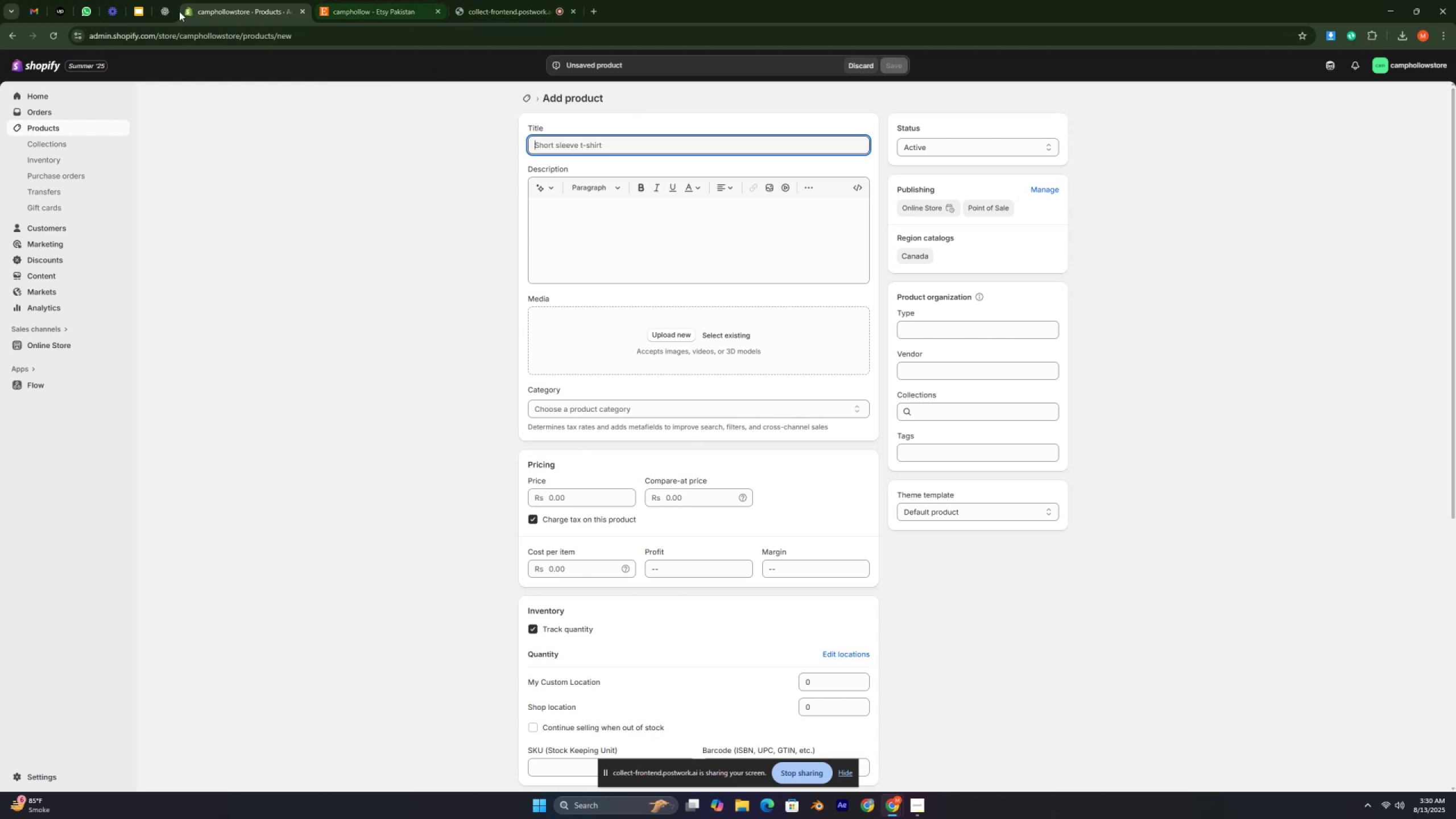 
left_click([163, 9])
 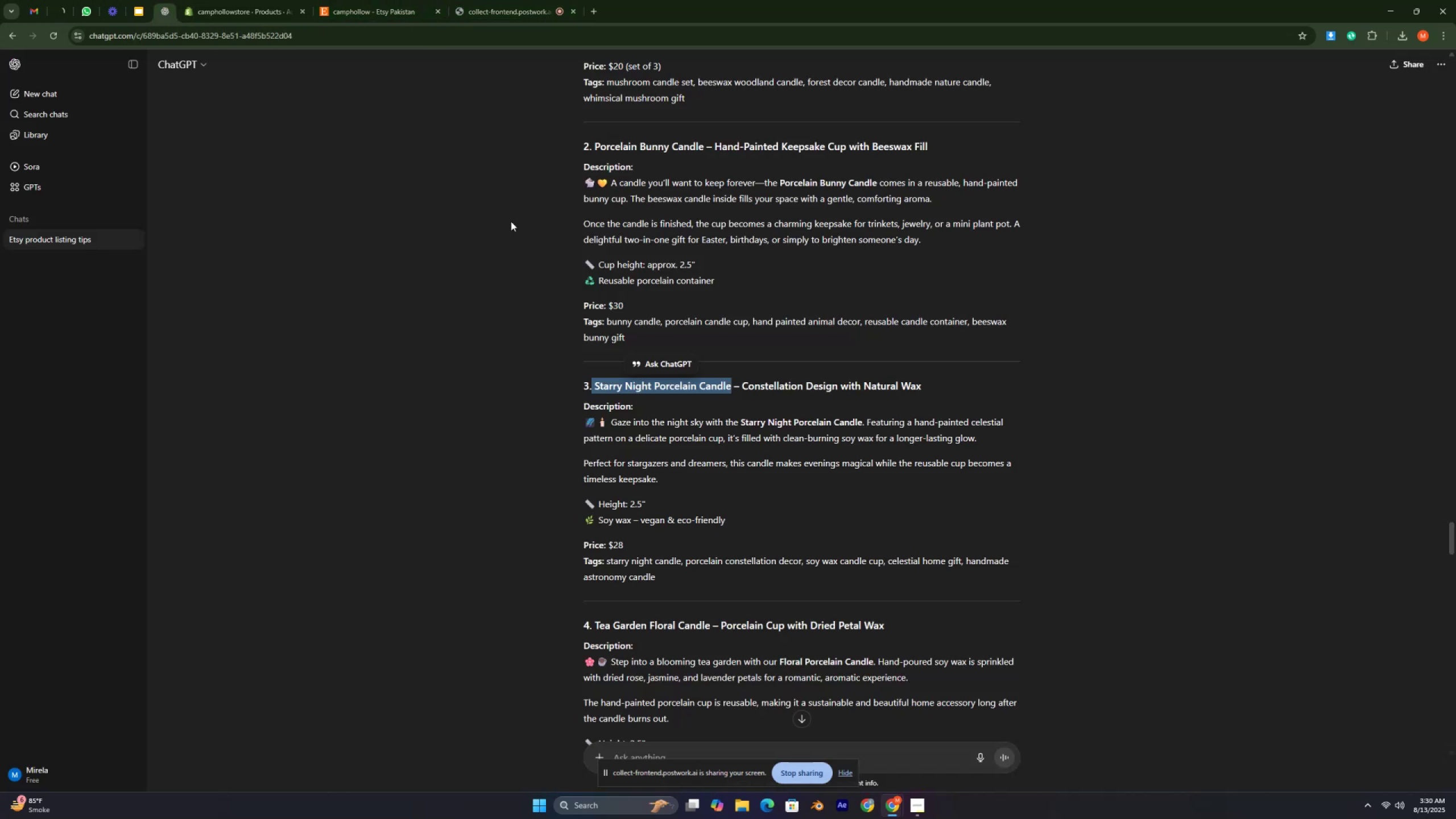 
scroll: coordinate [540, 228], scroll_direction: down, amount: 8.0
 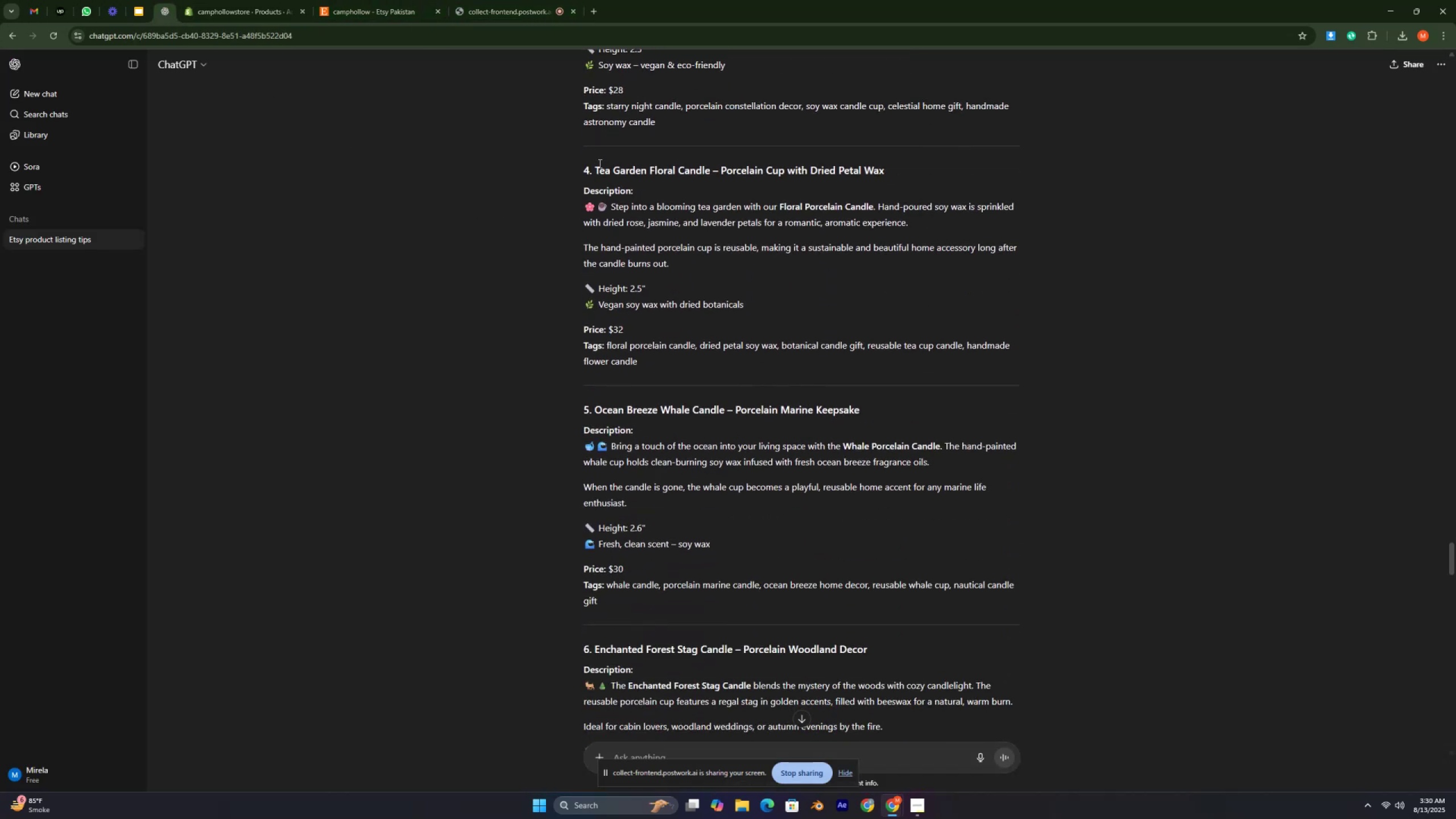 
left_click_drag(start_coordinate=[593, 167], to_coordinate=[950, 168])
 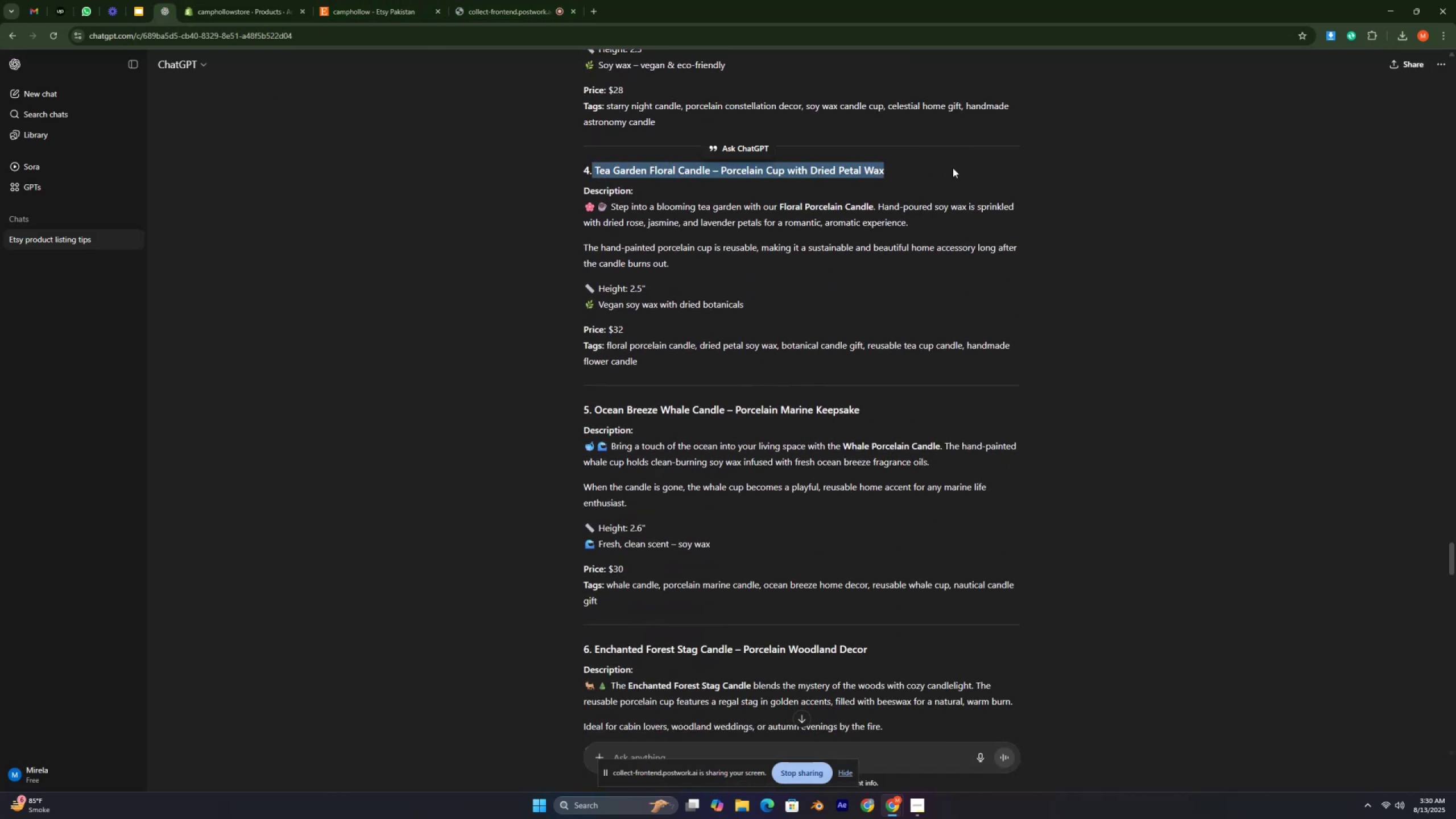 
key(Control+C)
 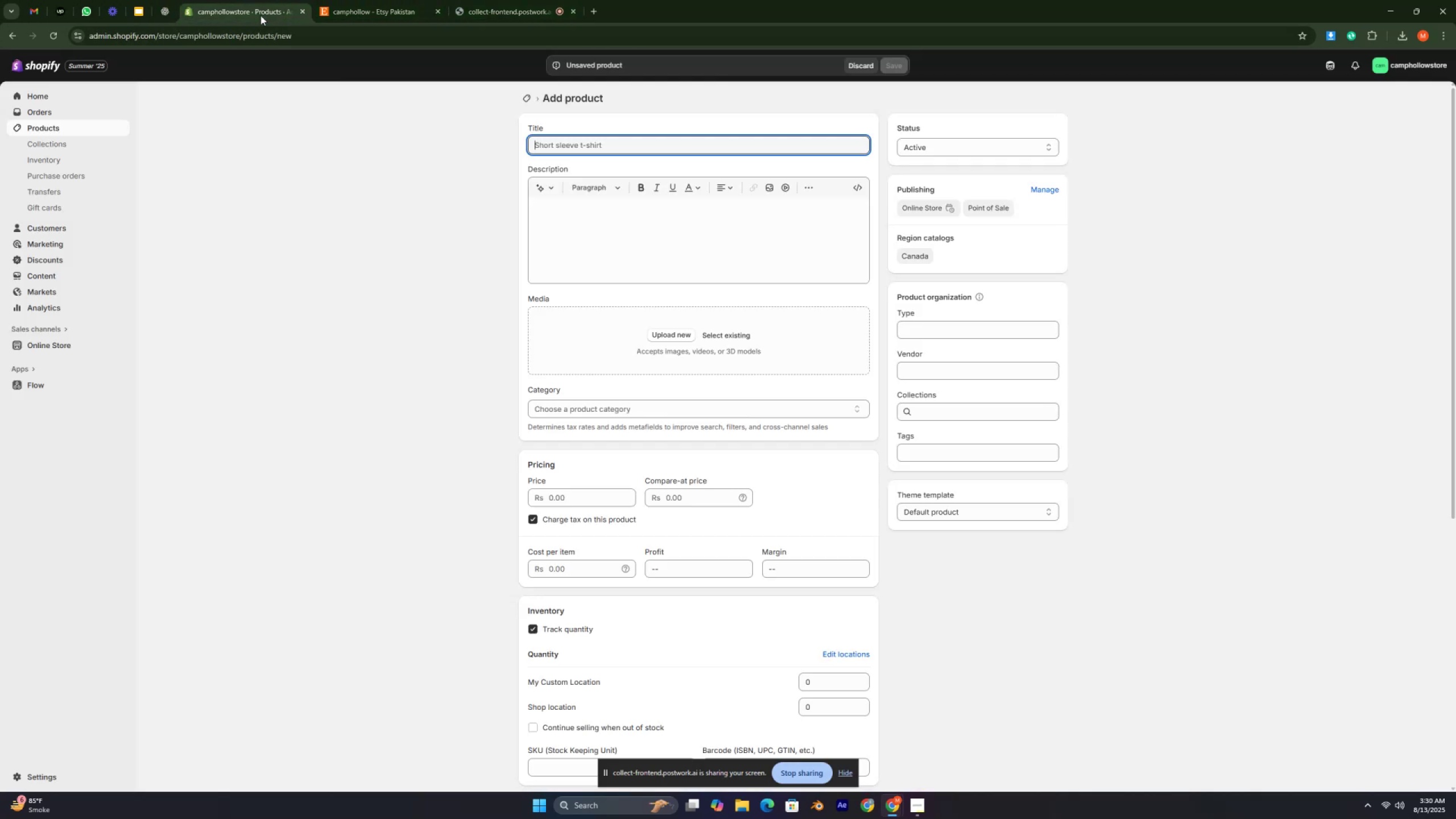 
key(Control+V)
 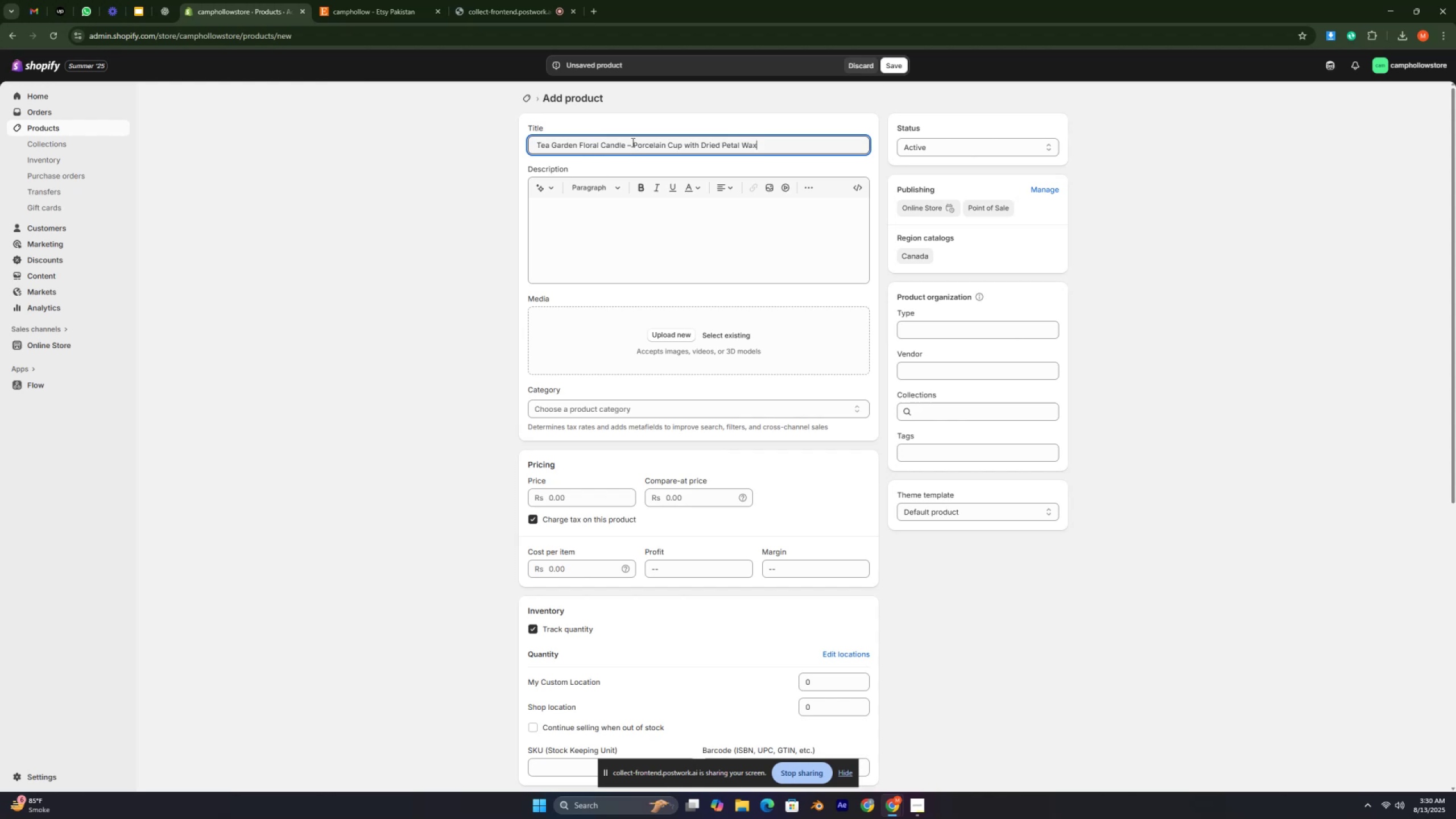 
left_click([632, 142])
 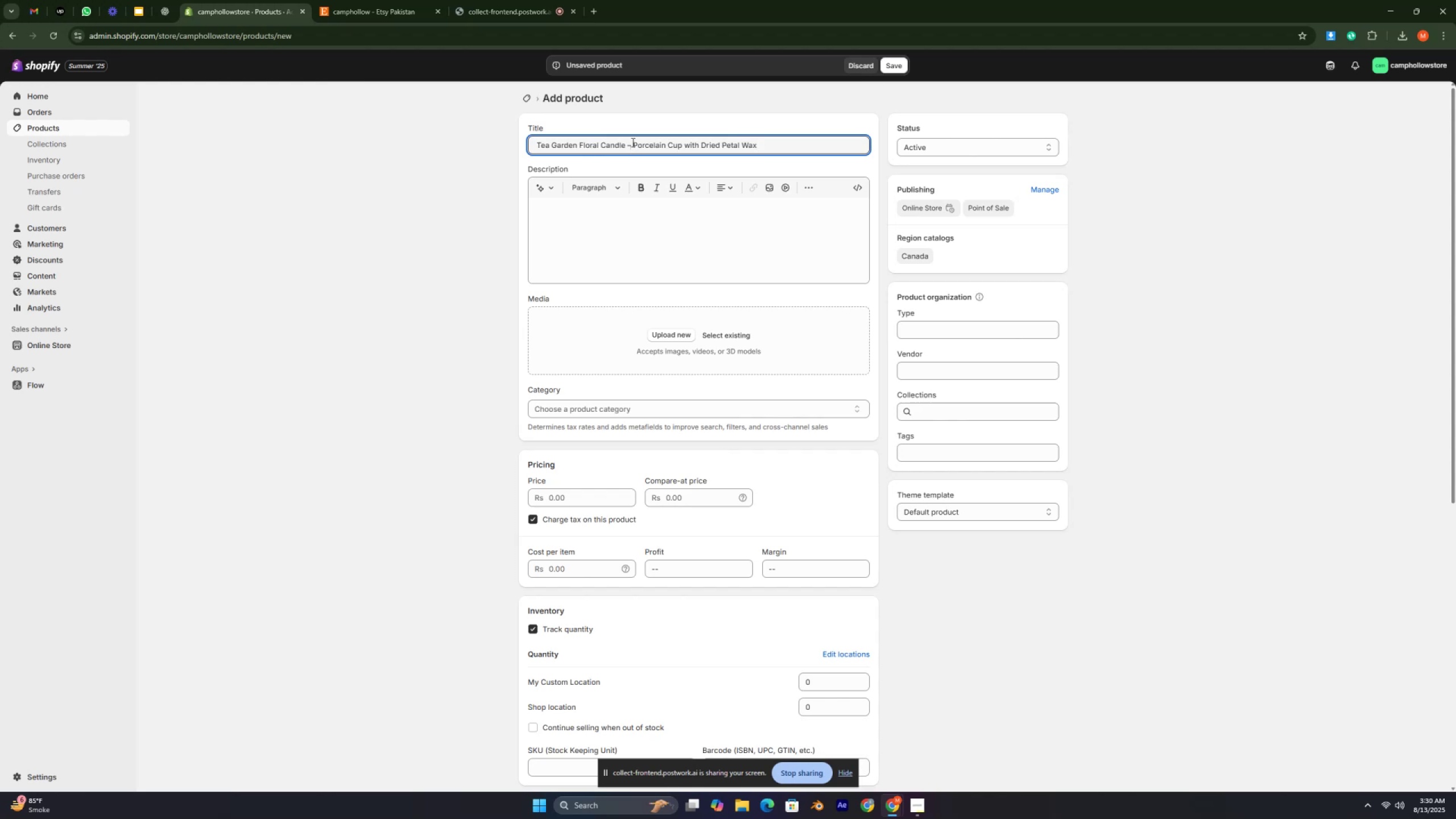 
key(Backspace)
 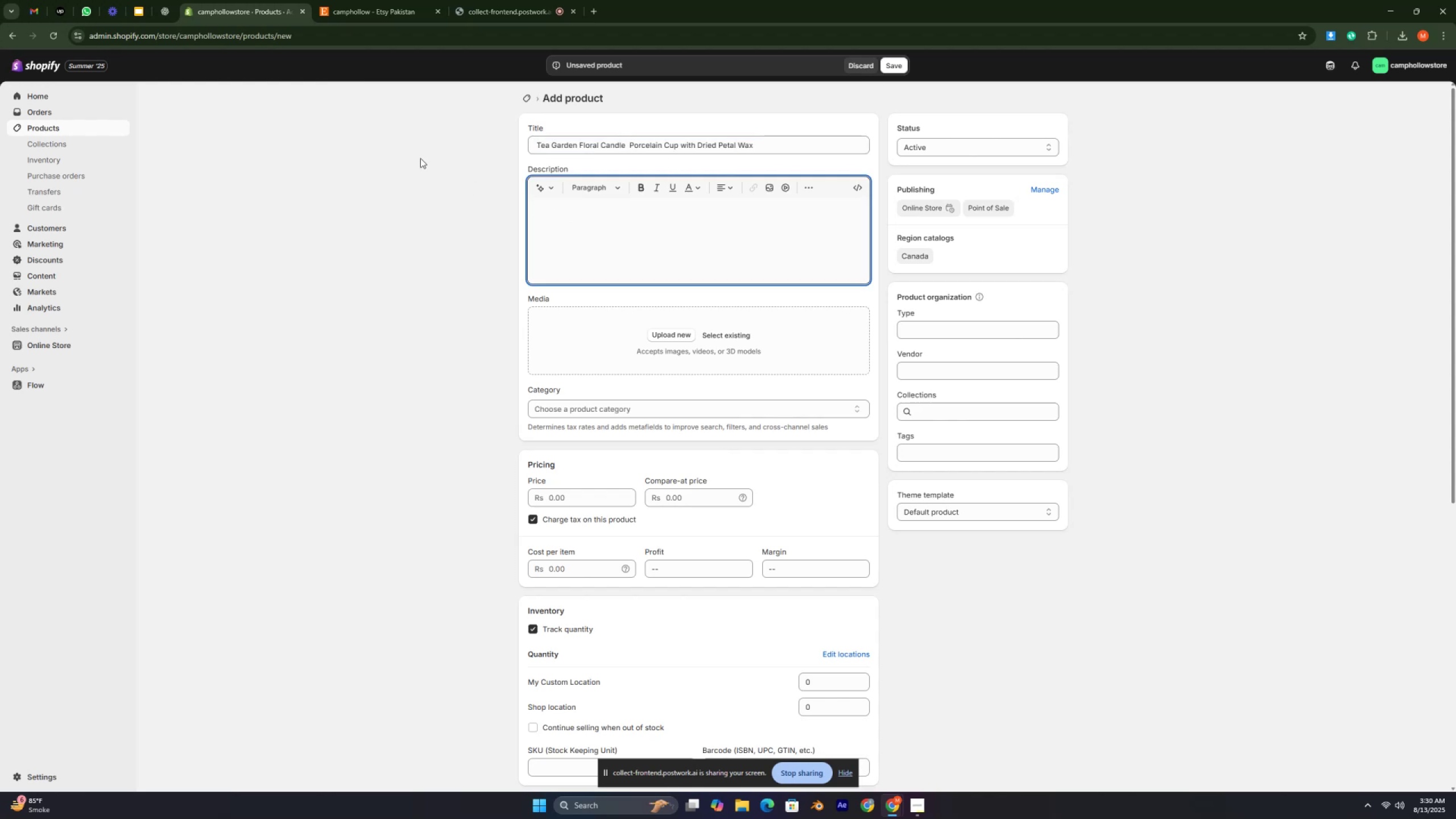 
left_click([155, 5])
 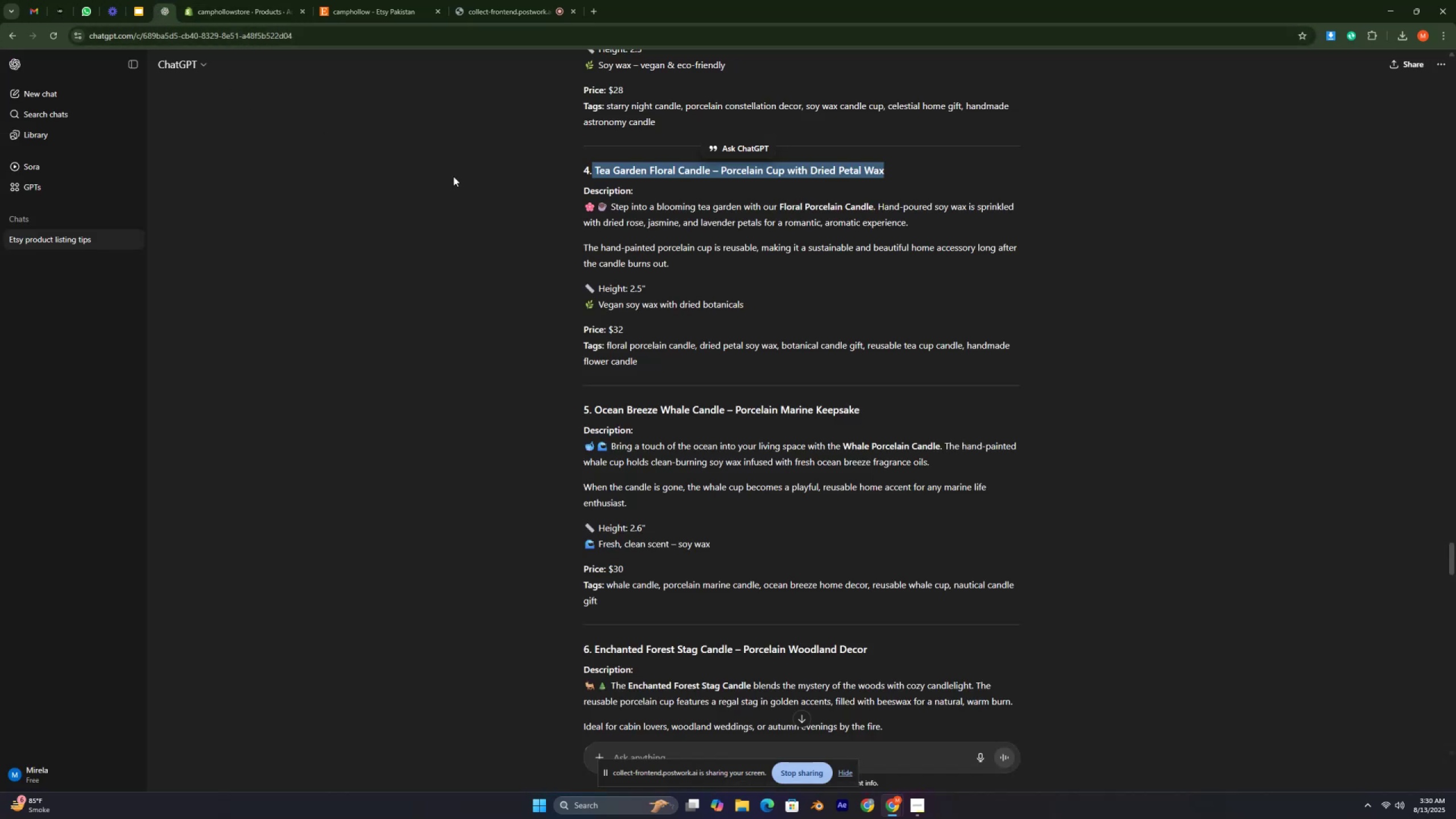 
left_click_drag(start_coordinate=[571, 208], to_coordinate=[764, 301])
 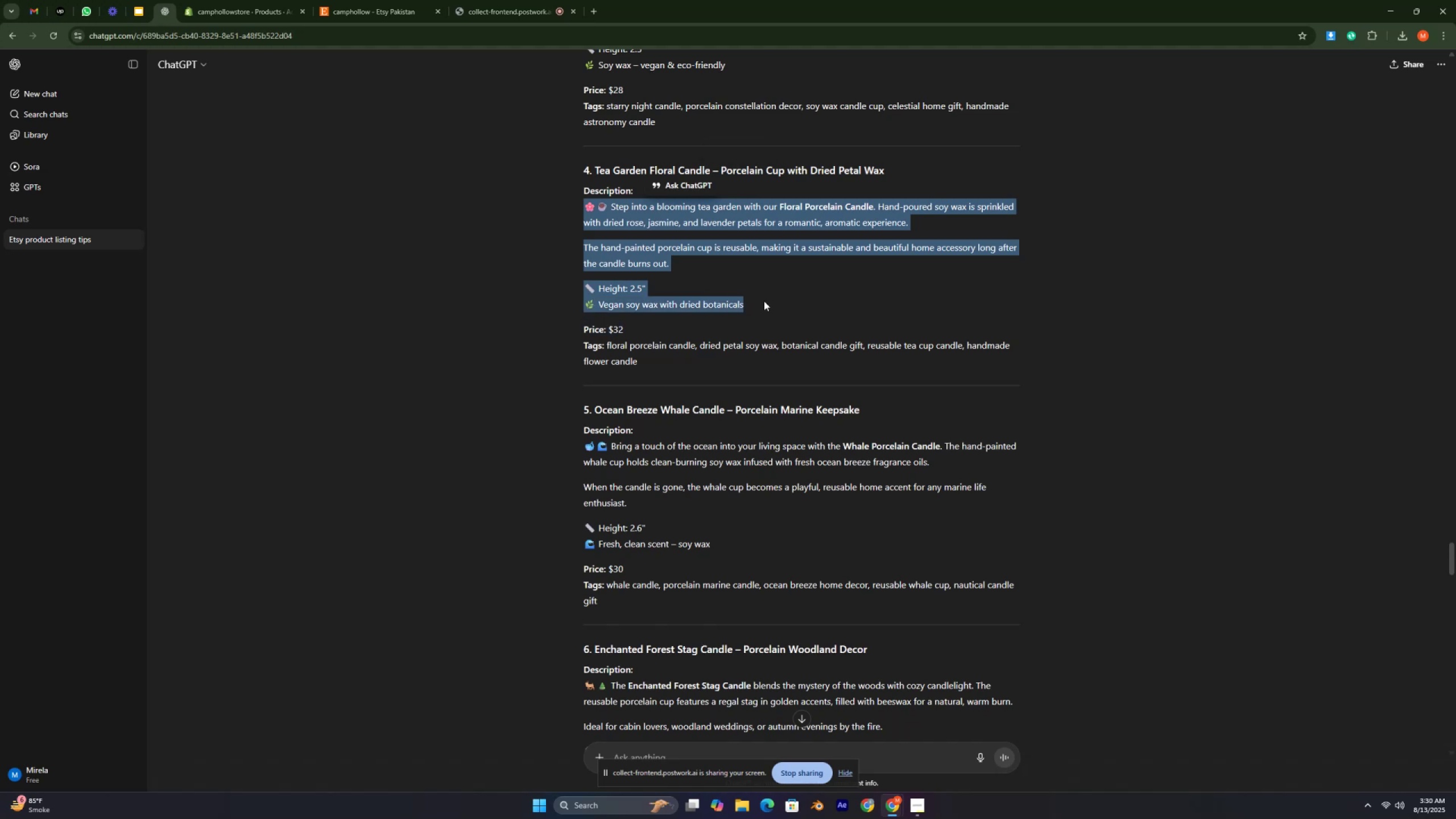 
key(Control+C)
 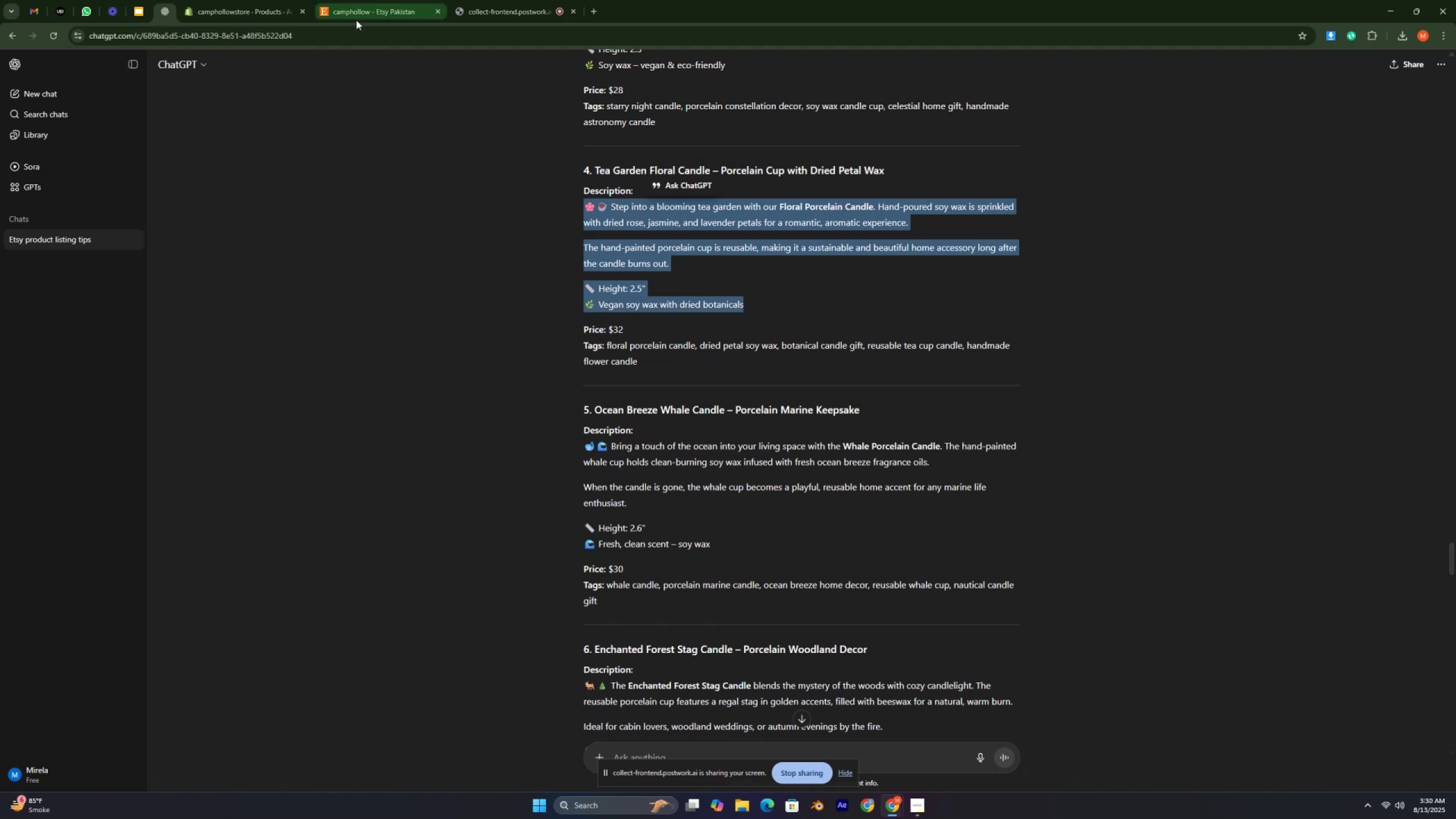 
left_click([356, 11])
 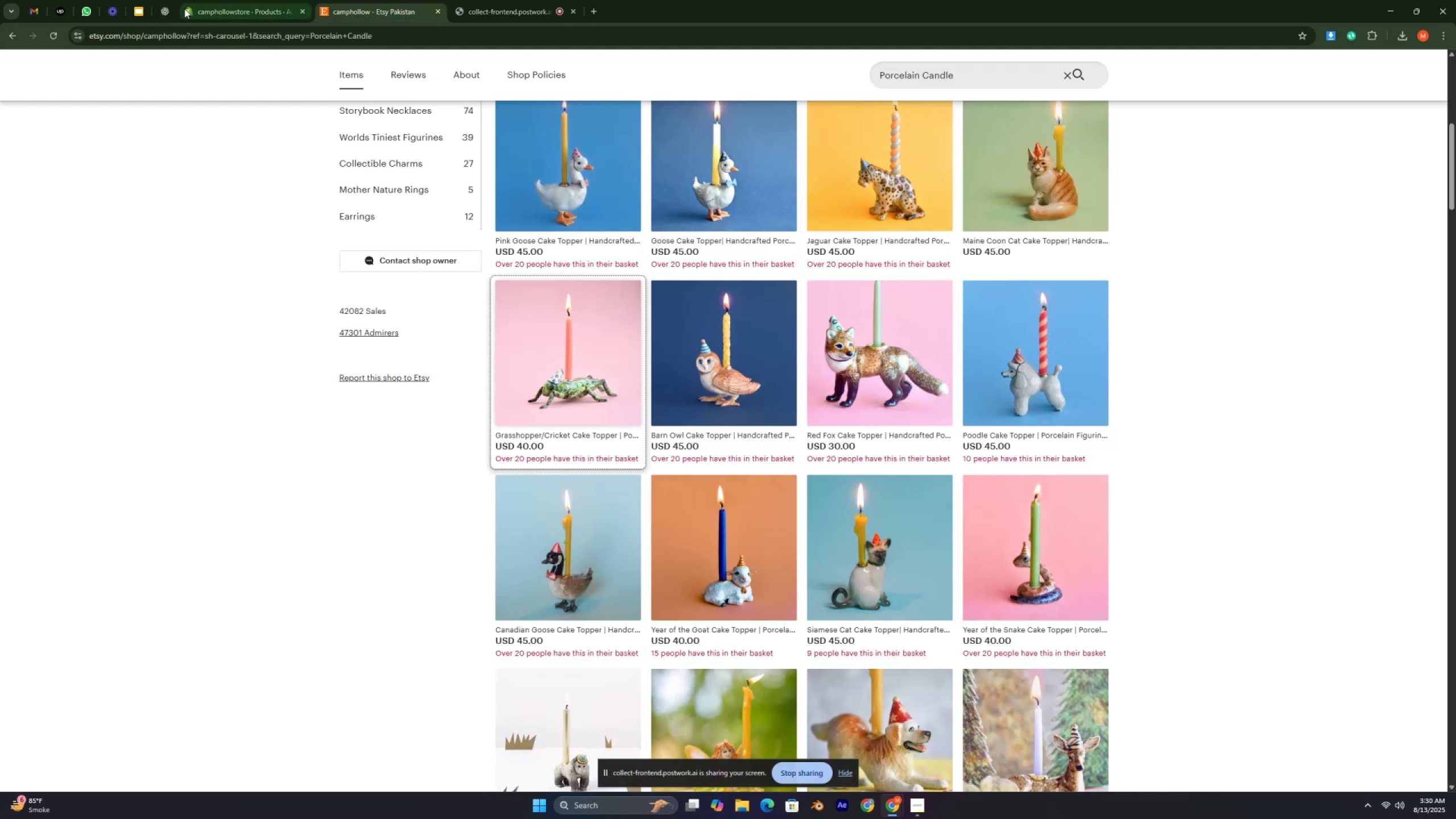 
left_click([180, 7])
 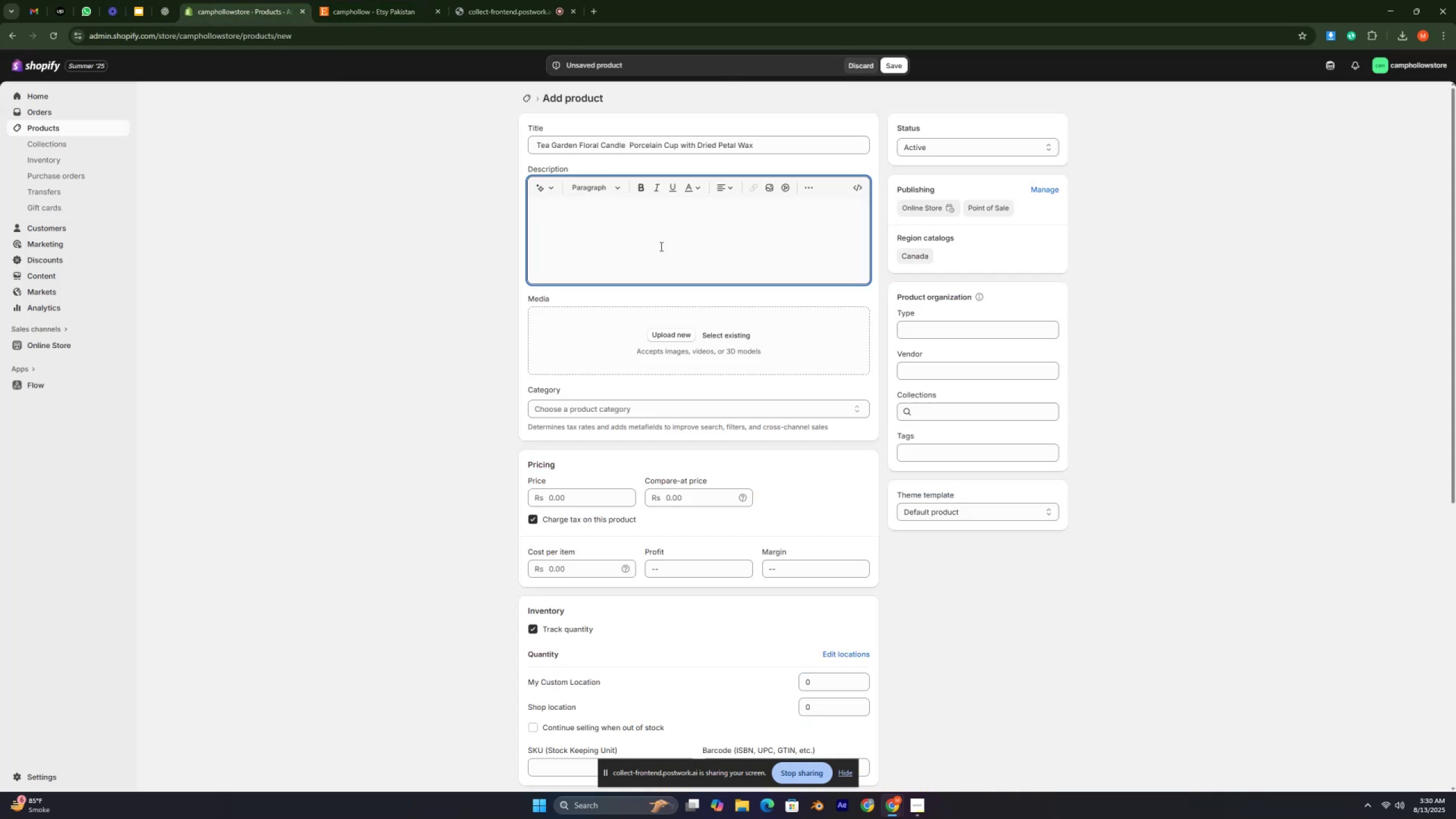 
key(Control+V)
 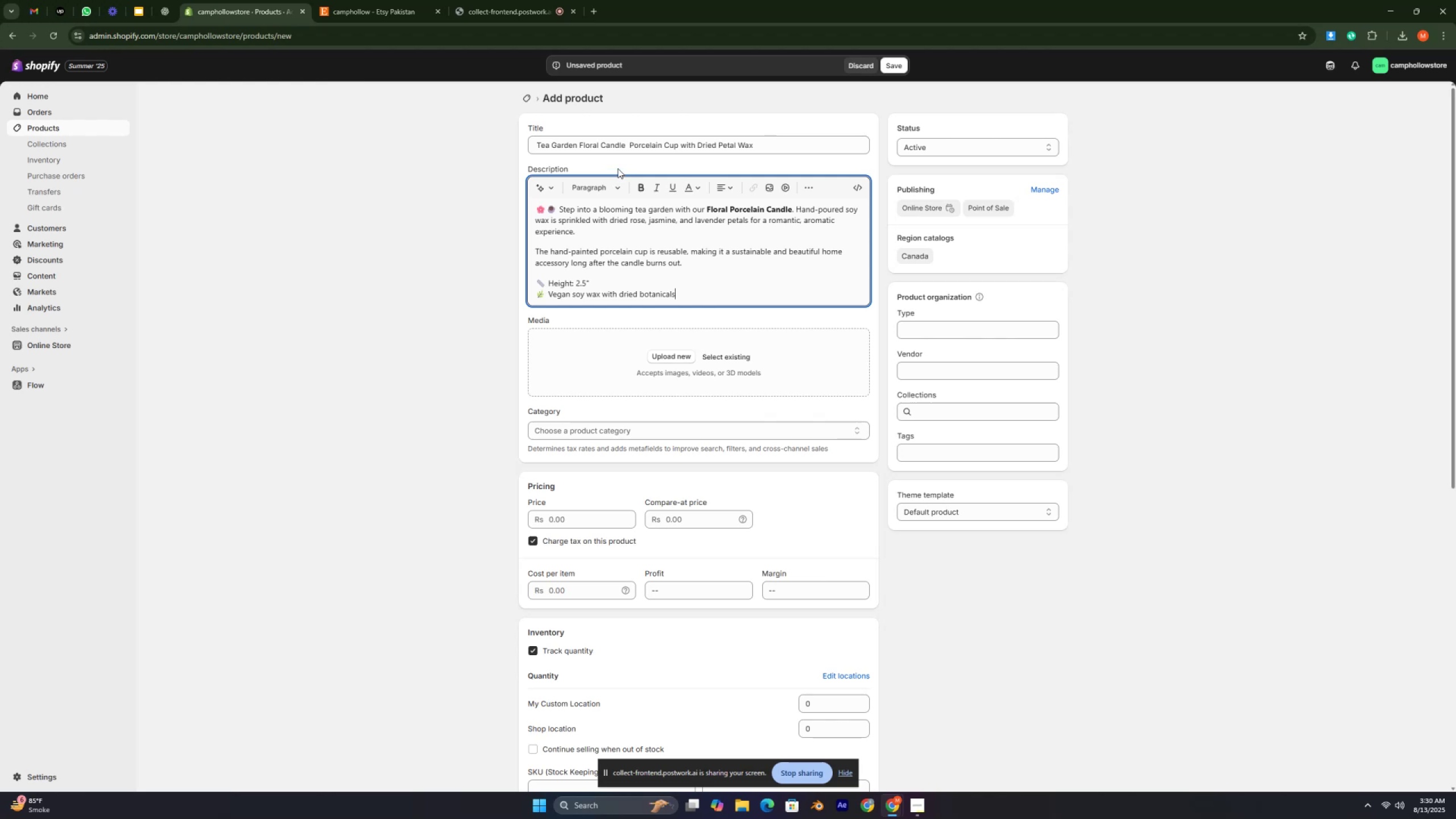 
left_click_drag(start_coordinate=[625, 143], to_coordinate=[468, 134])
 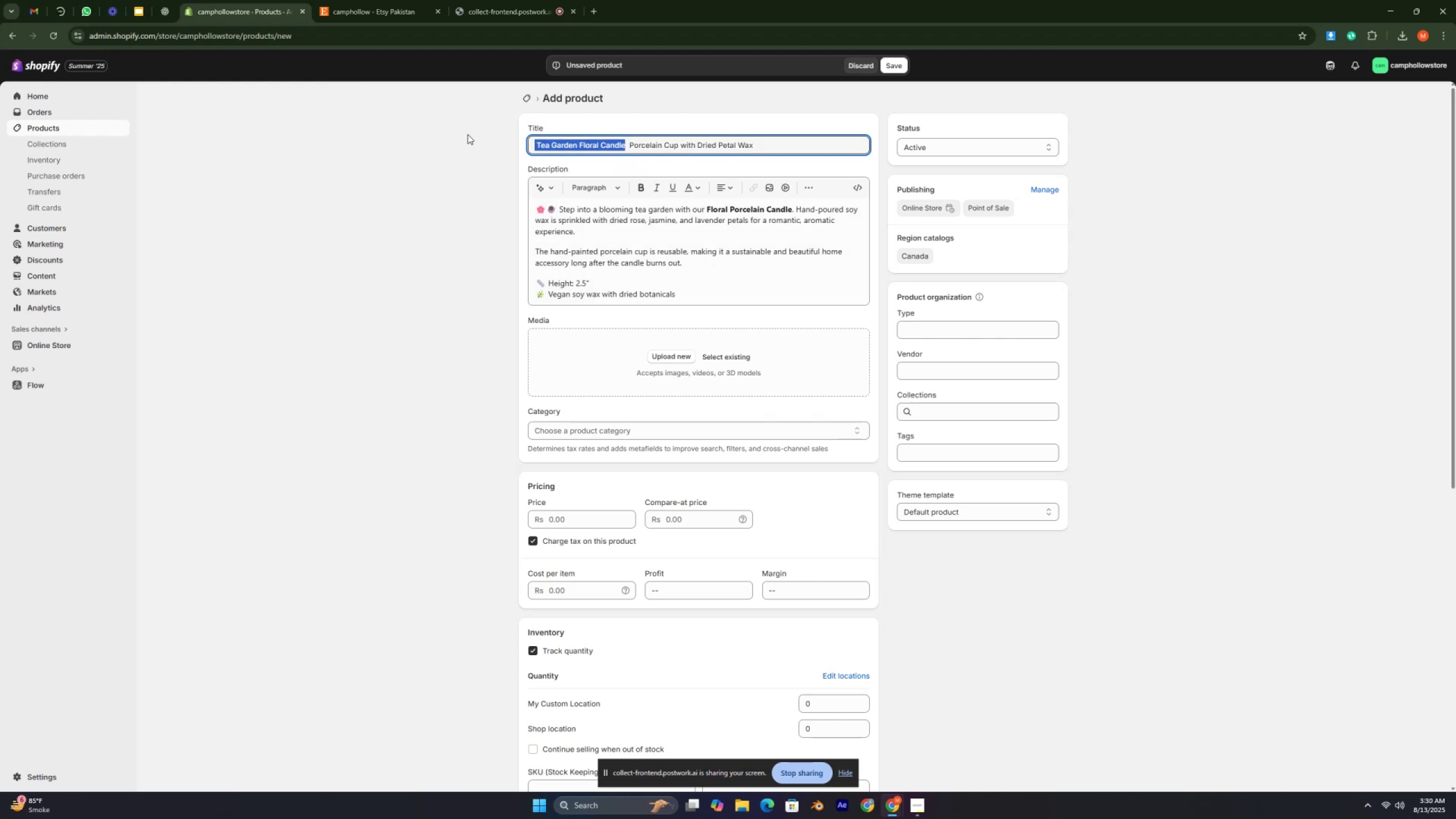 
key(Control+C)
 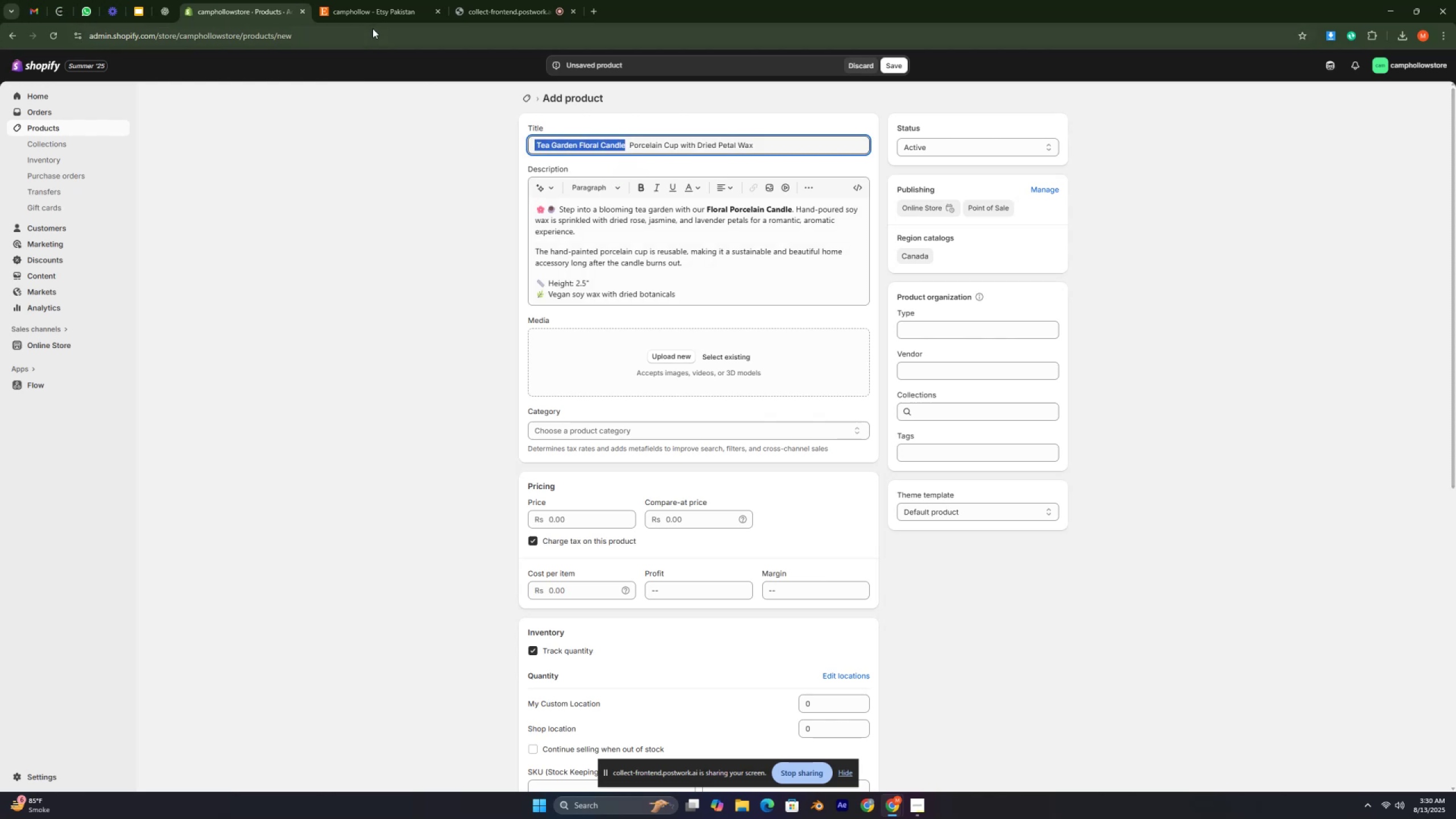 
left_click([376, 10])
 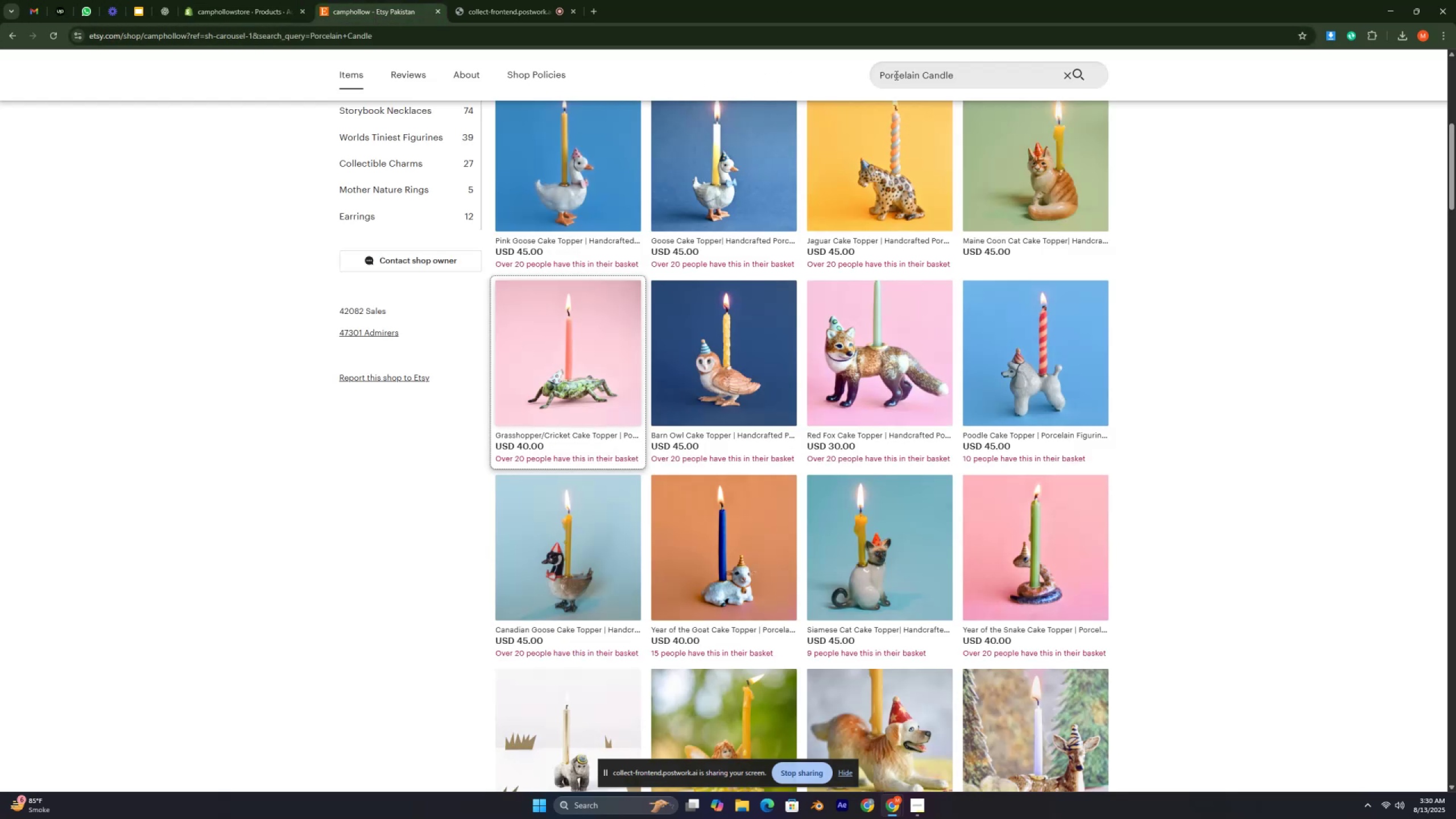 
double_click([895, 75])
 